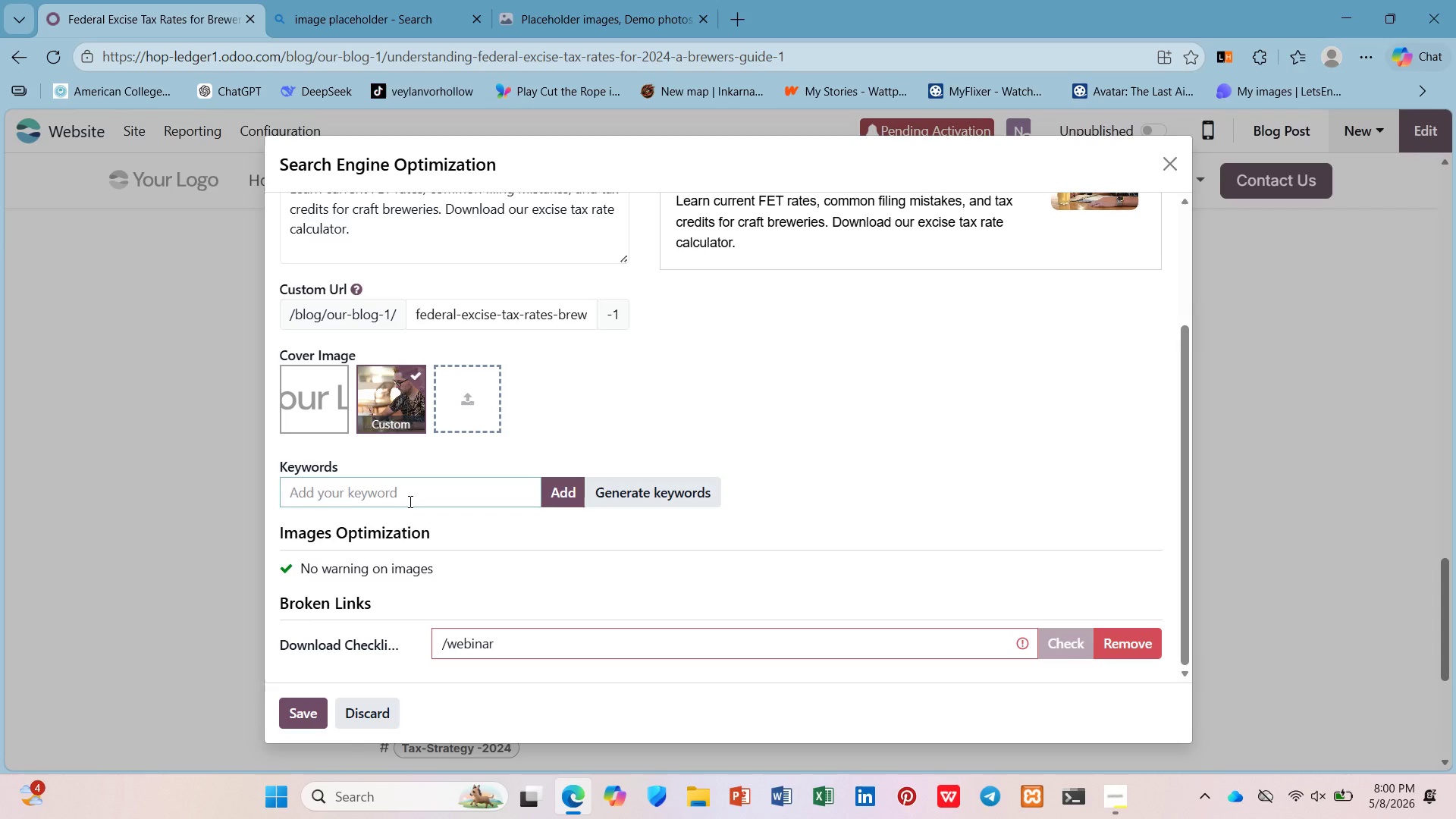 
type(craft breweries)
 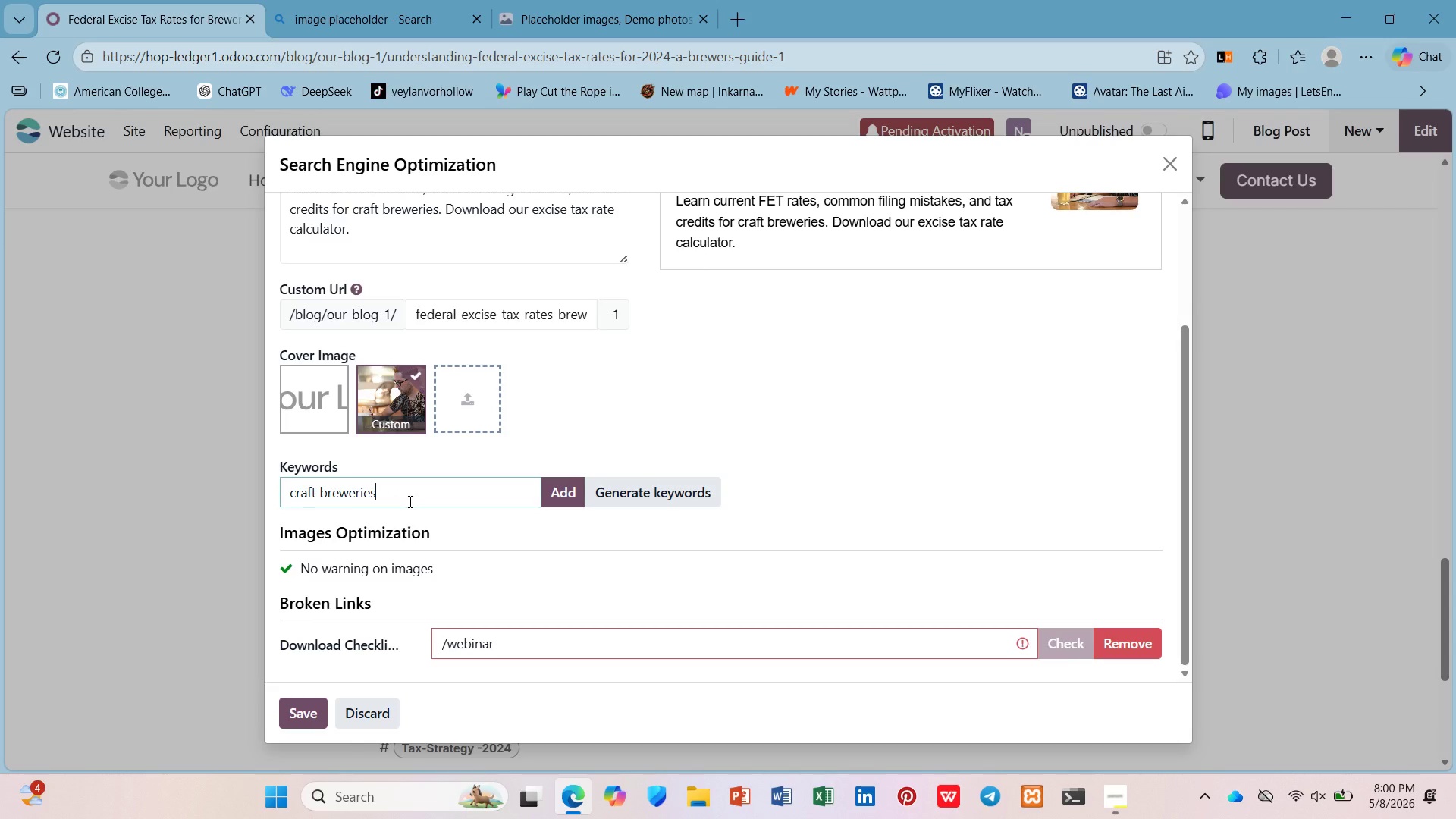 
key(Enter)
 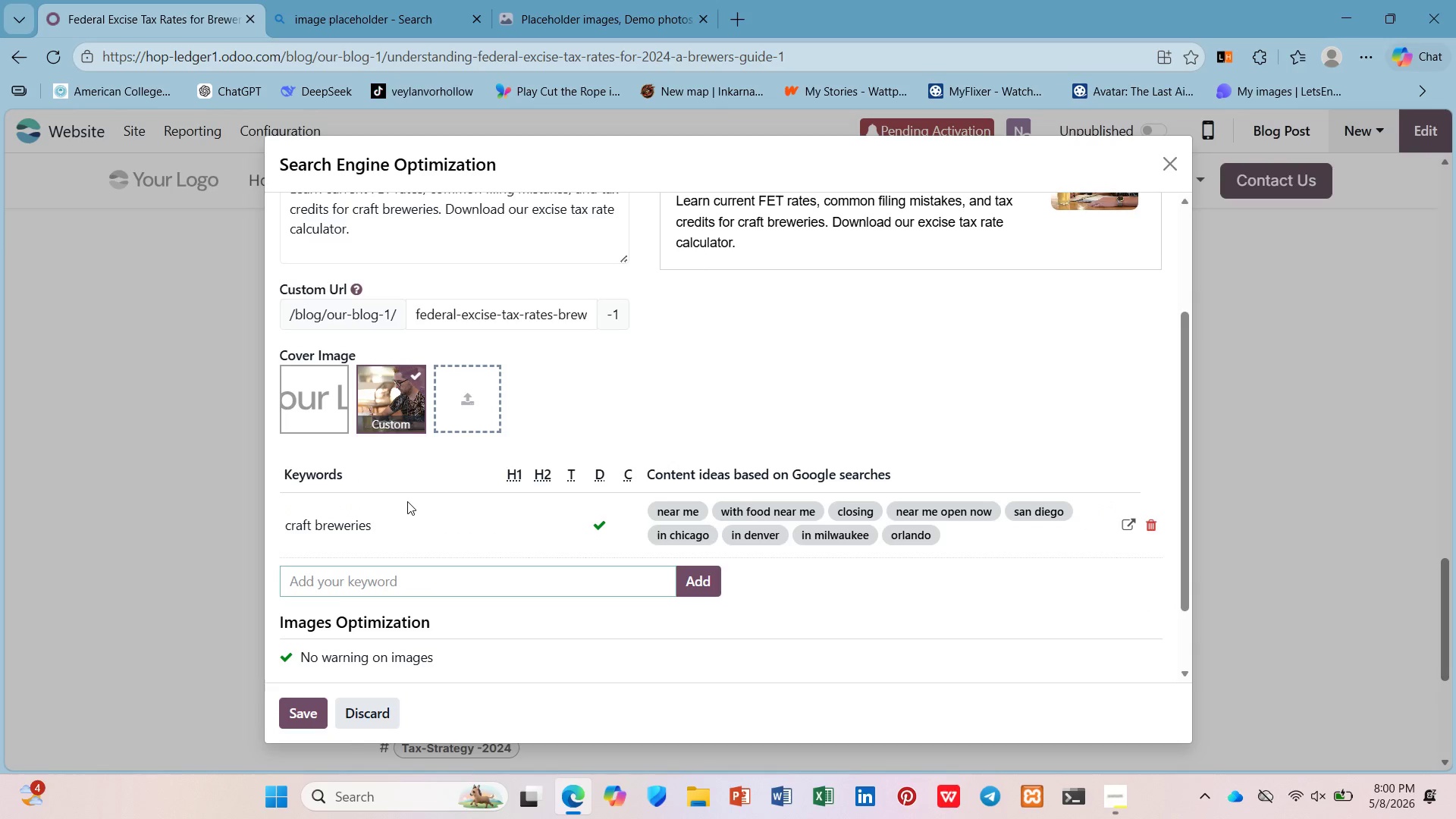 
scroll: coordinate [407, 501], scroll_direction: up, amount: 1.0
 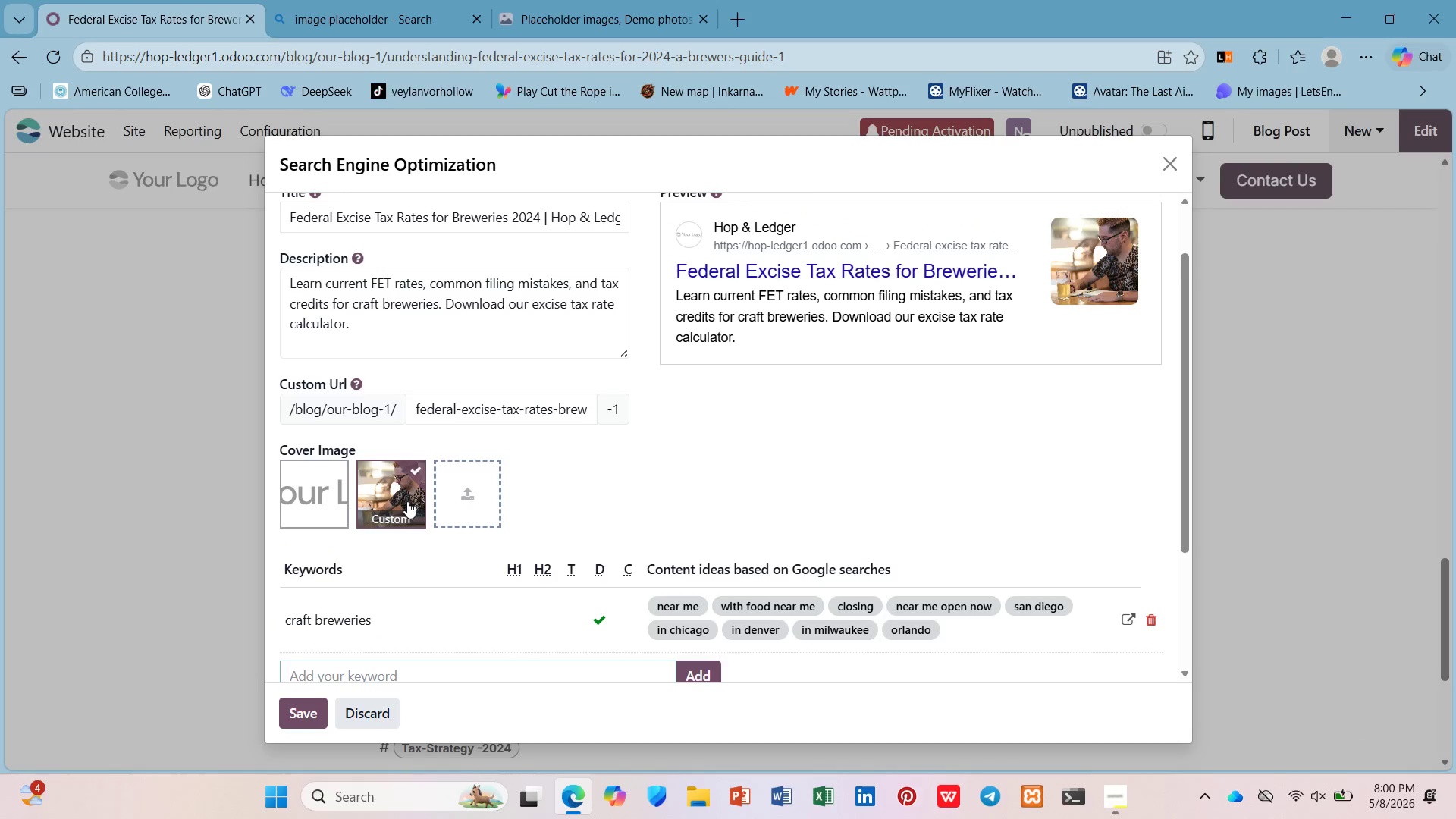 
scroll: coordinate [407, 501], scroll_direction: down, amount: 1.0
 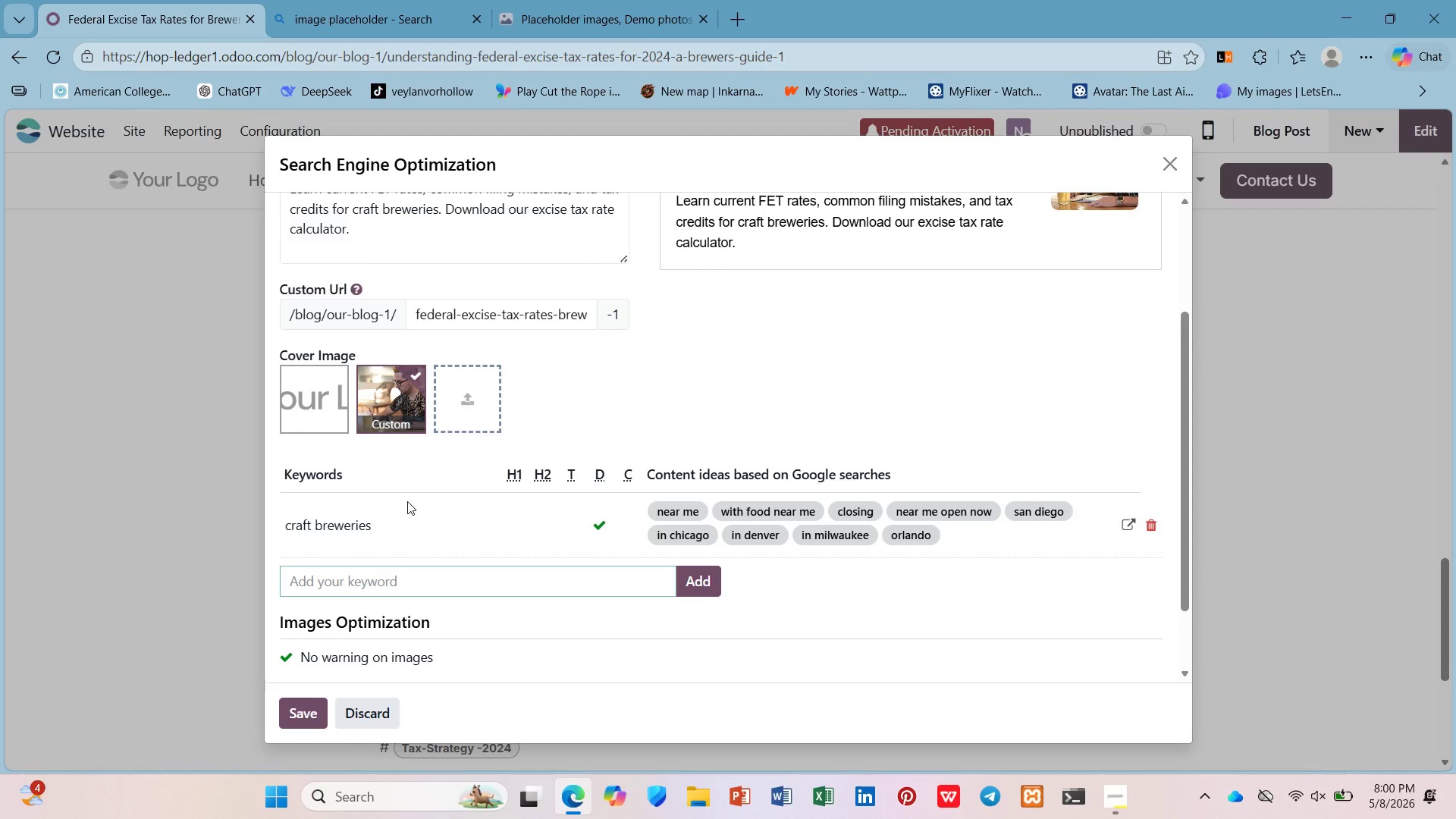 
type(tax rate clculator)
 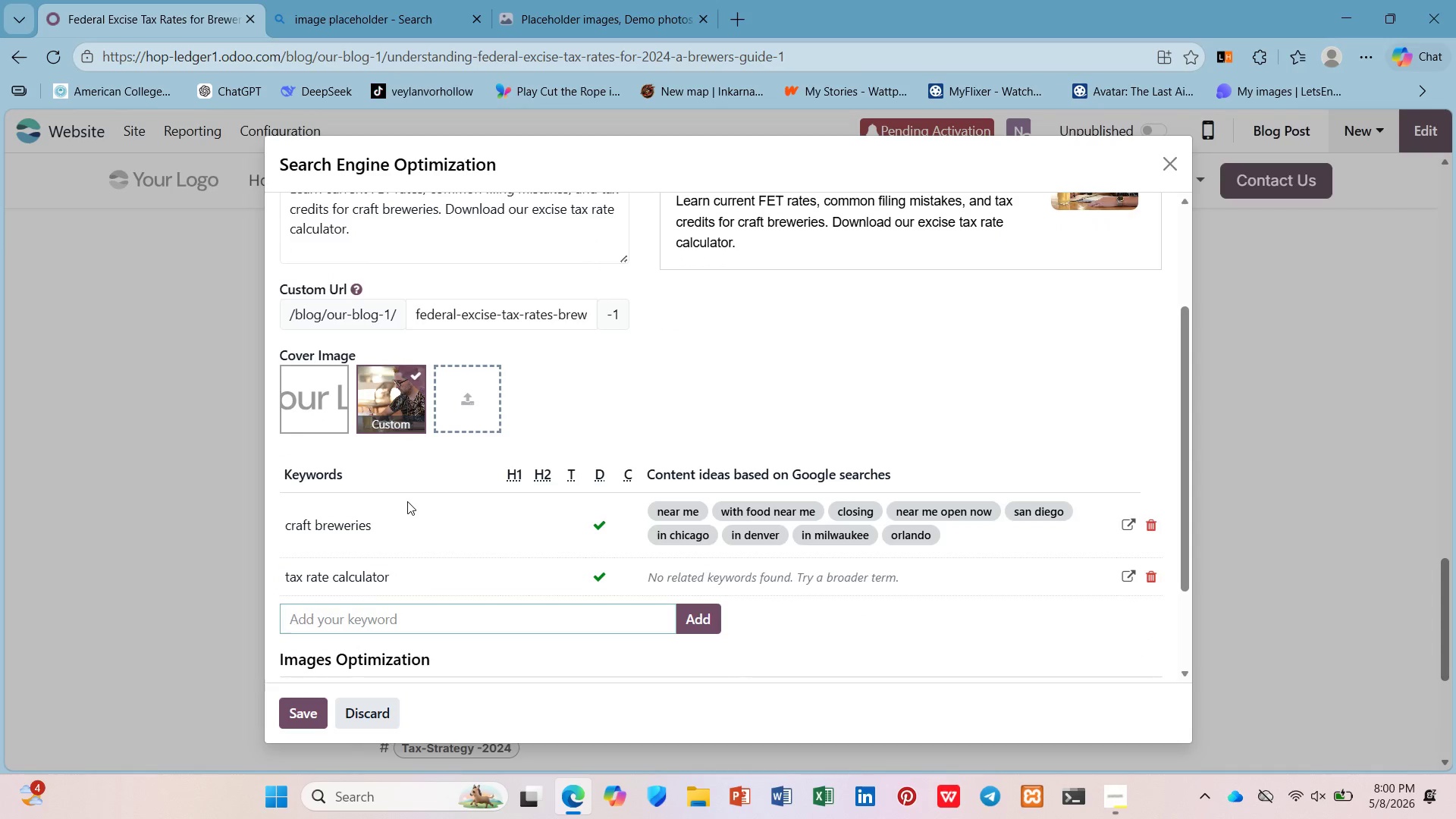 
key(Enter)
 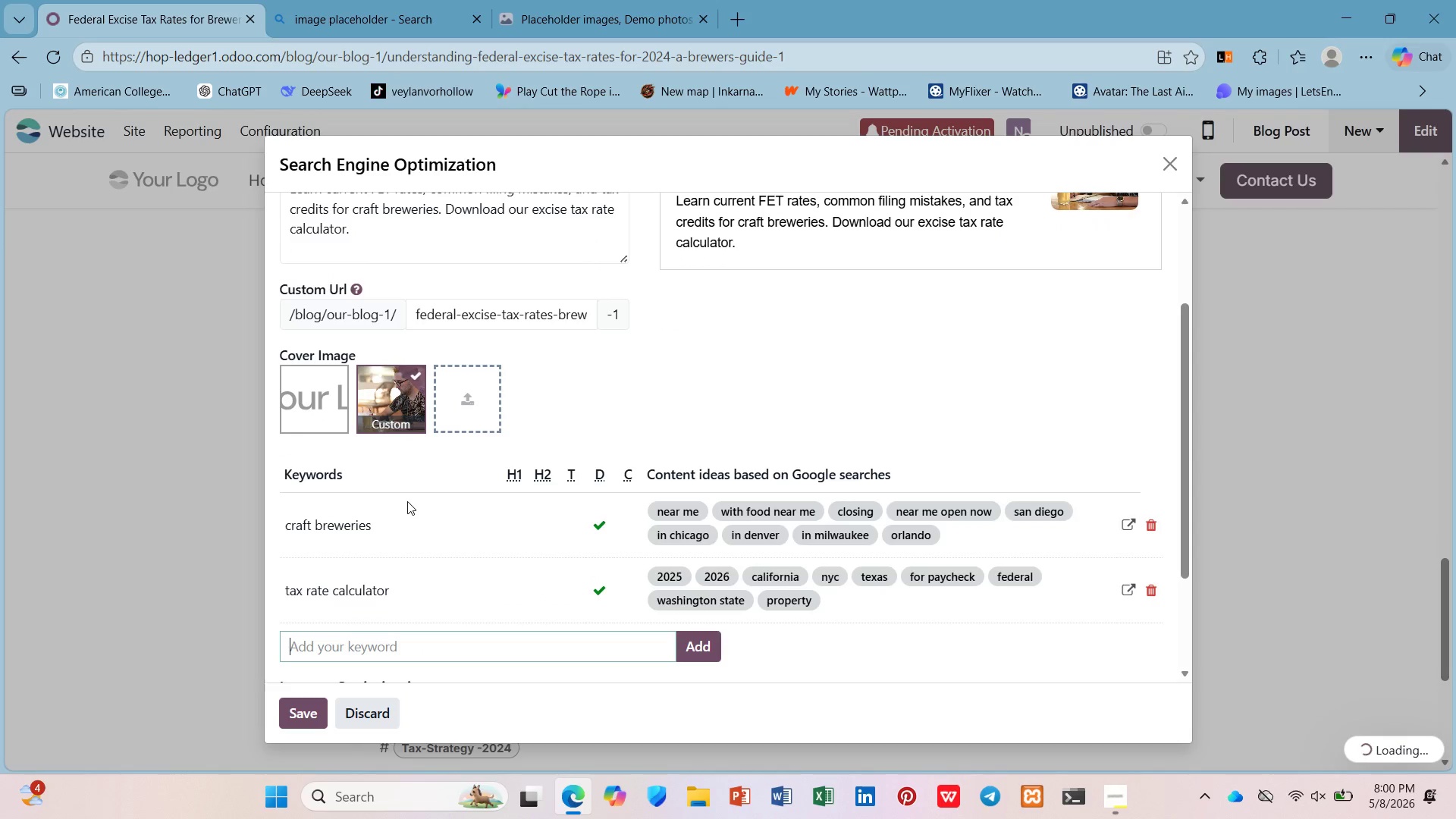 
scroll: coordinate [384, 494], scroll_direction: up, amount: 3.0
 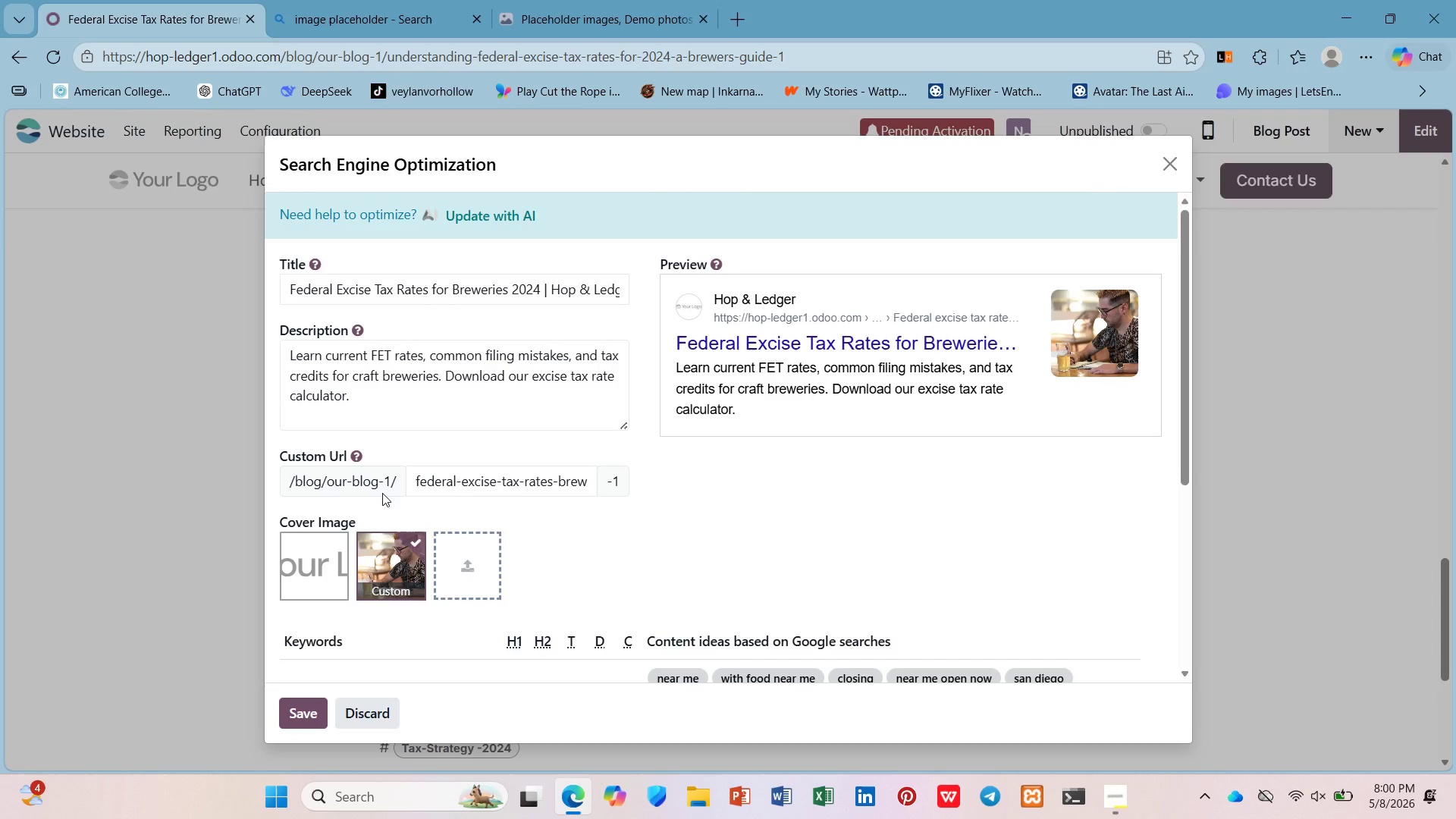 
scroll: coordinate [382, 493], scroll_direction: down, amount: 2.0
 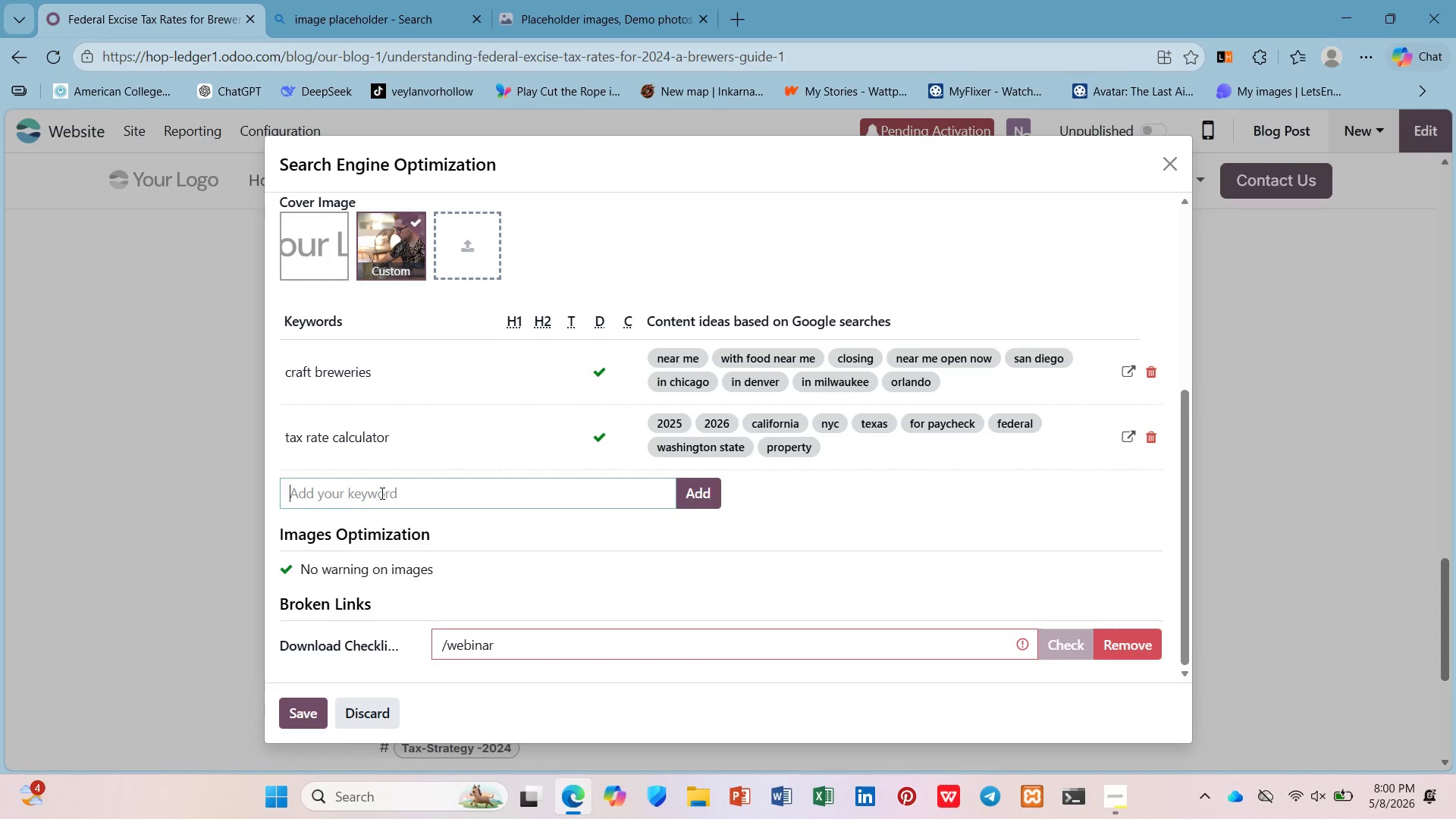 
type(tax cres)
key(Backspace)
type(dits)
 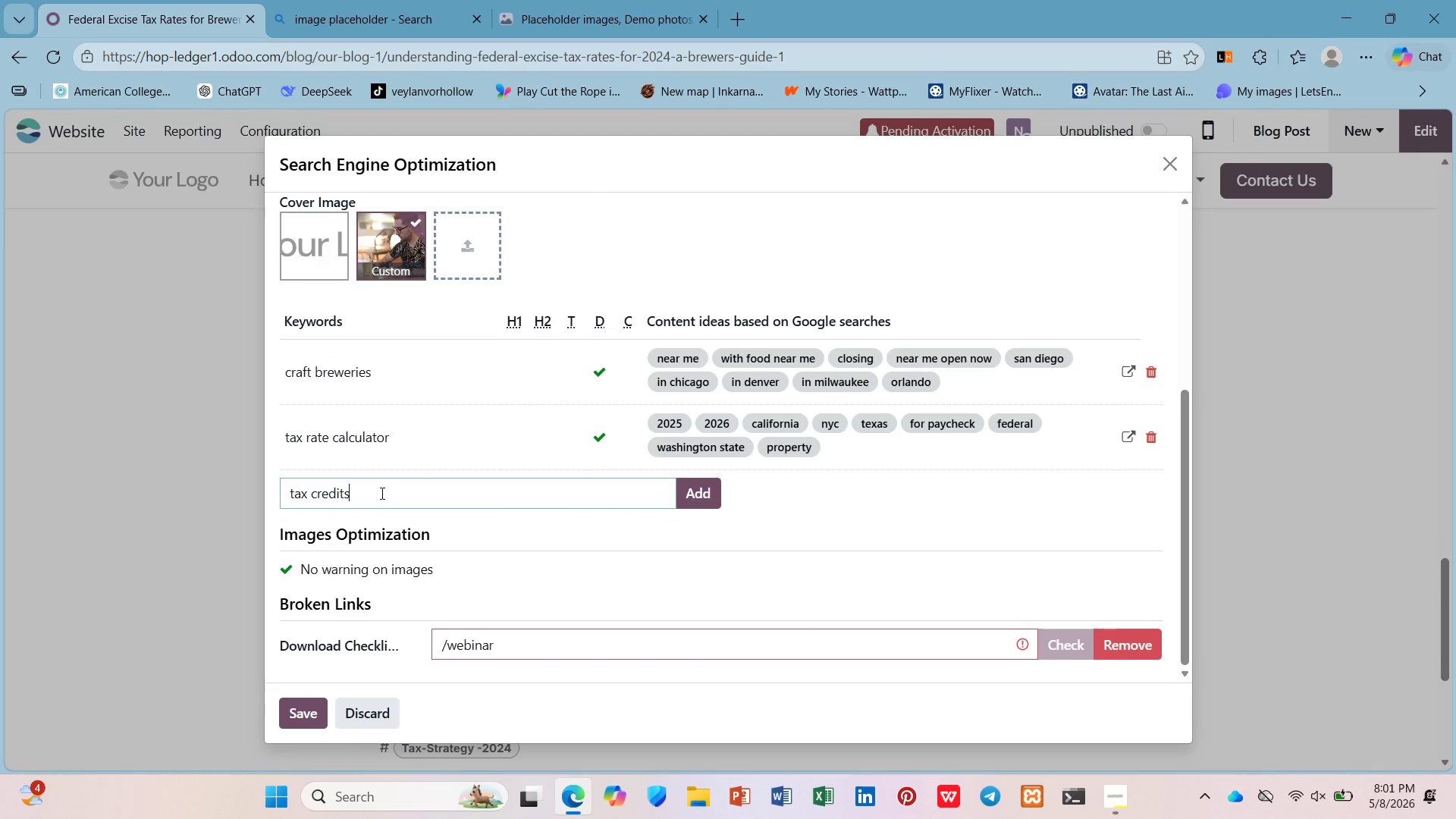 
key(Enter)
 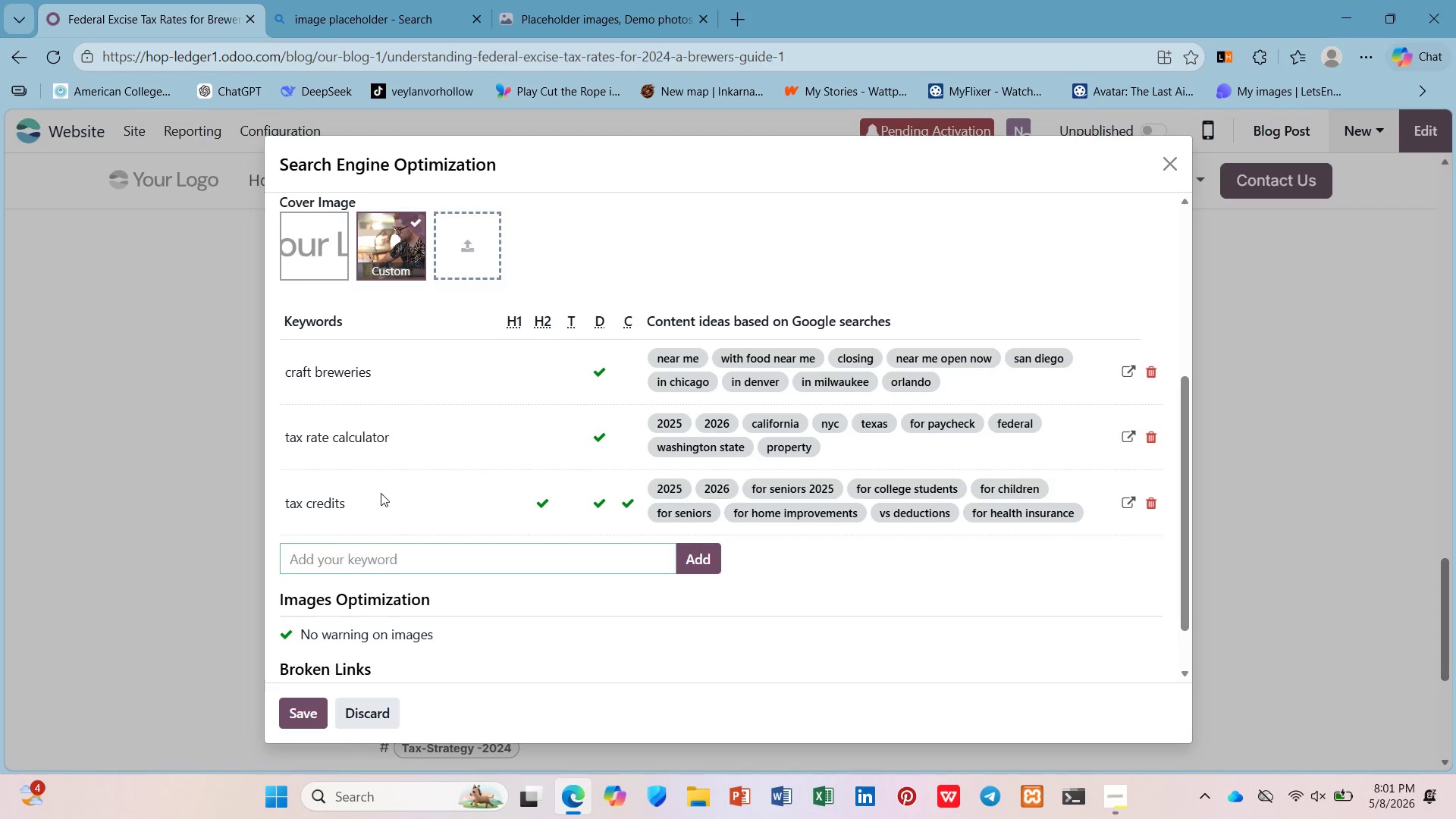 
wait(6.27)
 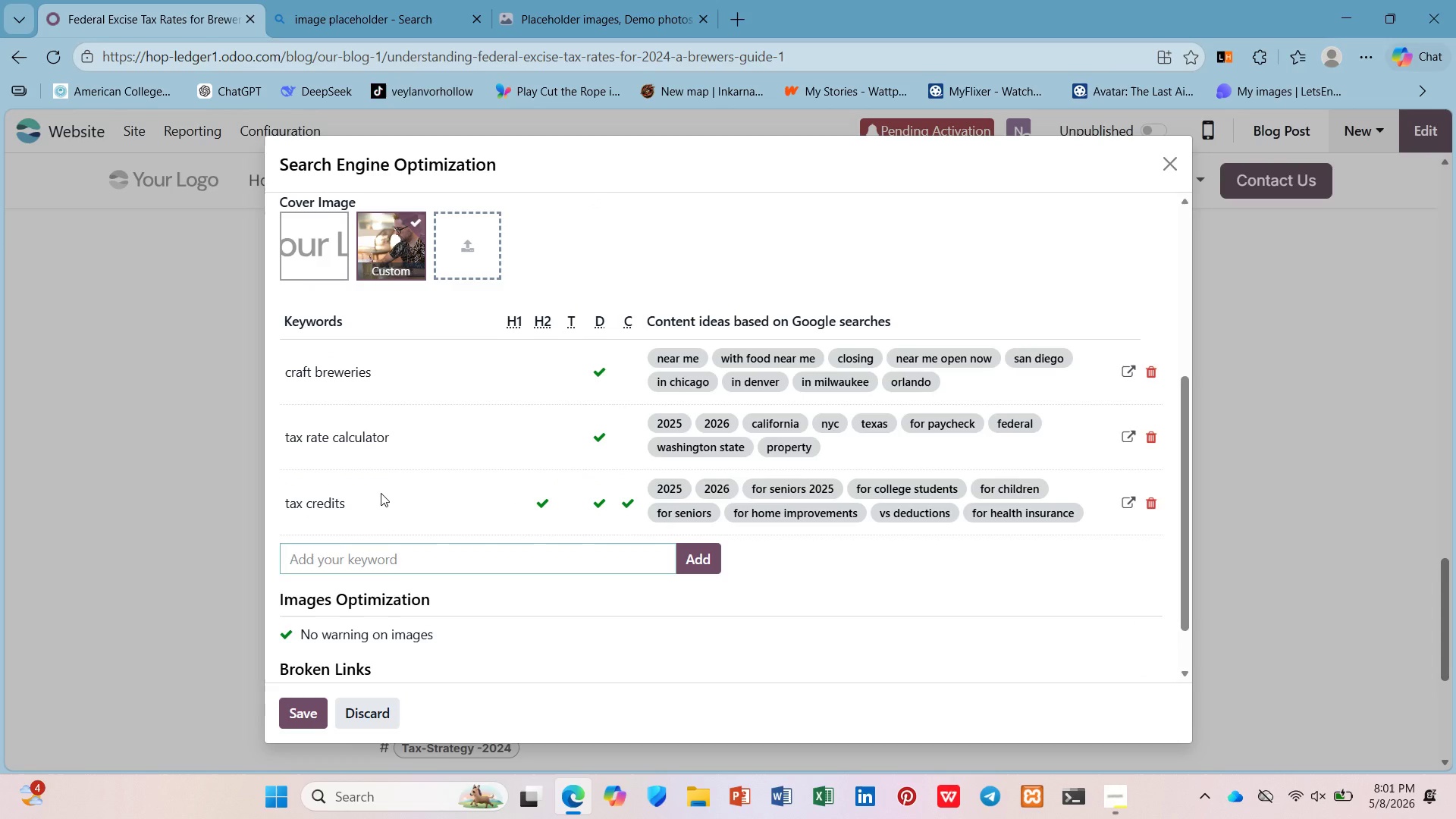 
left_click([303, 720])
 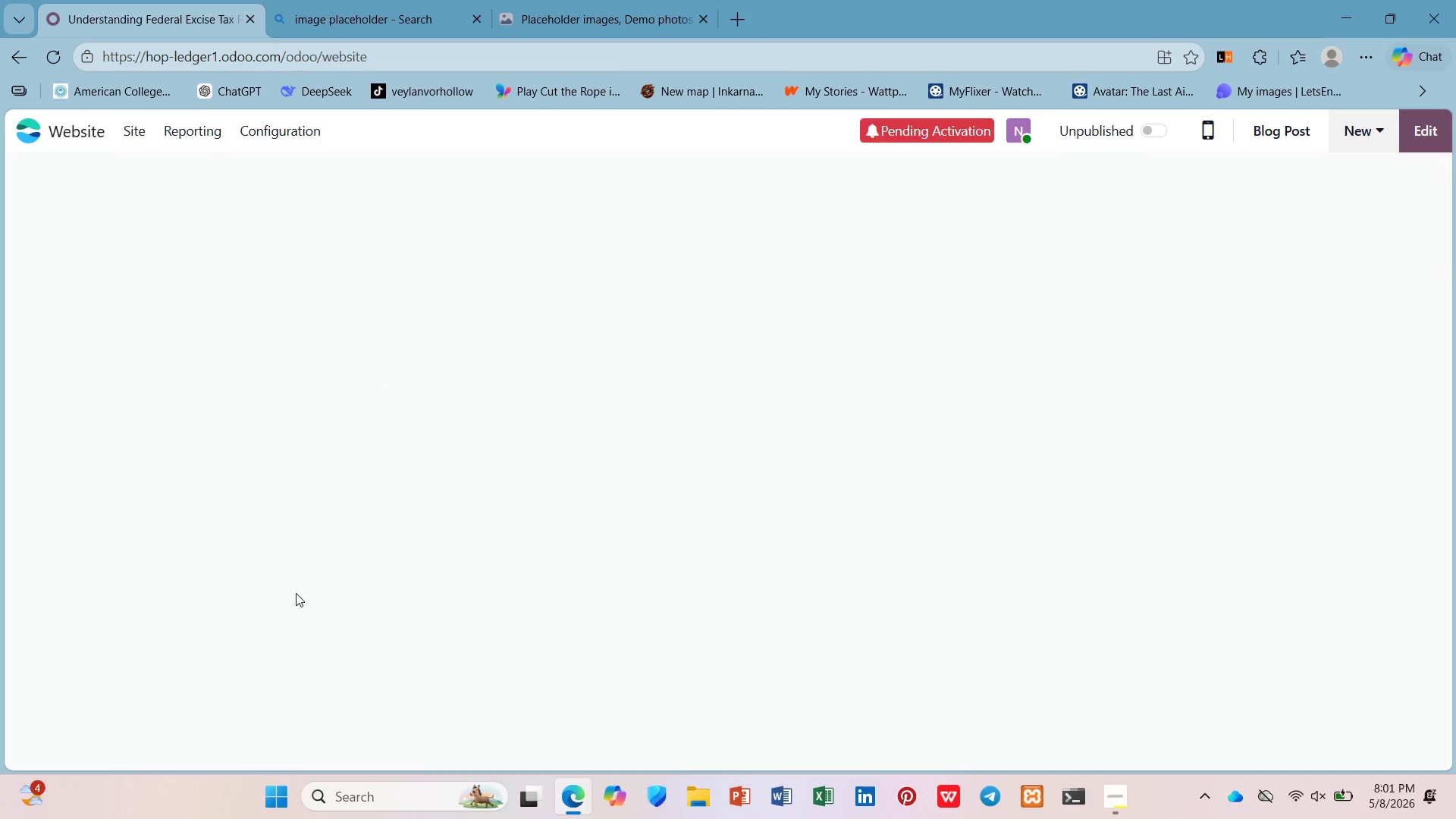 
scroll: coordinate [296, 589], scroll_direction: down, amount: 3.0
 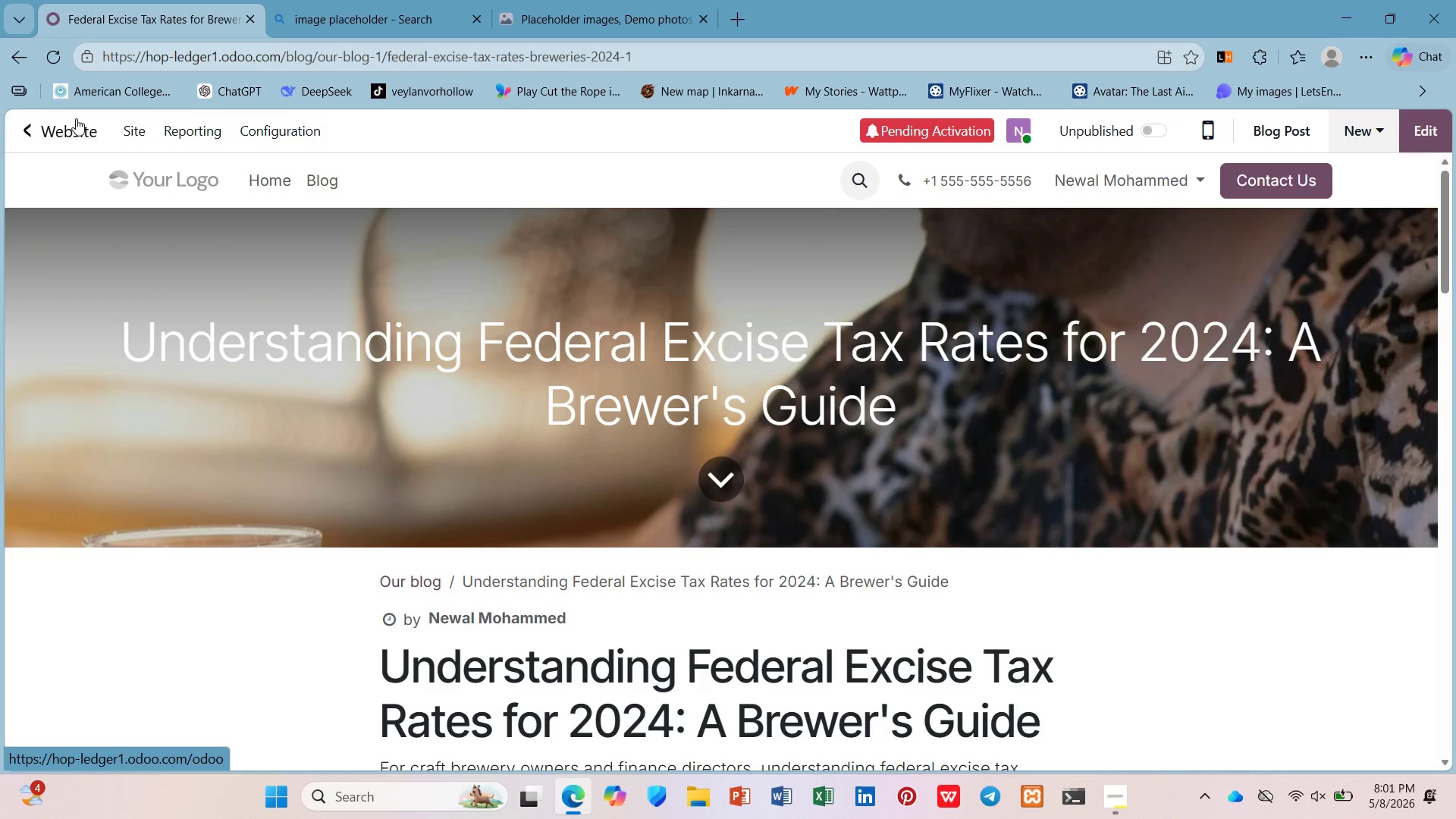 
wait(5.95)
 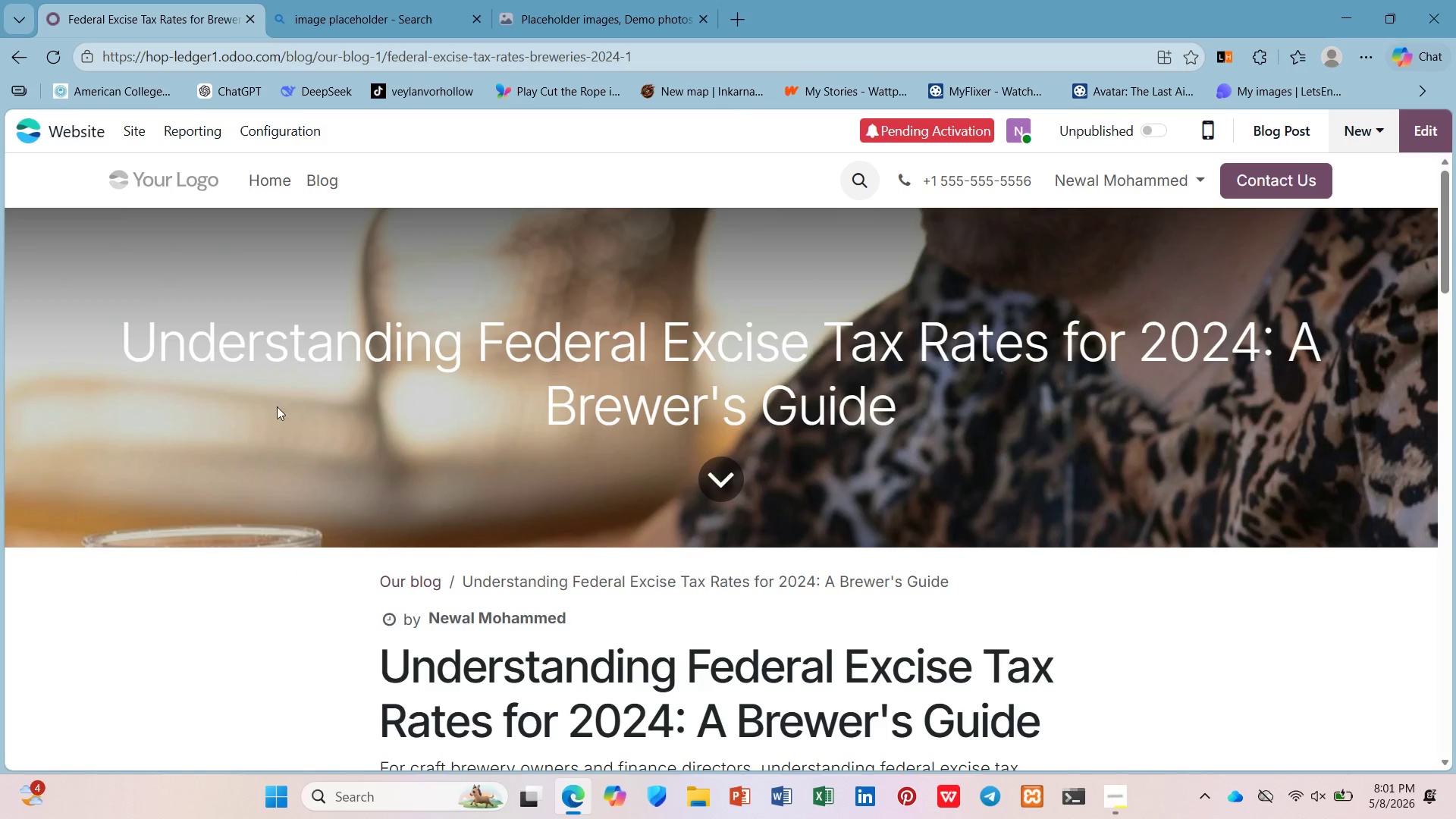 
left_click([1149, 132])
 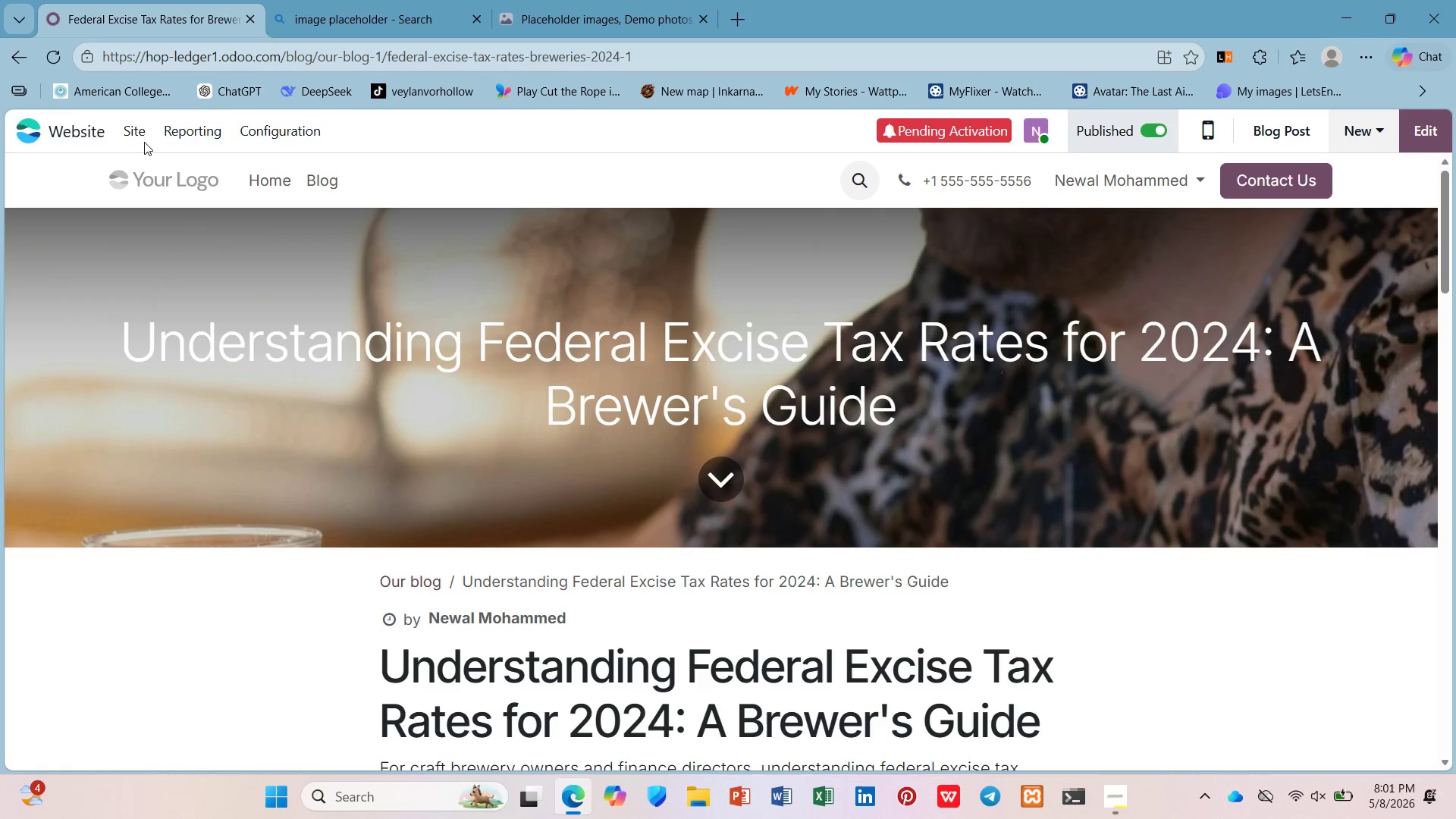 
left_click([320, 177])
 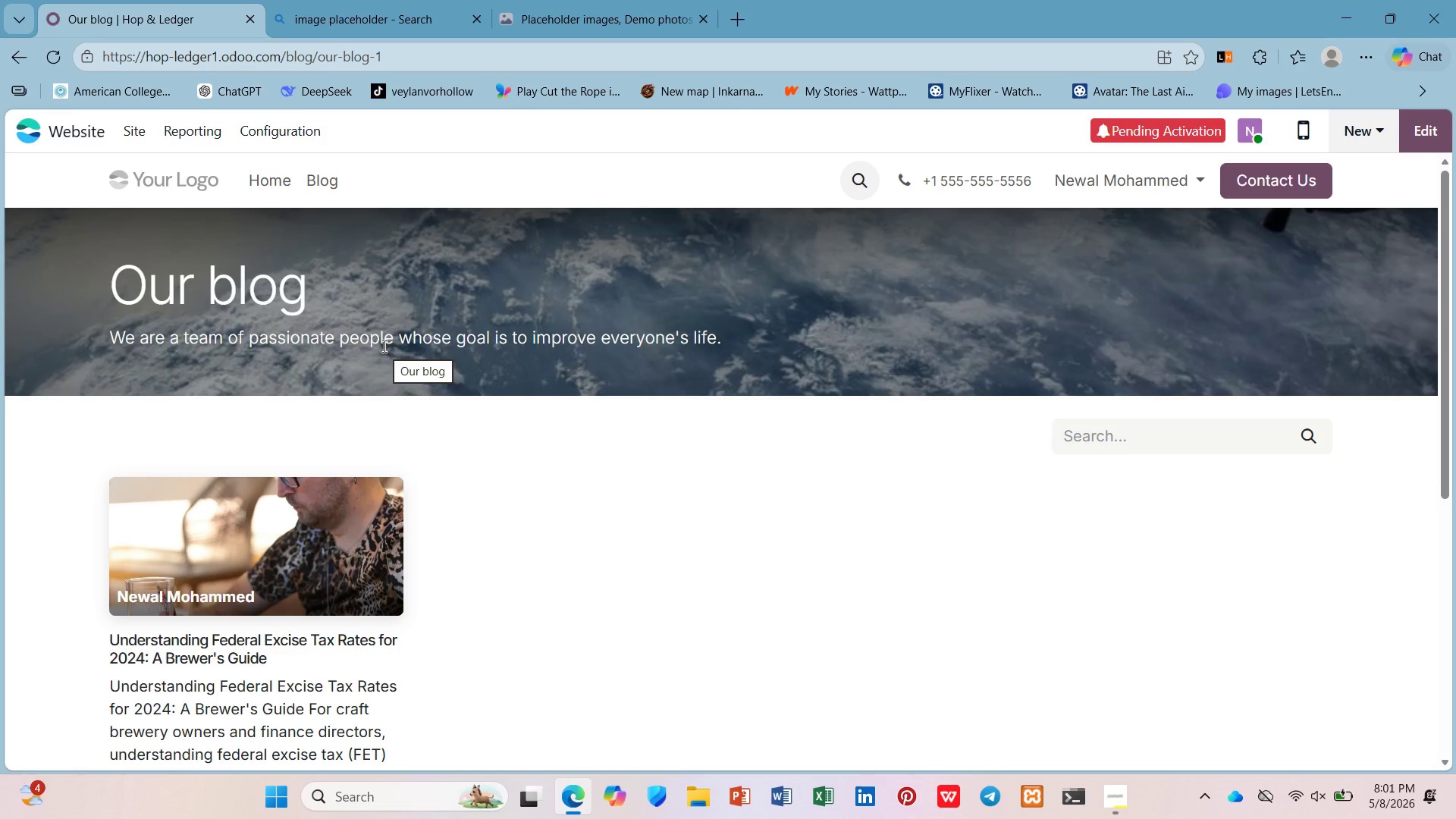 
scroll: coordinate [381, 344], scroll_direction: down, amount: 1.0
 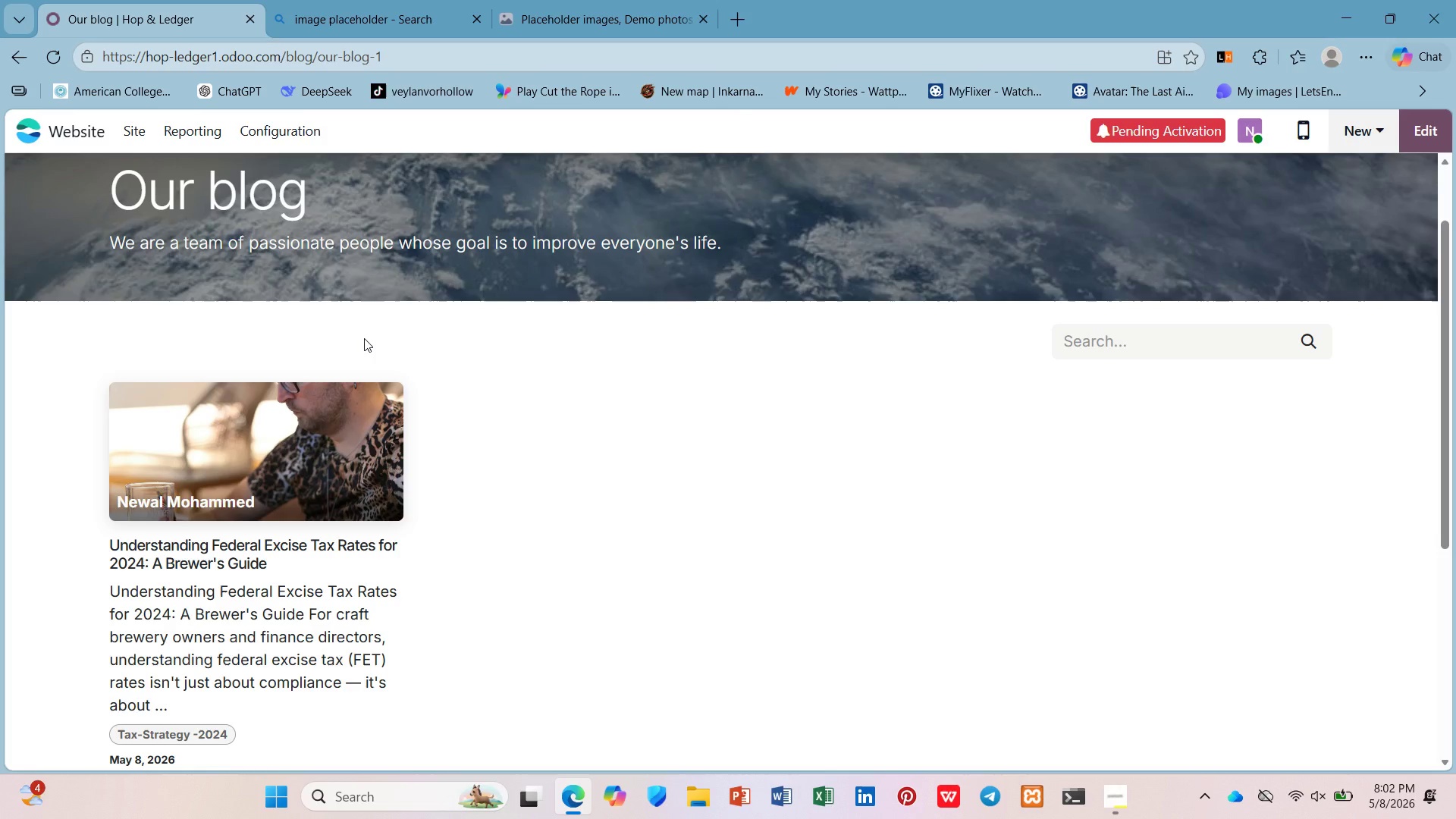 
wait(99.64)
 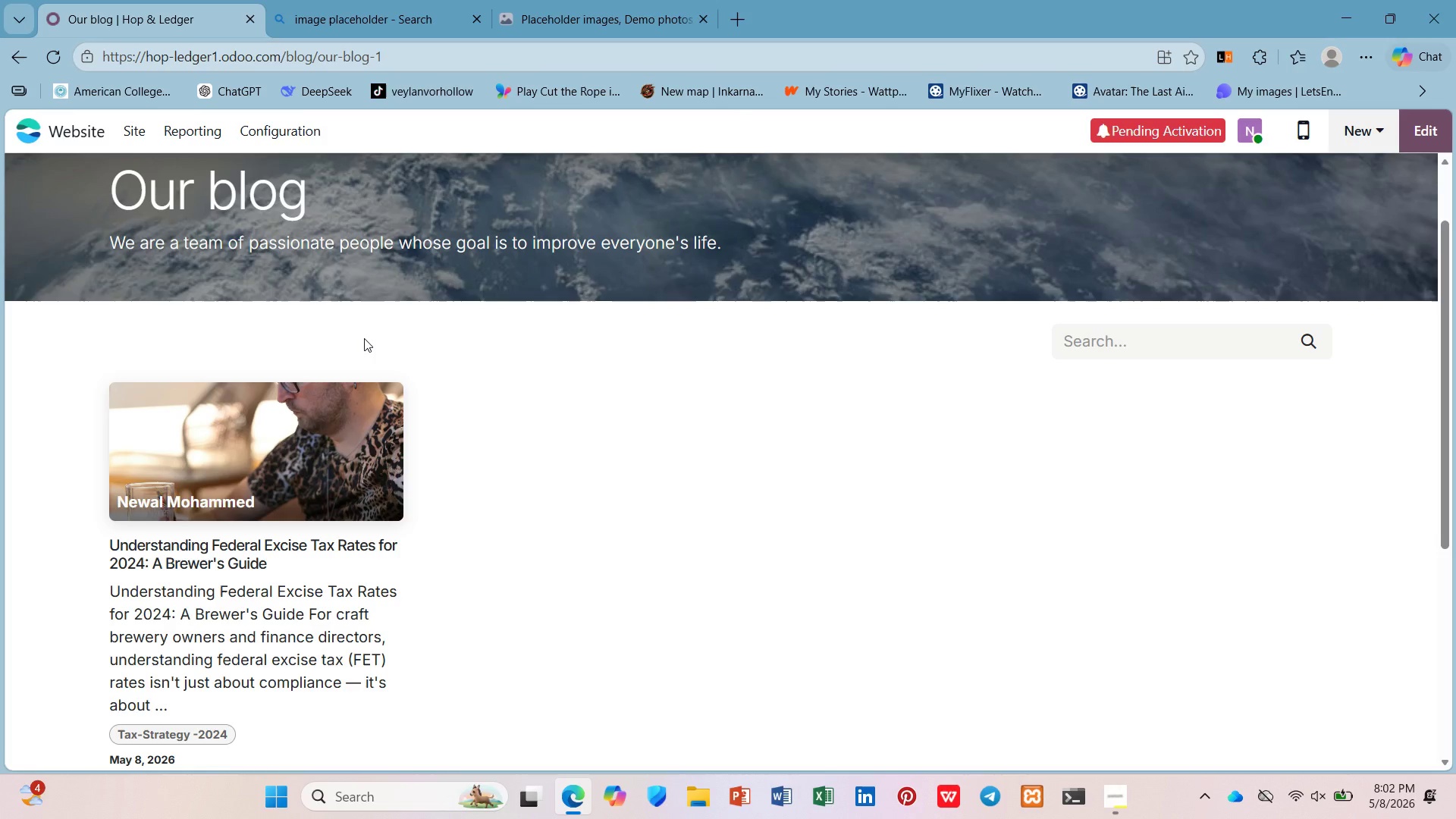 
left_click([37, 116])
 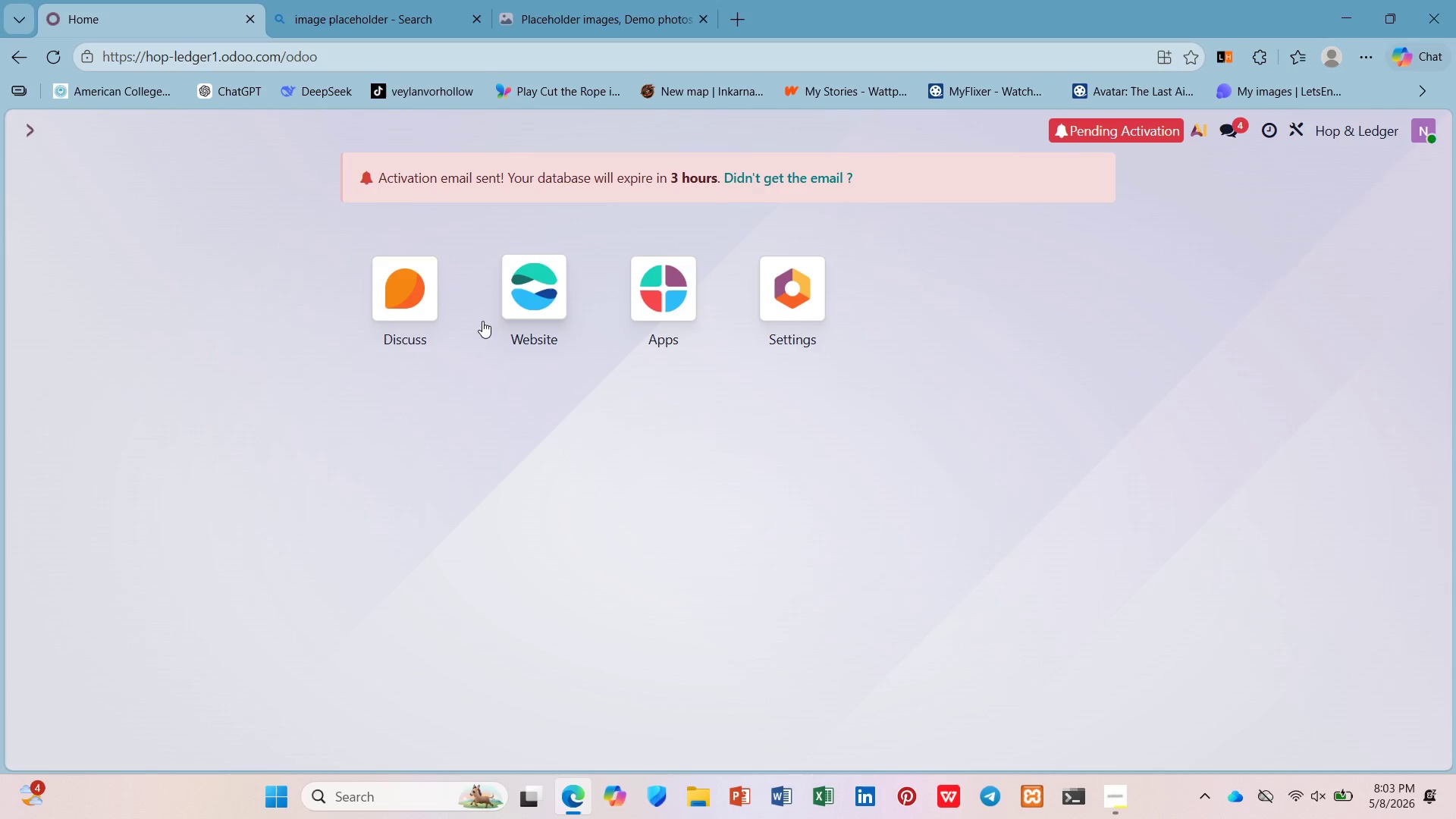 
wait(5.66)
 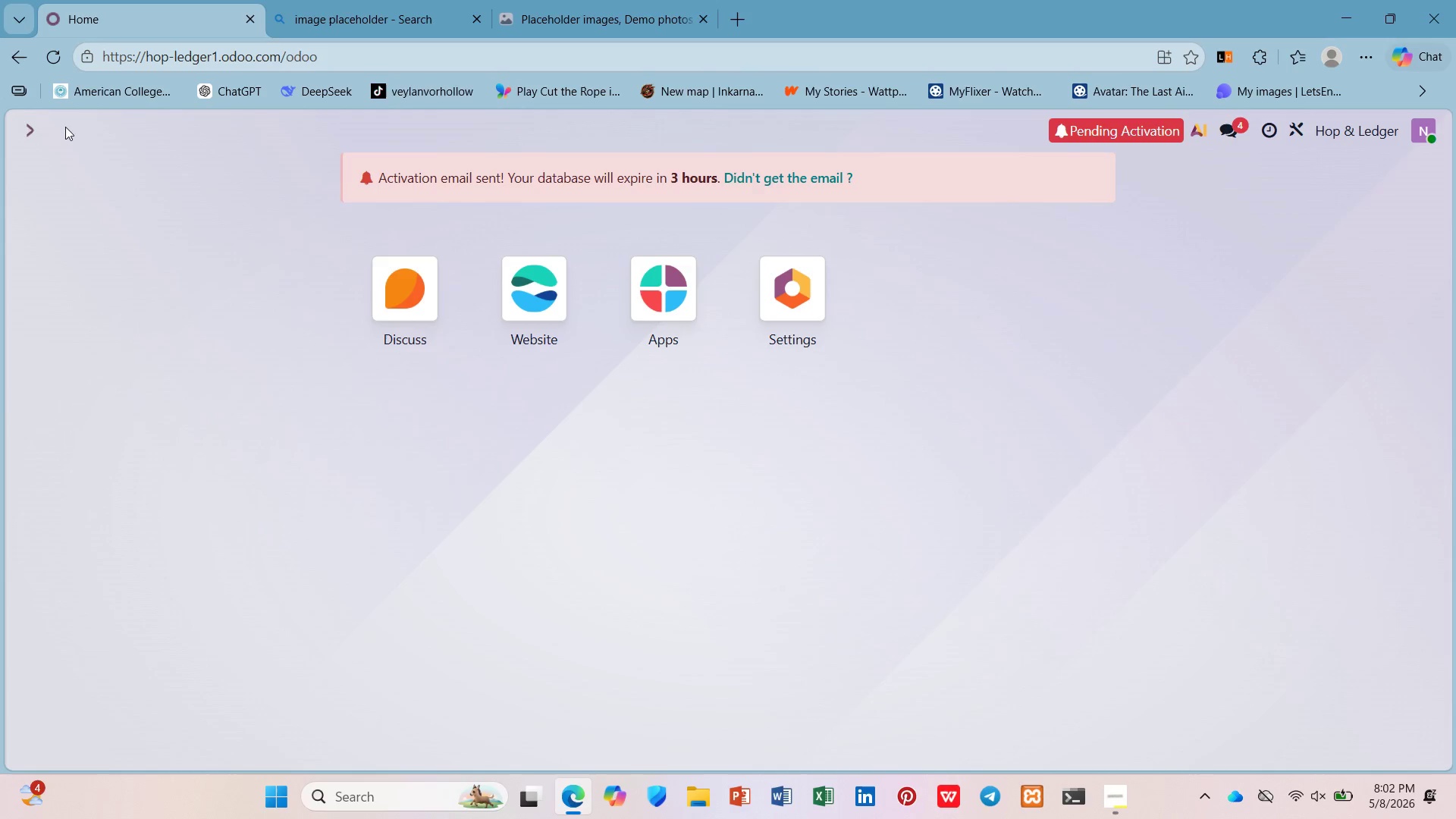 
left_click([537, 287])
 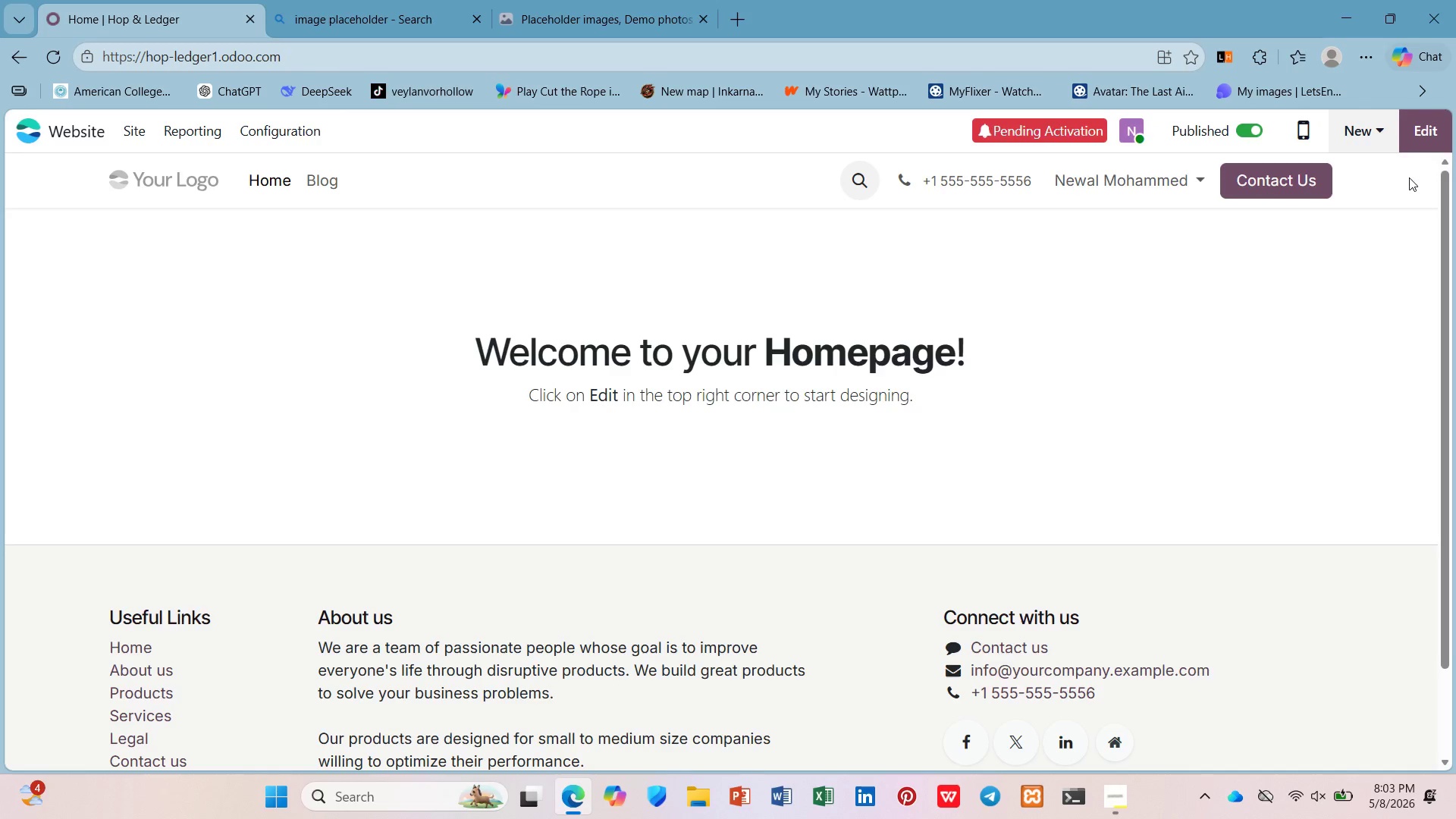 
left_click([1360, 141])
 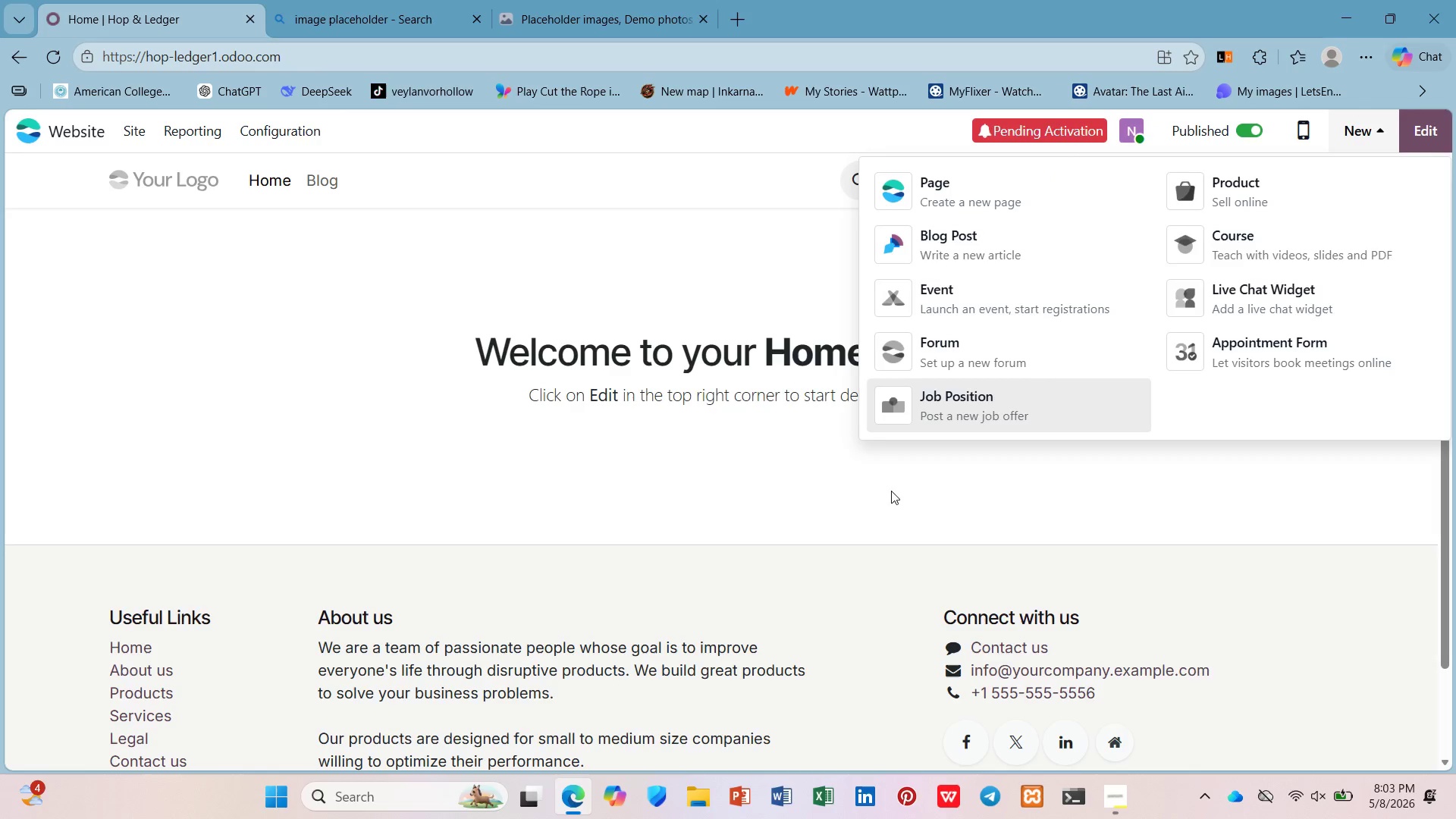 
left_click([895, 284])
 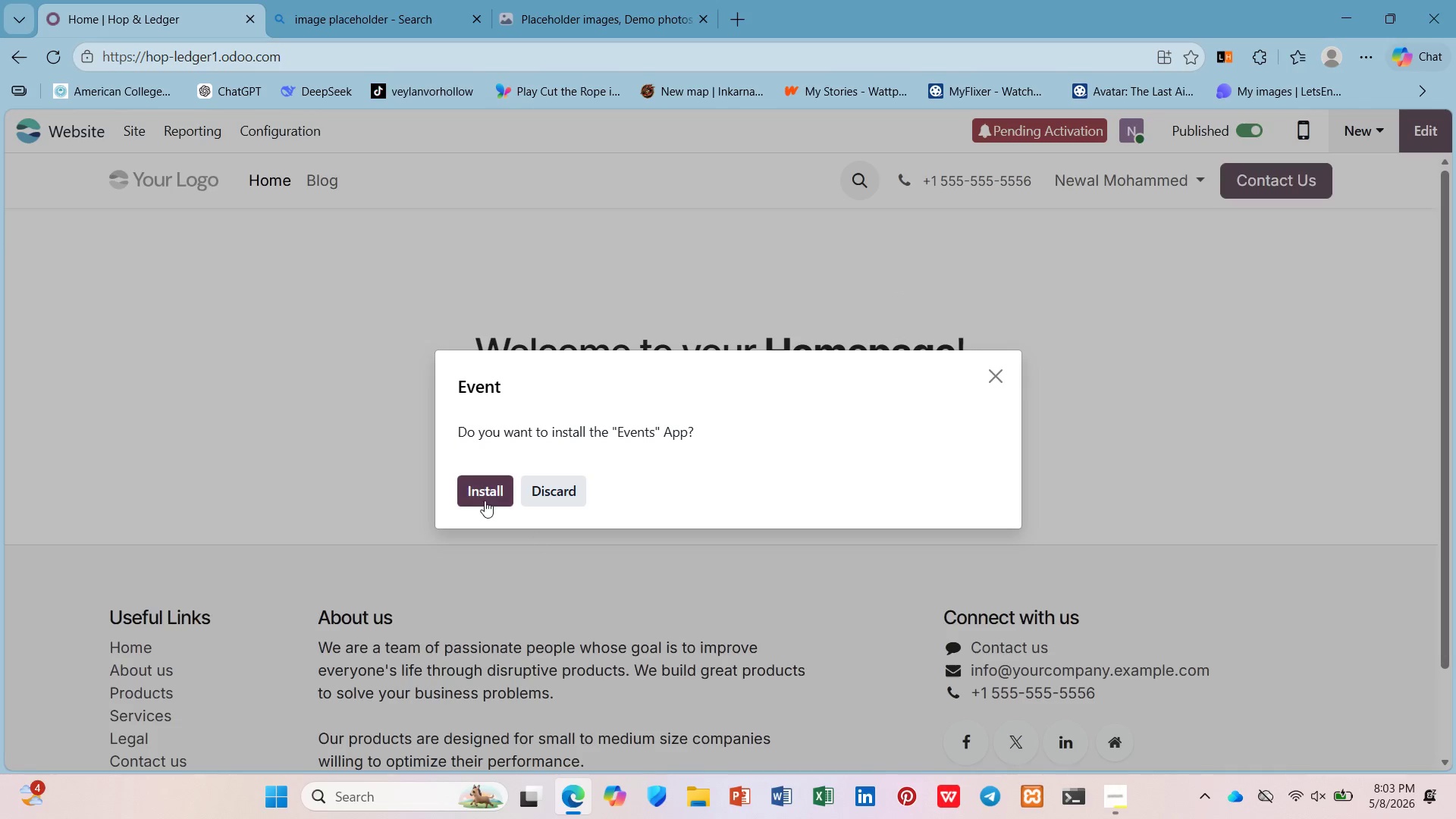 
left_click([474, 496])
 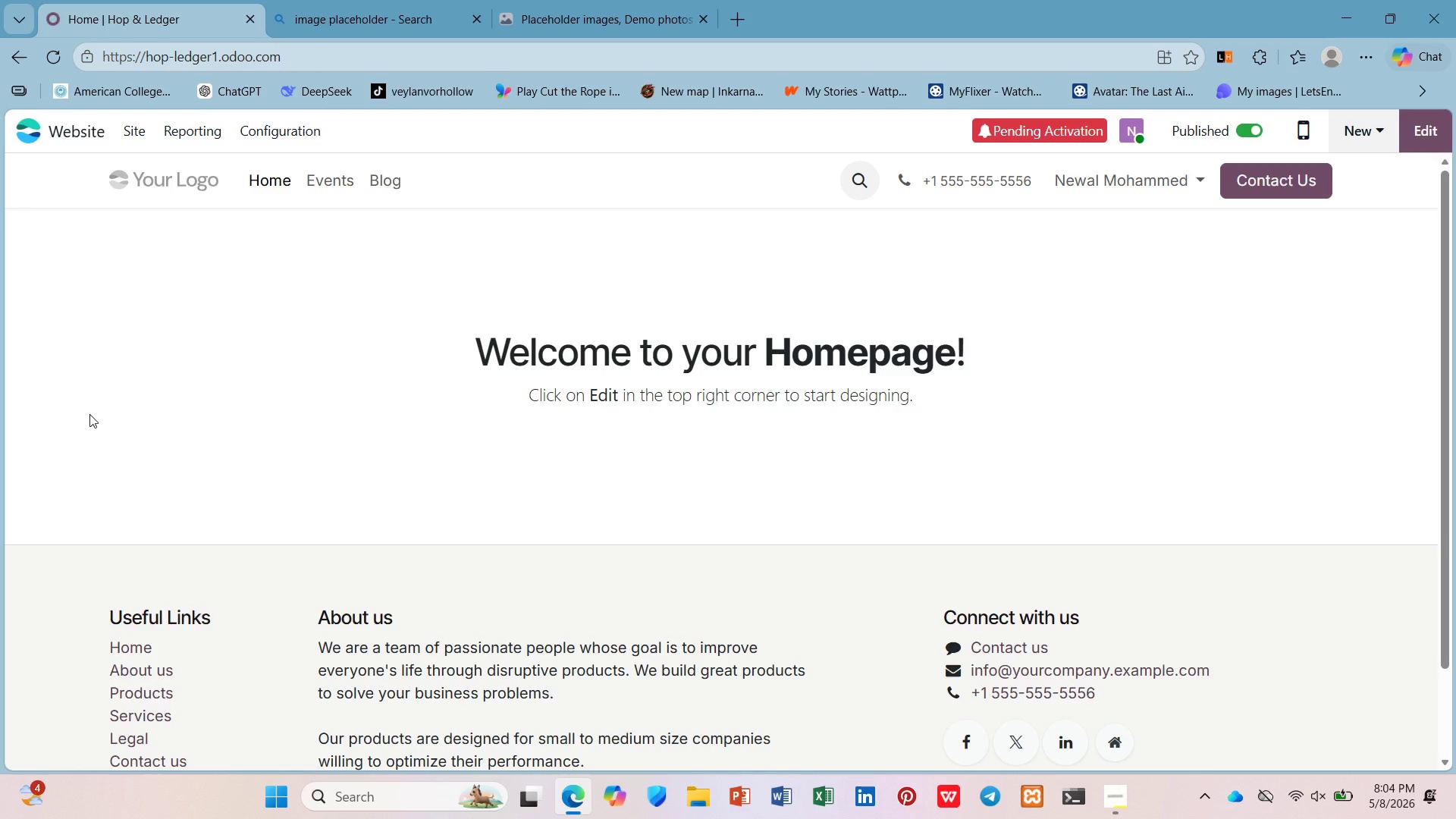 
wait(72.97)
 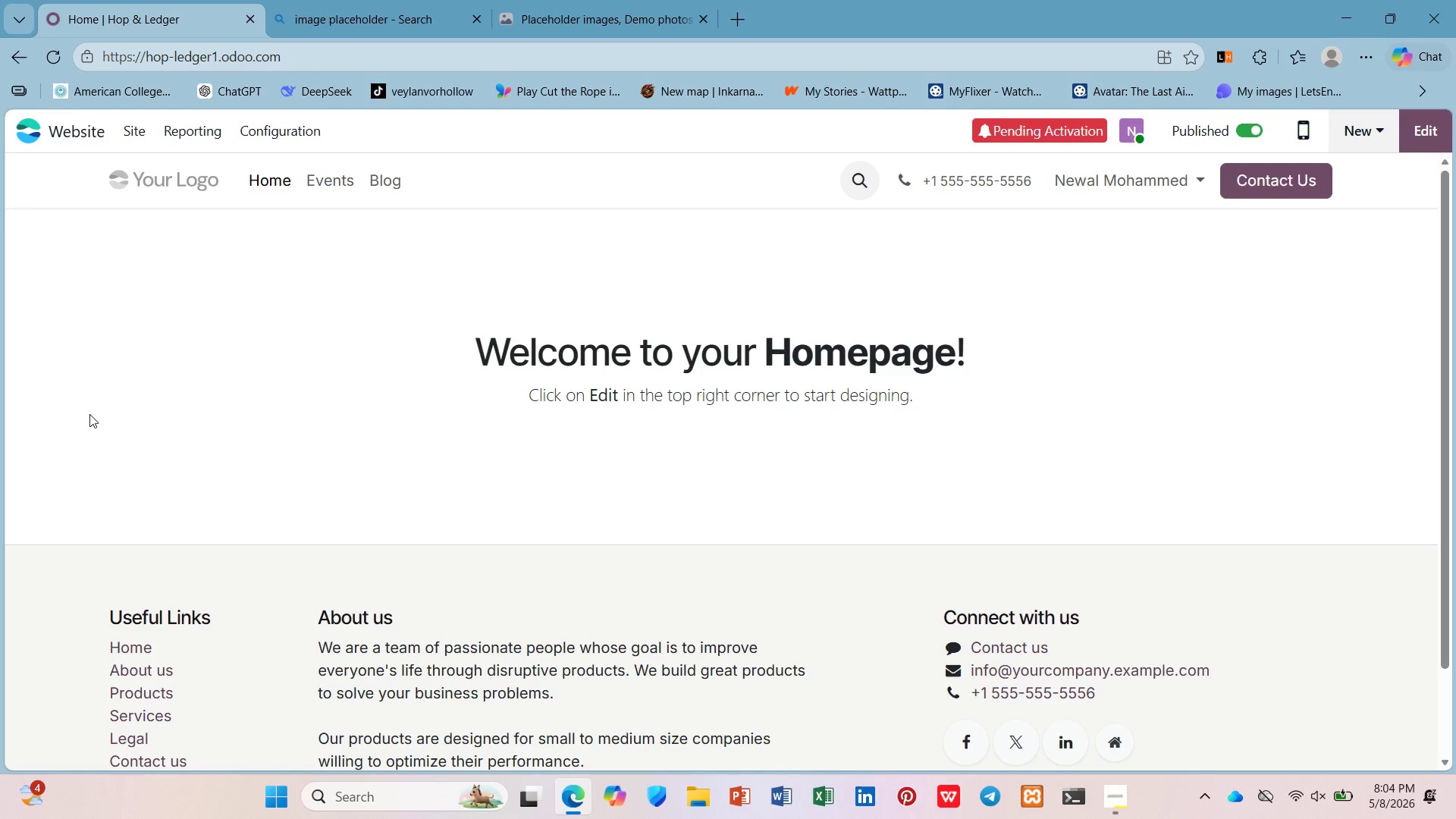 
left_click([327, 181])
 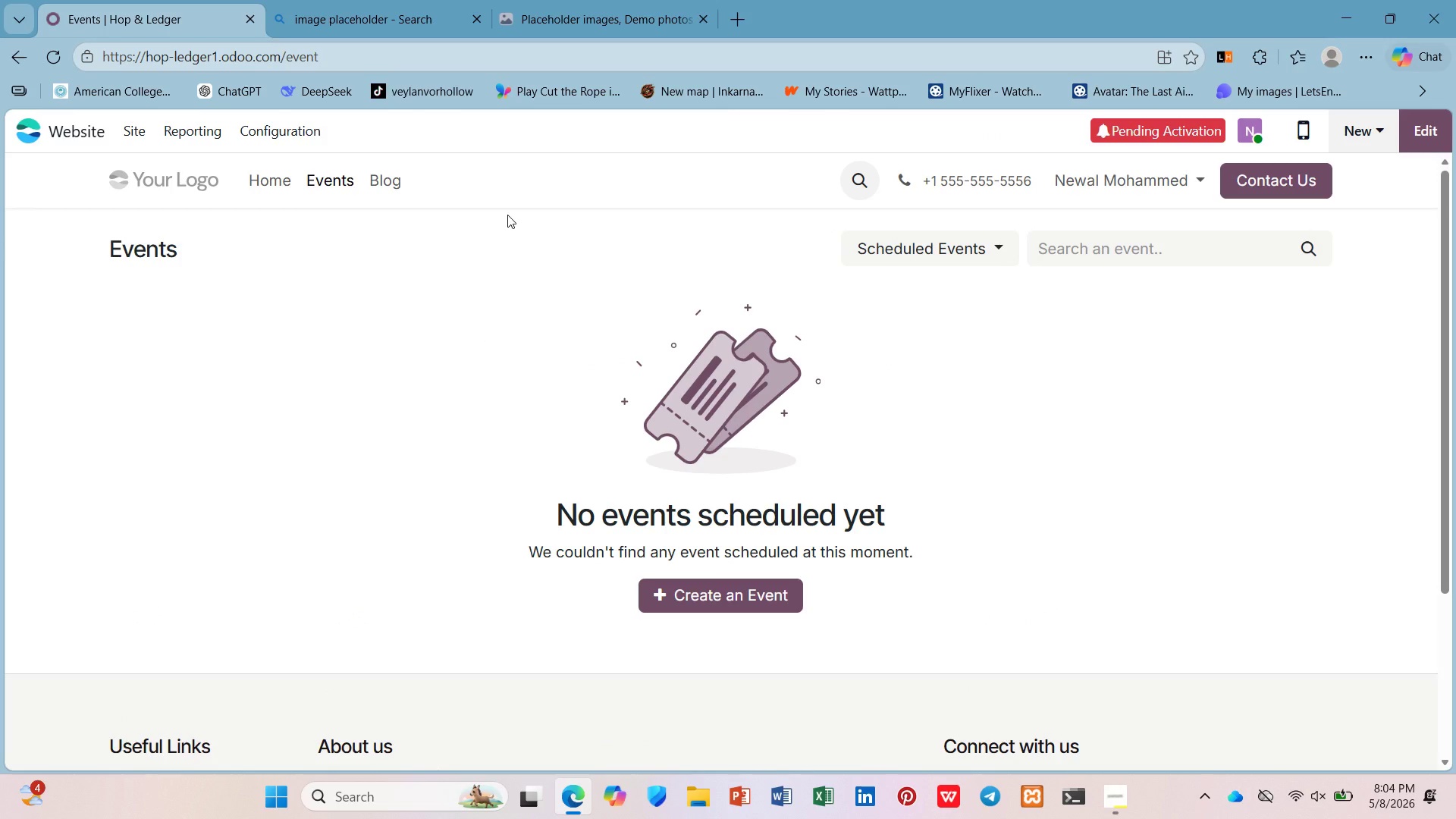 
wait(9.92)
 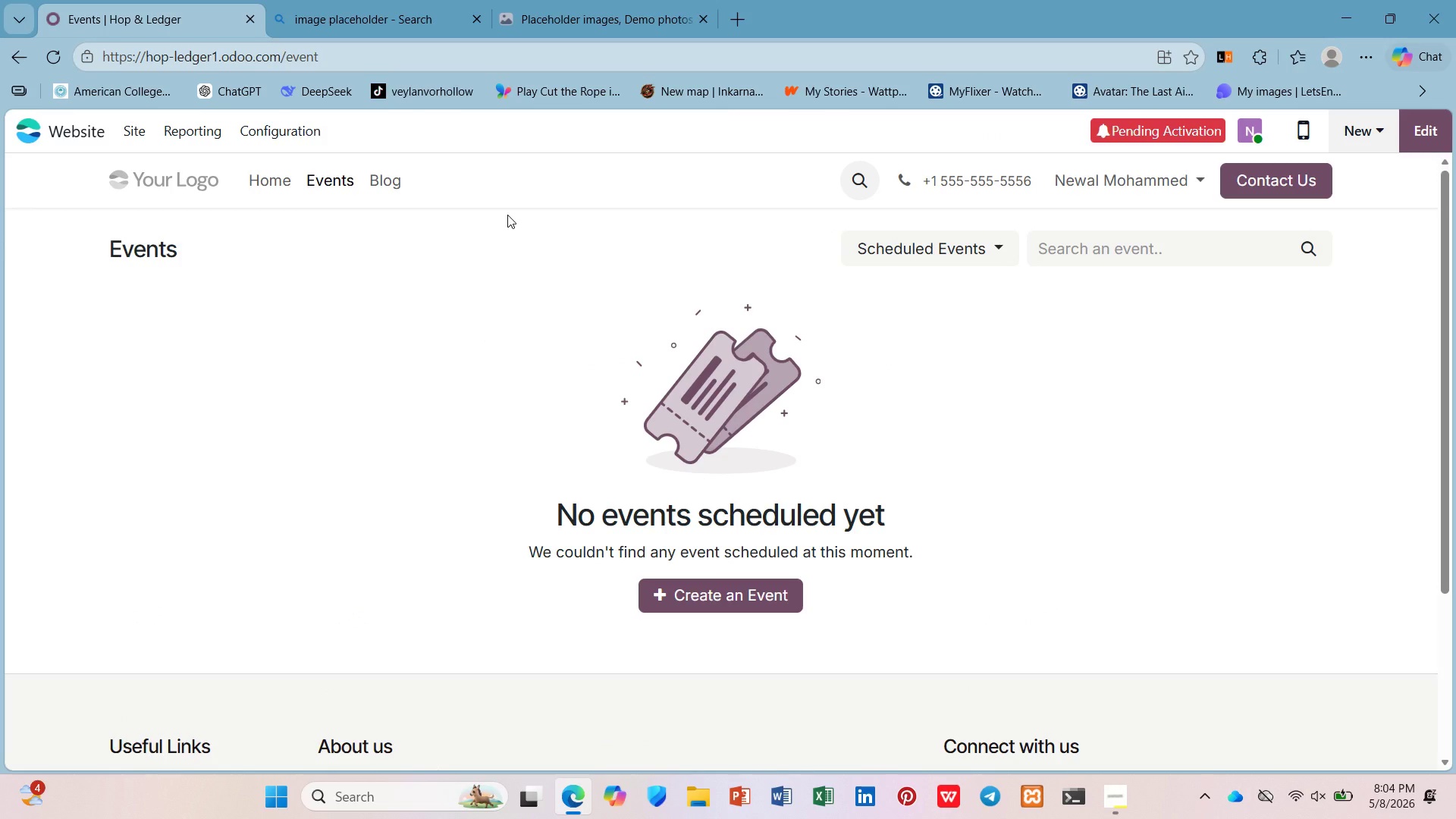 
left_click([714, 607])
 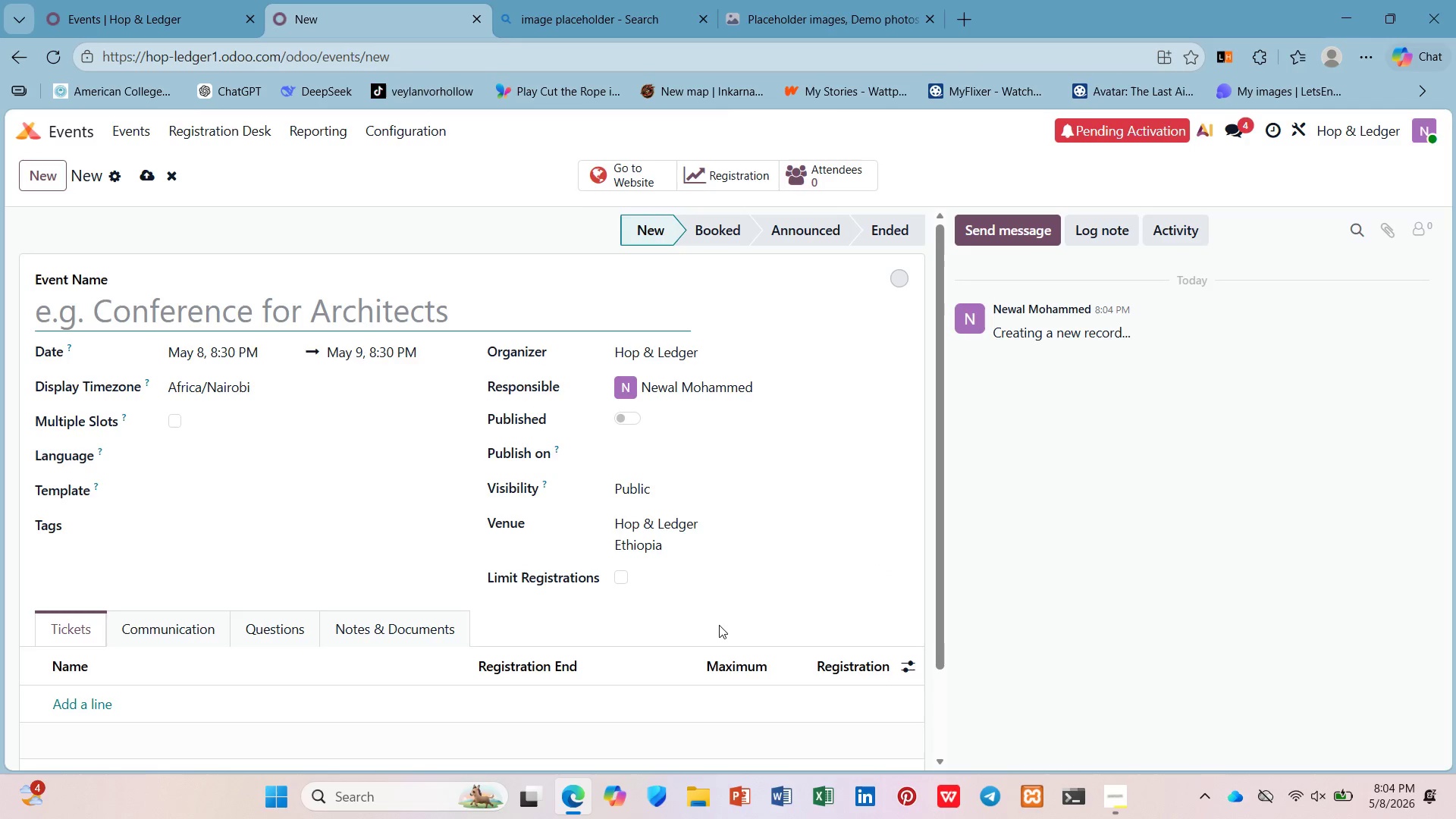 
wait(6.5)
 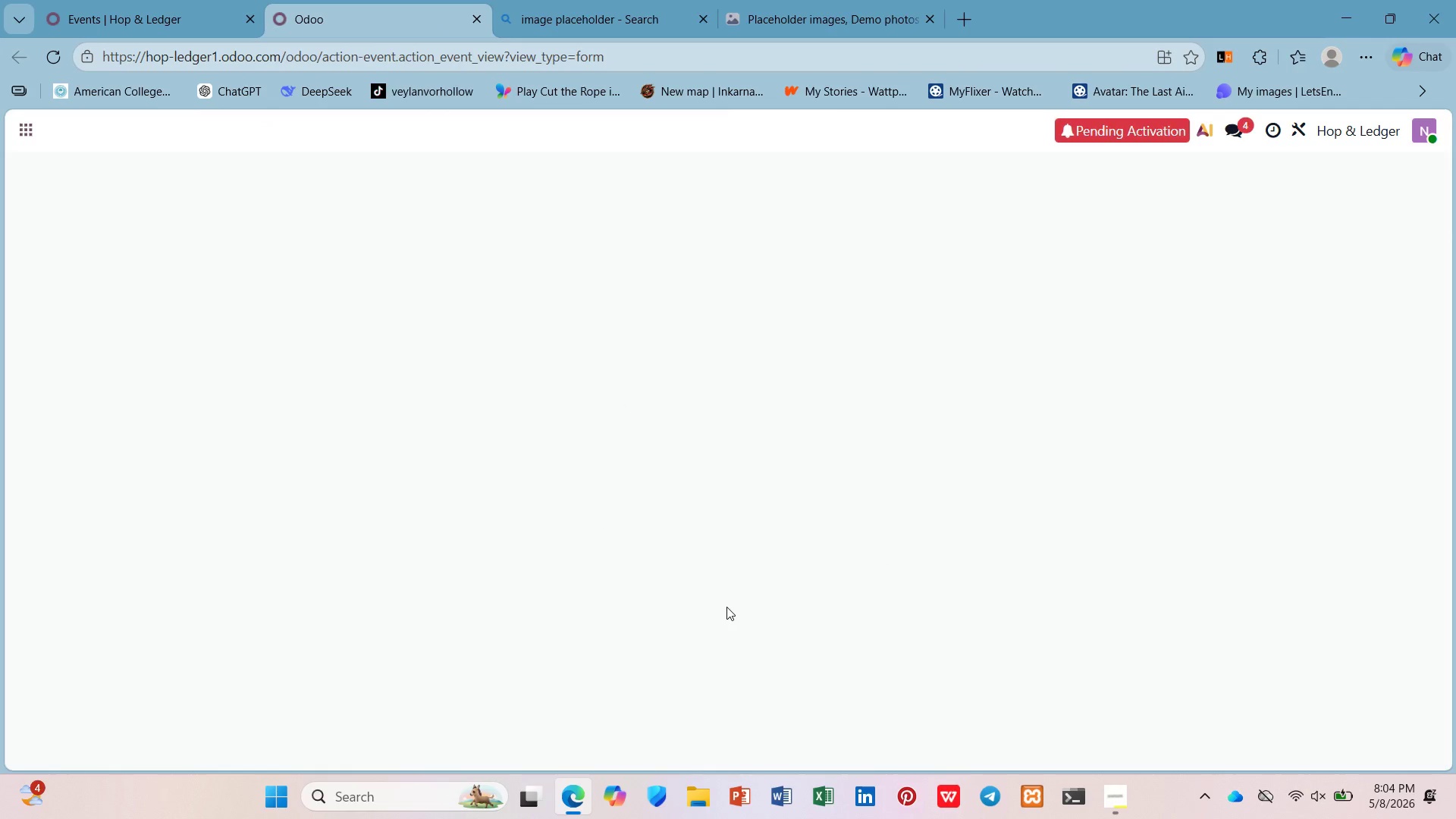 
type(Excie Tax Optimization for Craft Brewer)
 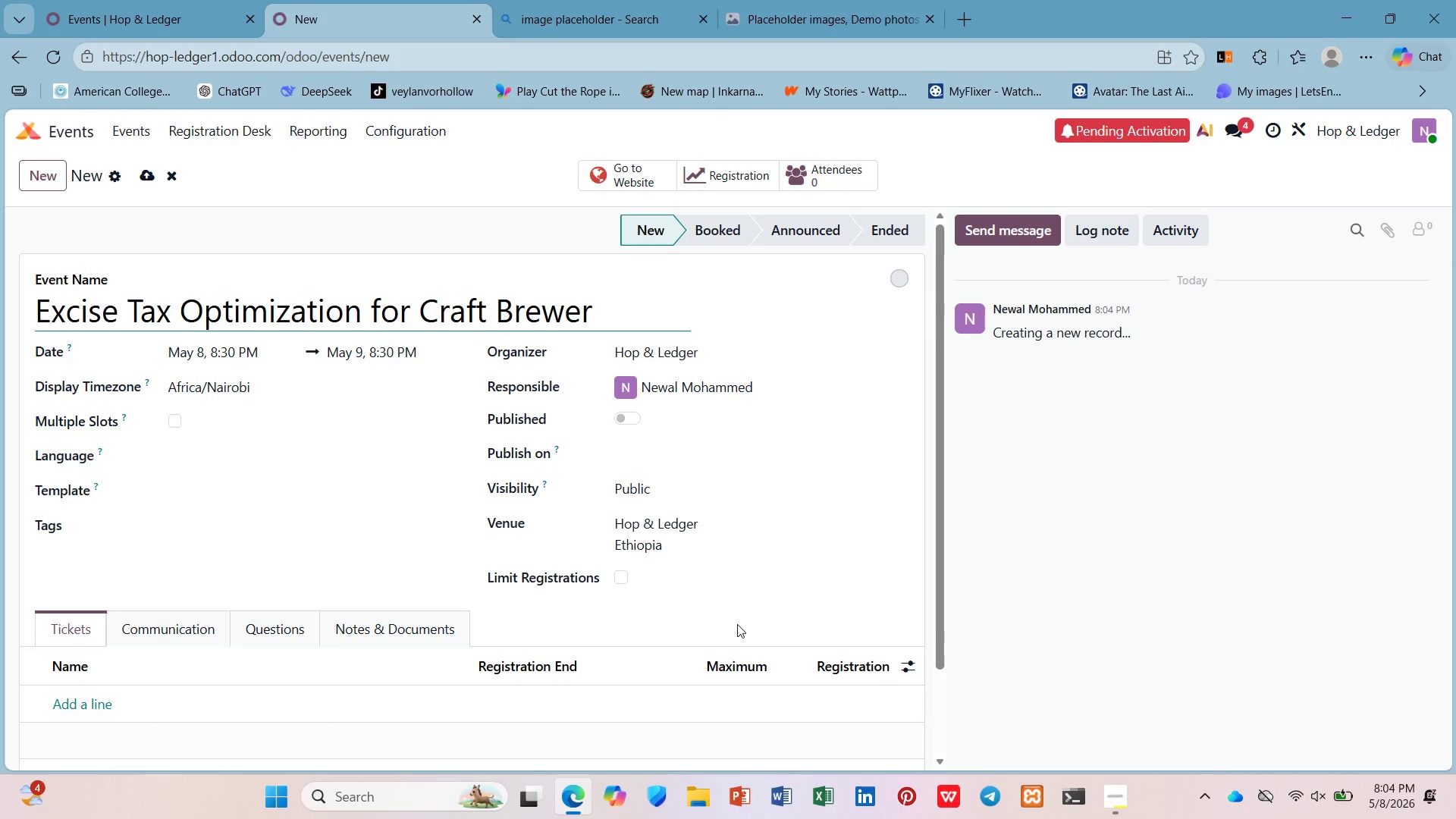 
hold_key(key=S, duration=0.34)
 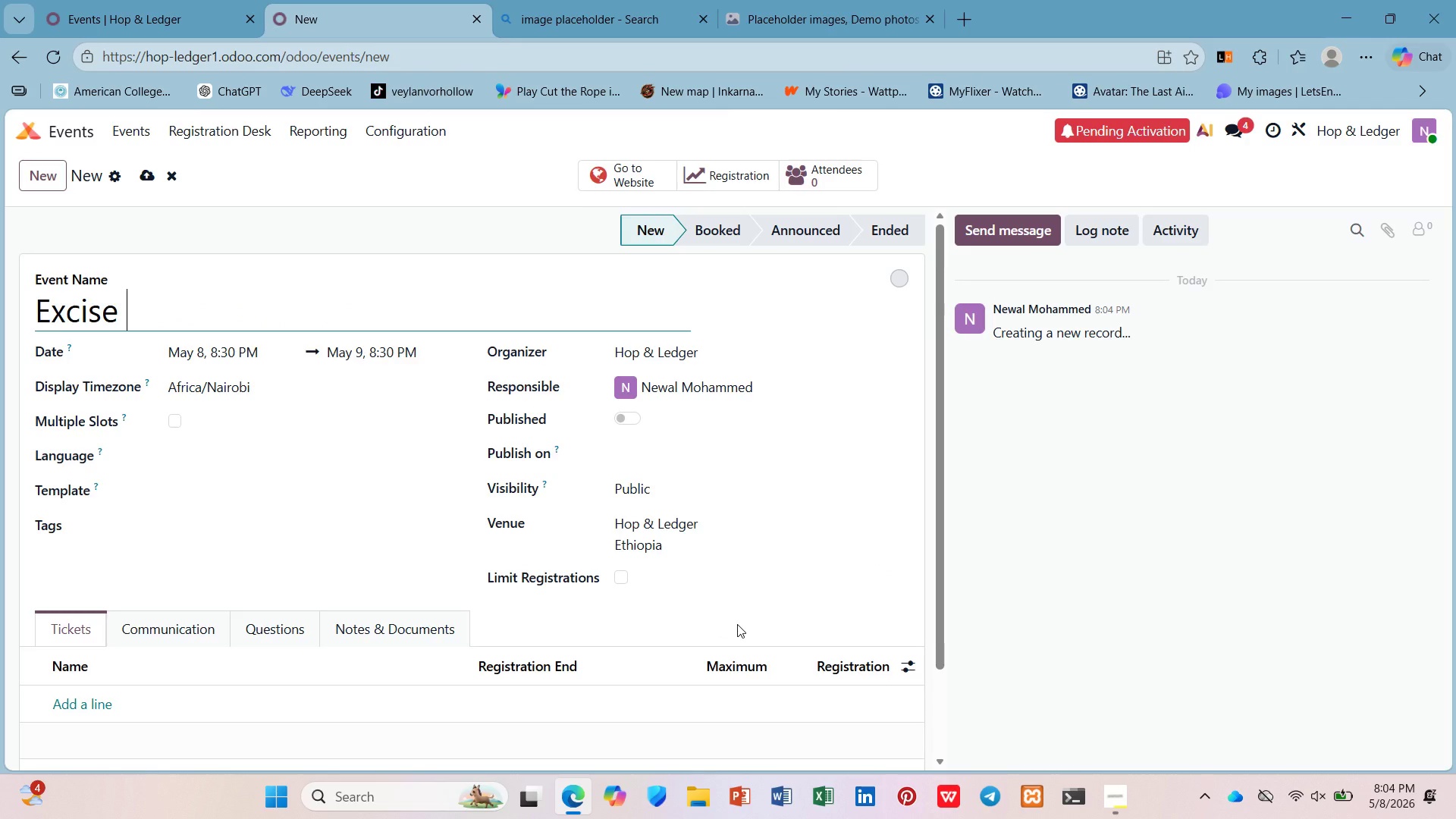 
type(ies: Q3 Webinar)
 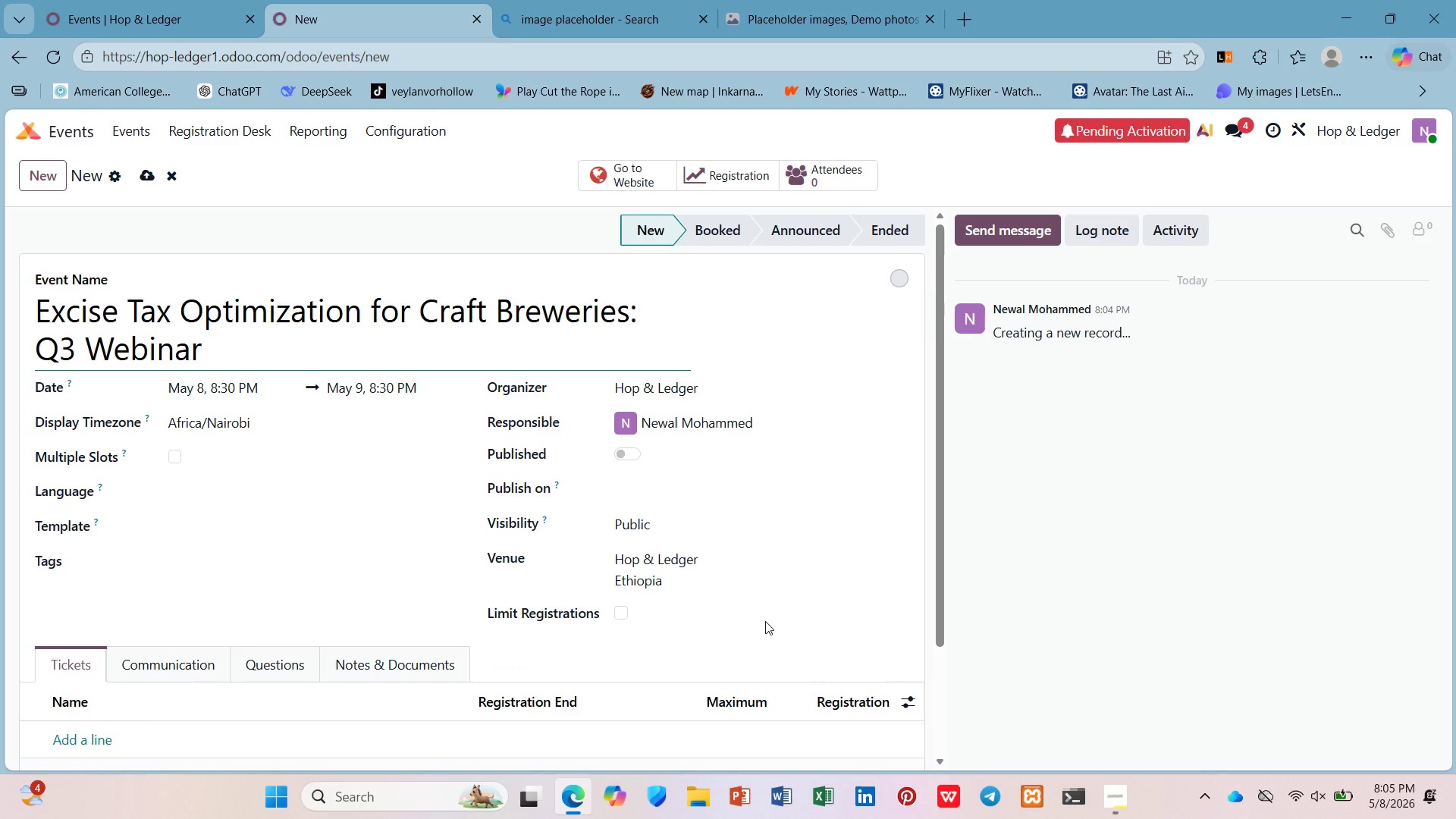 
wait(5.67)
 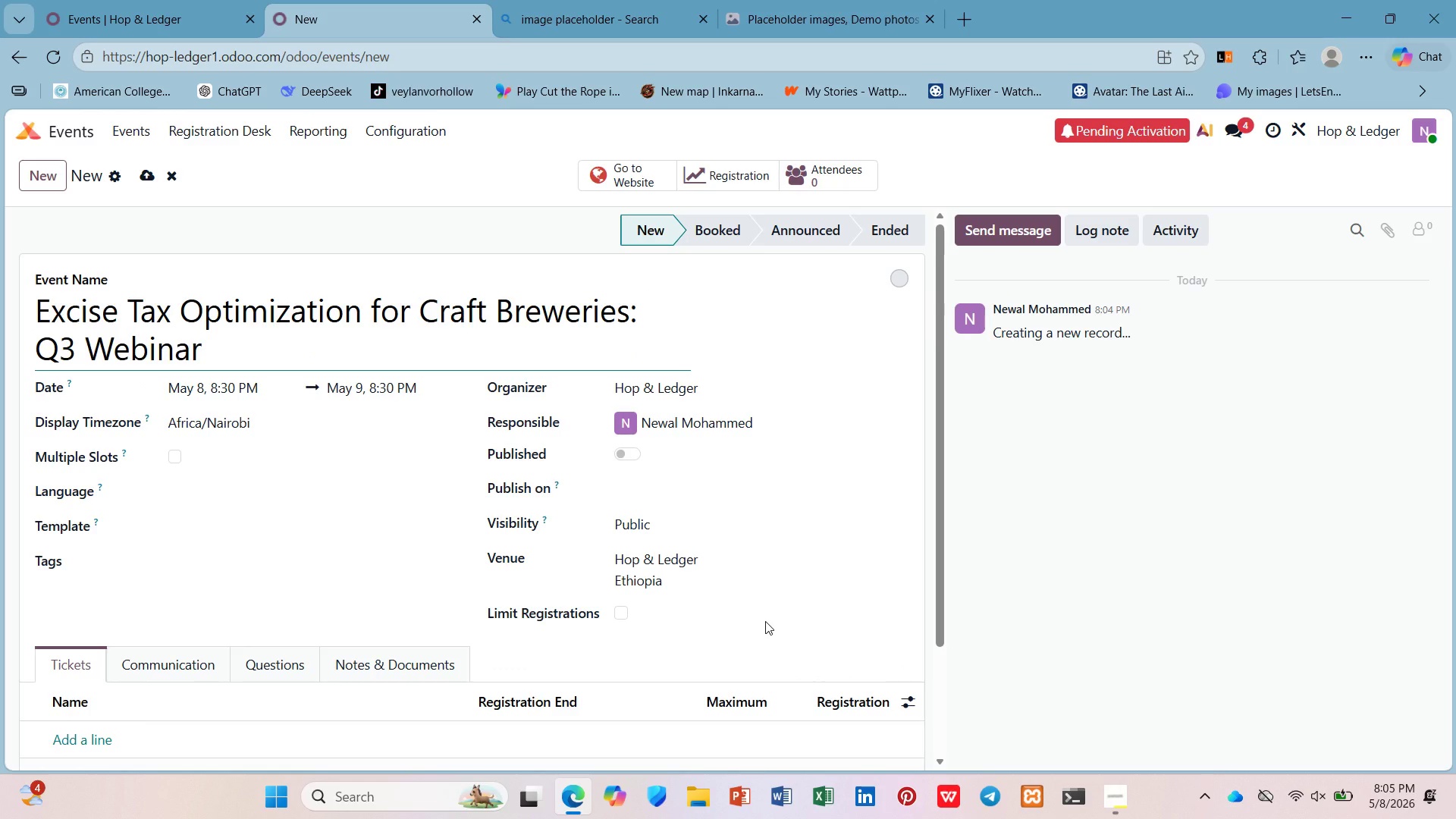 
scroll: coordinate [763, 613], scroll_direction: down, amount: 1.0
 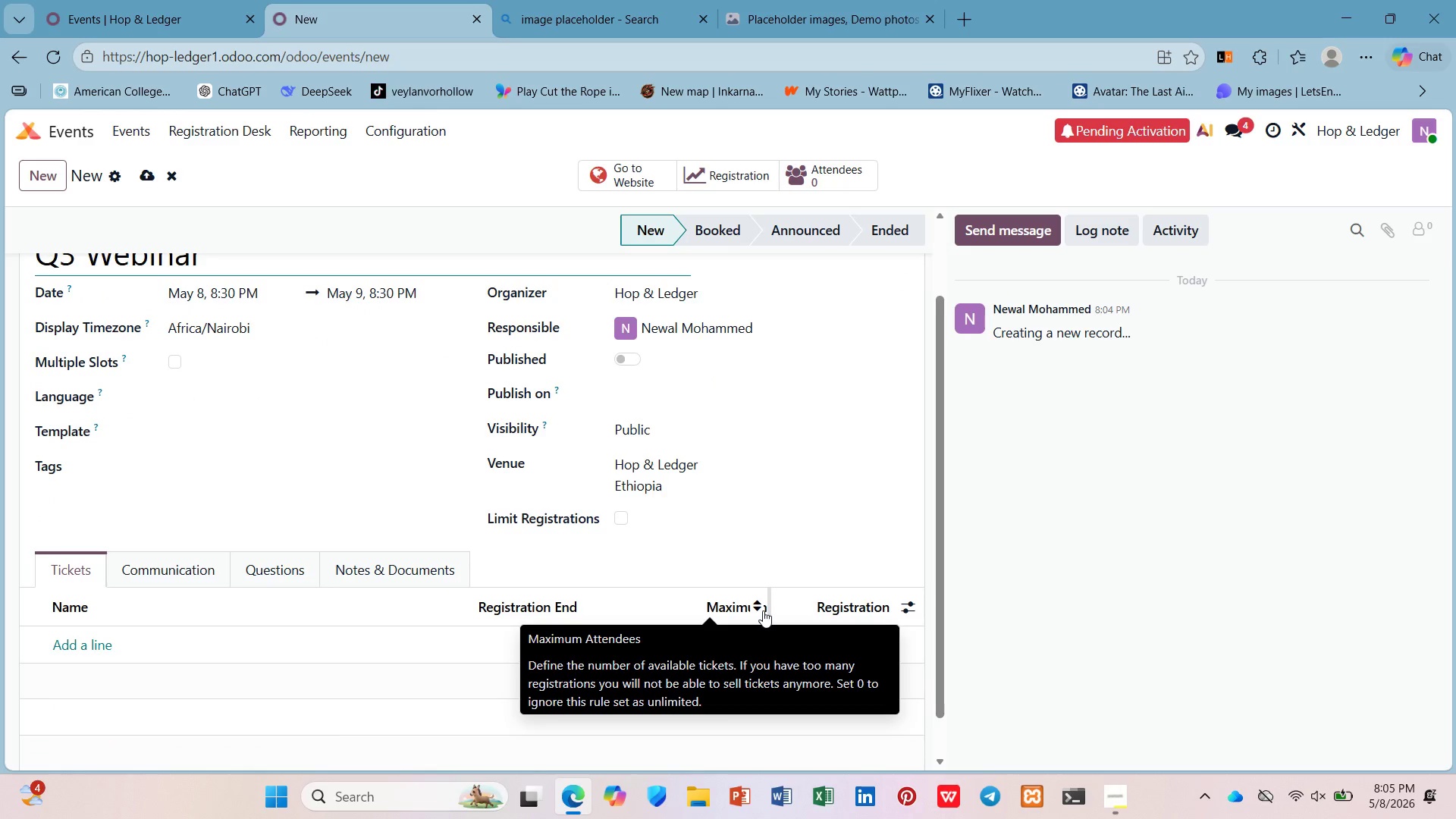 
scroll: coordinate [763, 610], scroll_direction: up, amount: 1.0
 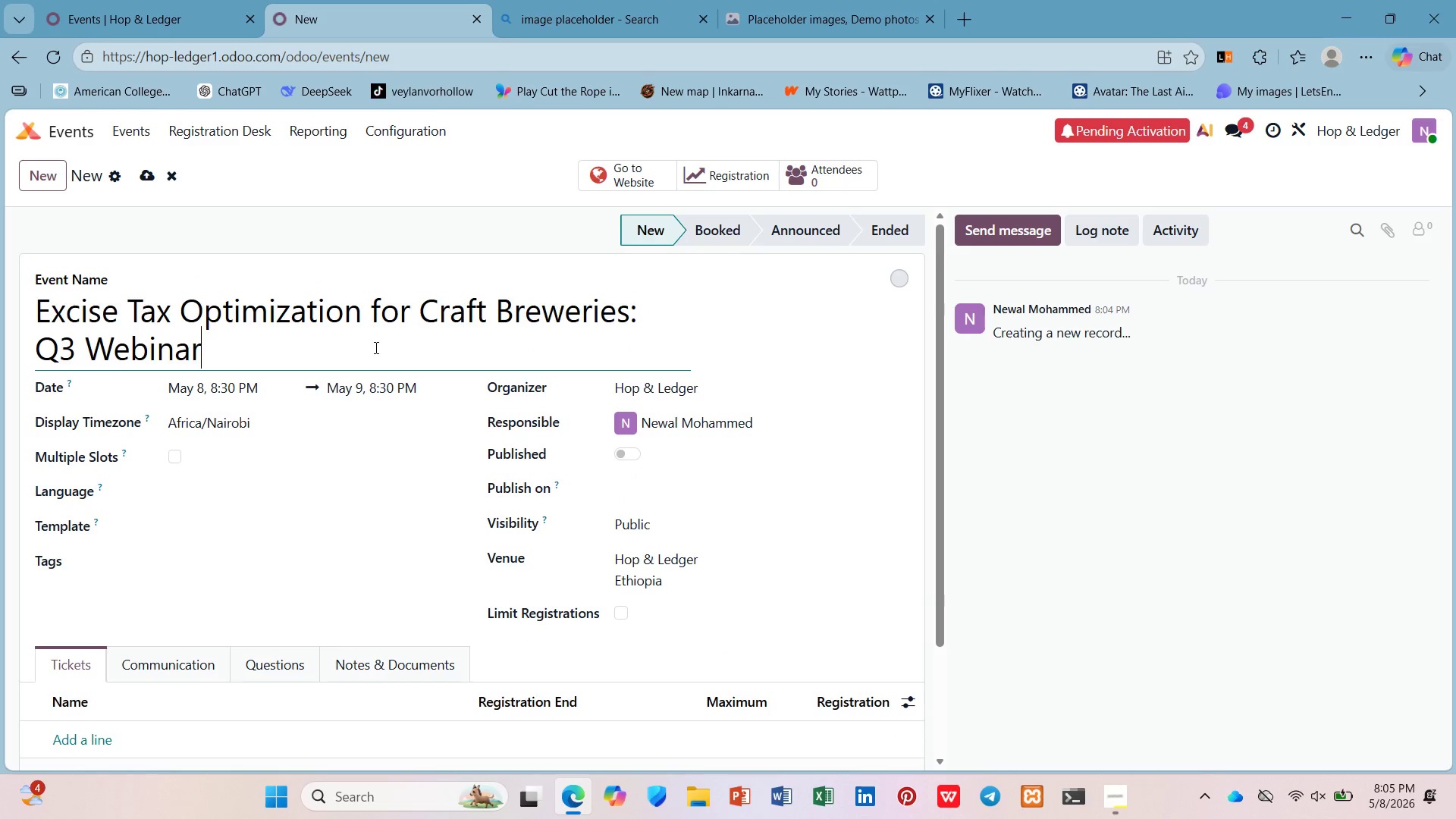 
left_click([384, 387])
 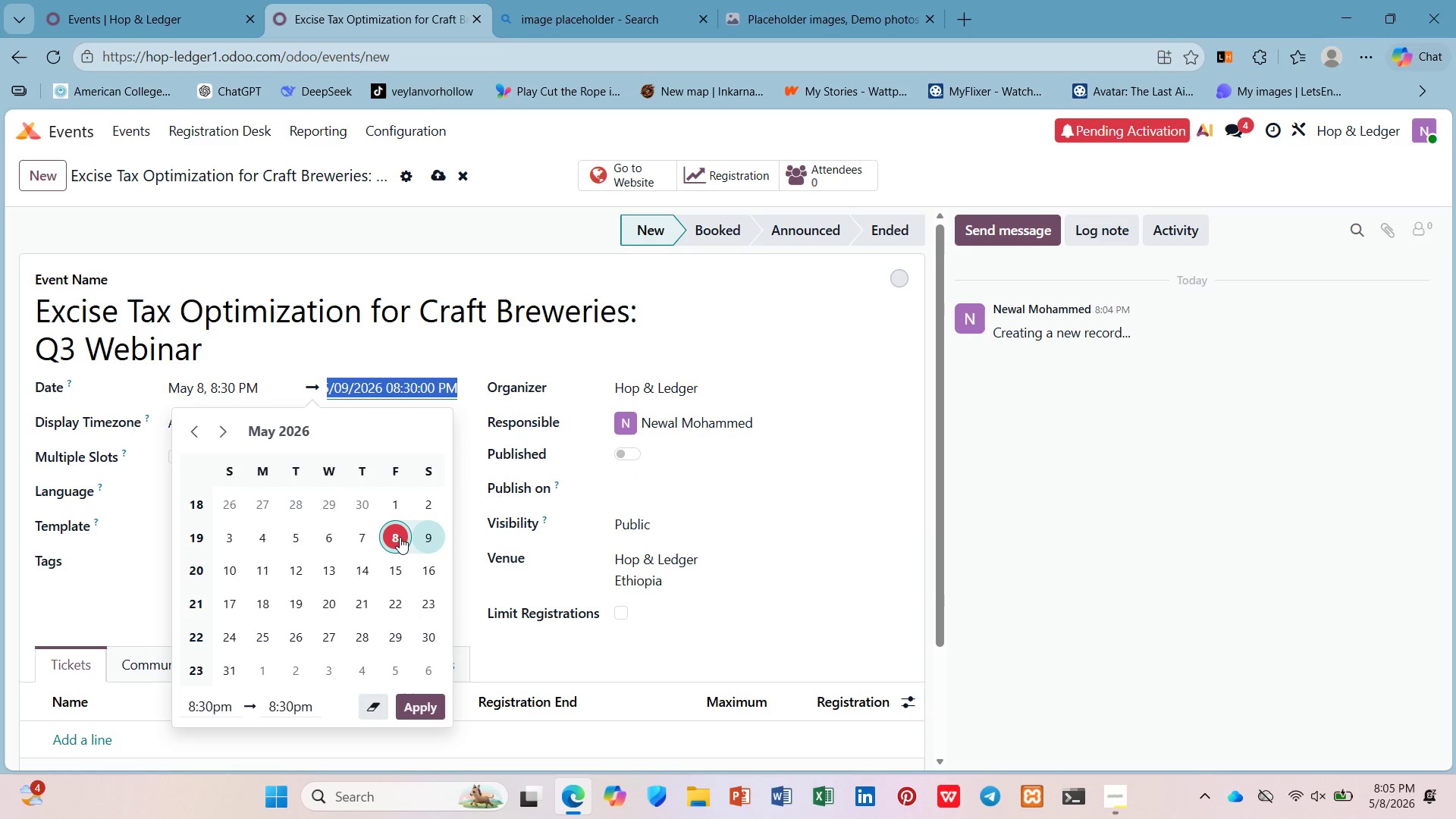 
left_click([397, 595])
 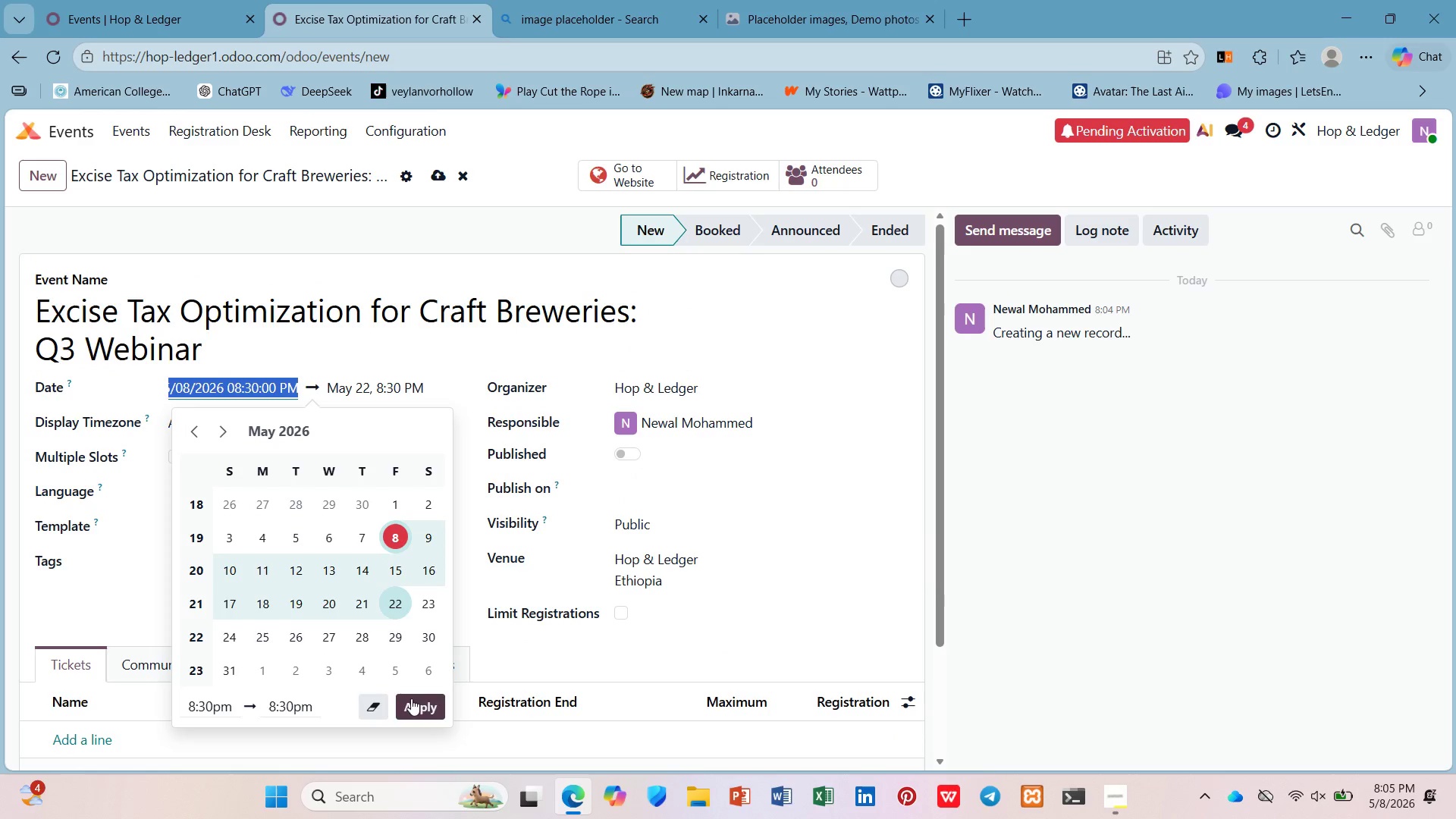 
left_click([413, 701])
 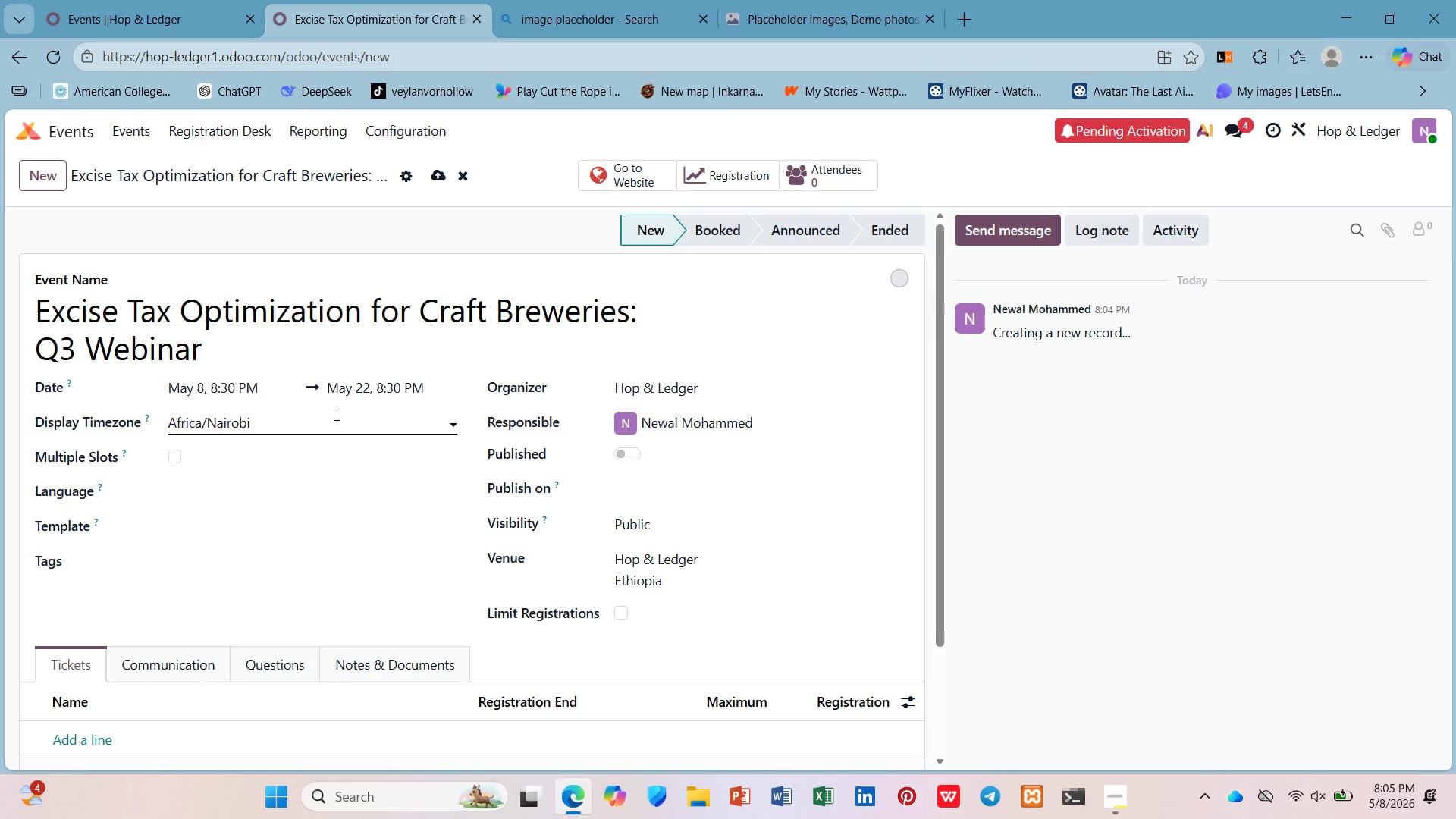 
wait(16.2)
 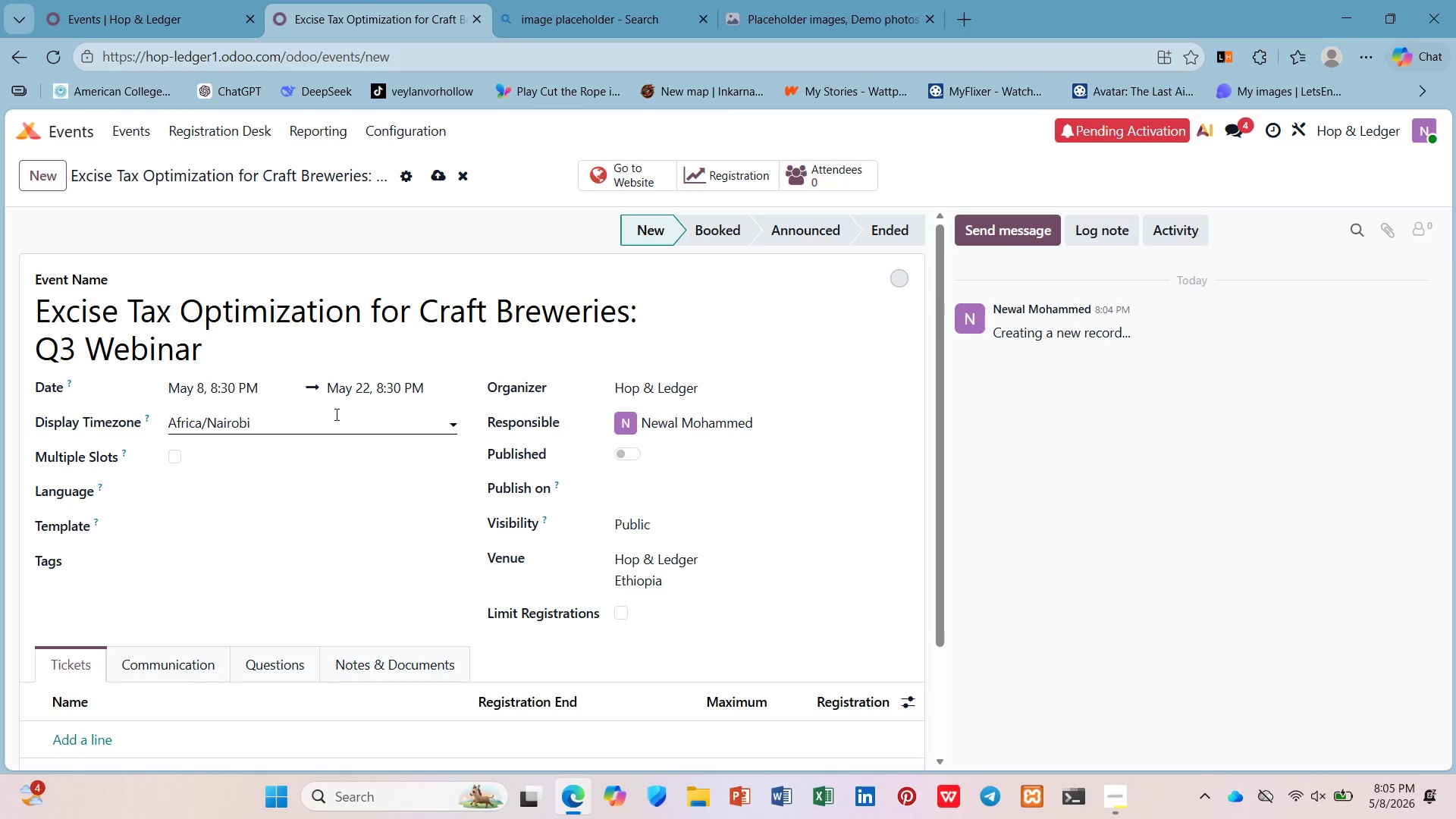 
left_click([663, 570])
 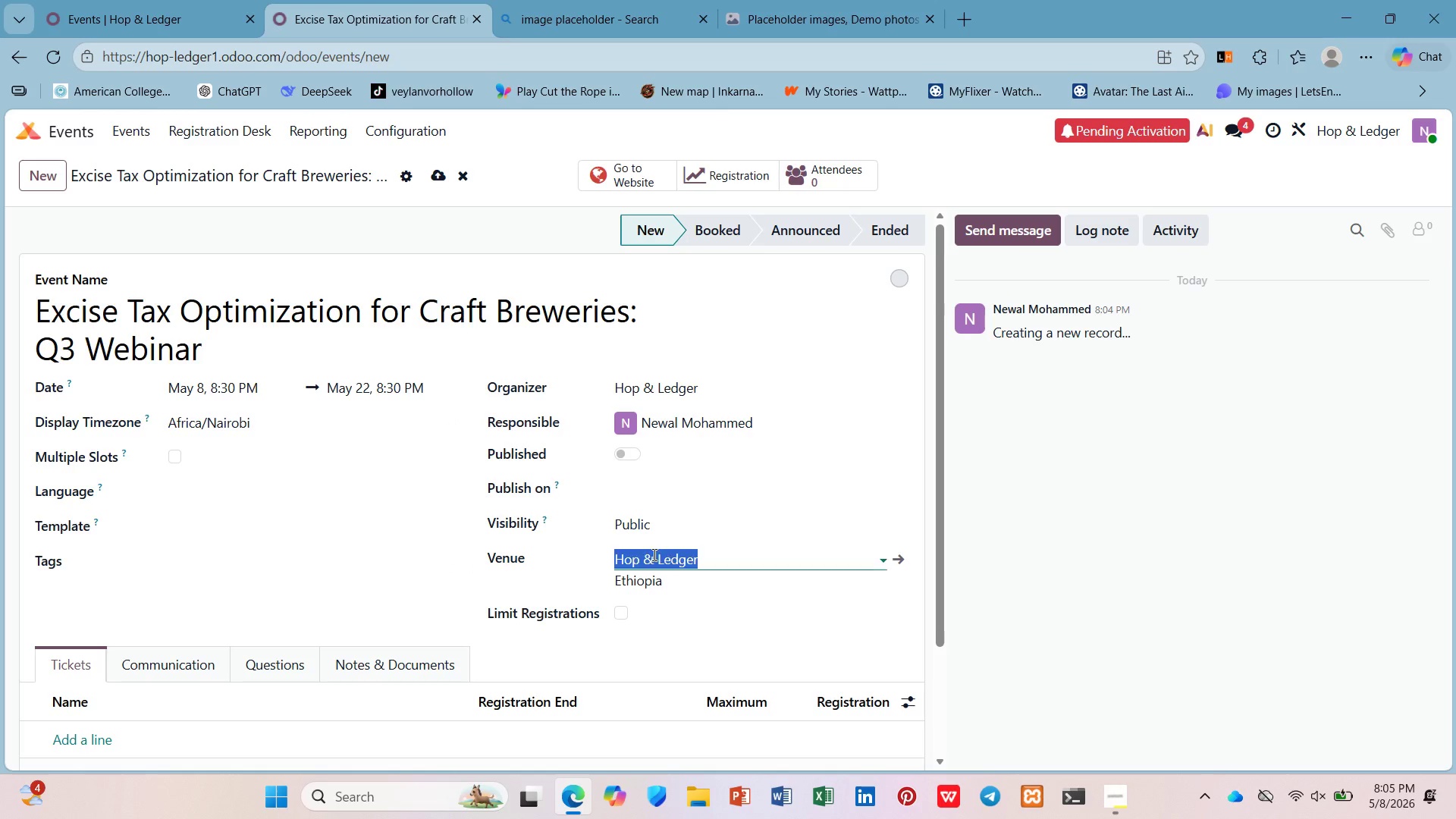 
left_click([653, 554])
 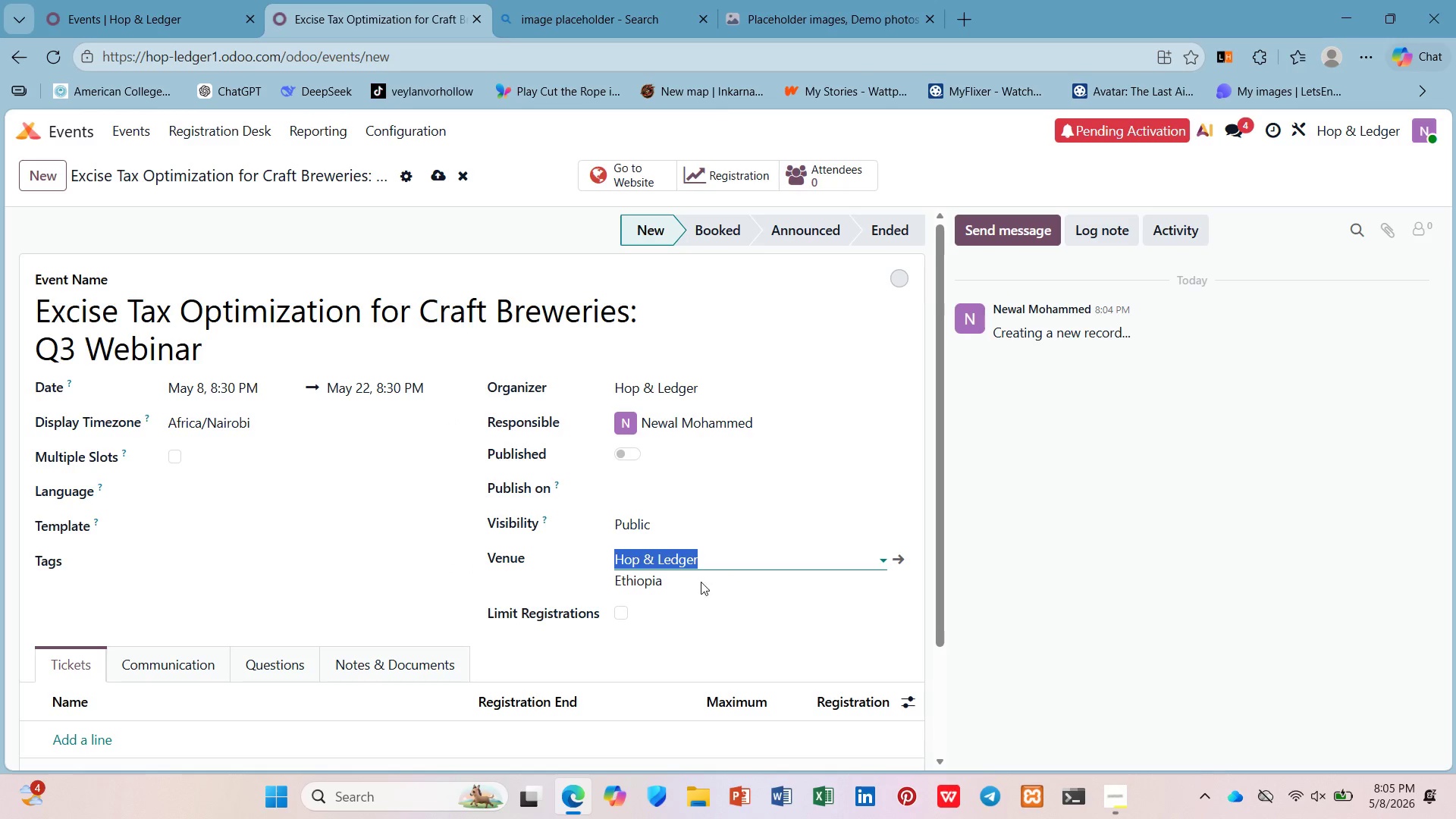 
left_click([655, 576])
 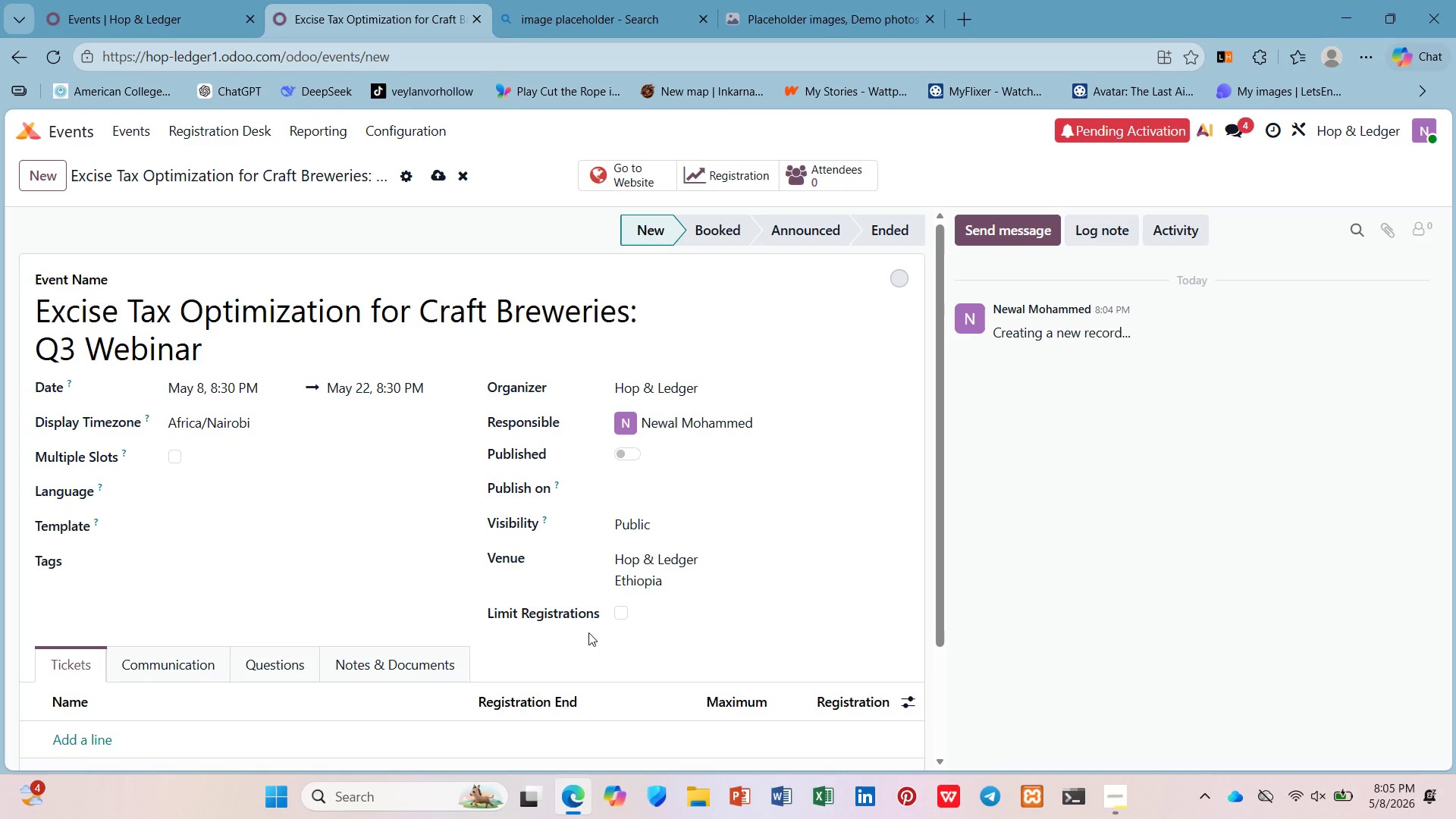 
scroll: coordinate [327, 635], scroll_direction: down, amount: 5.0
 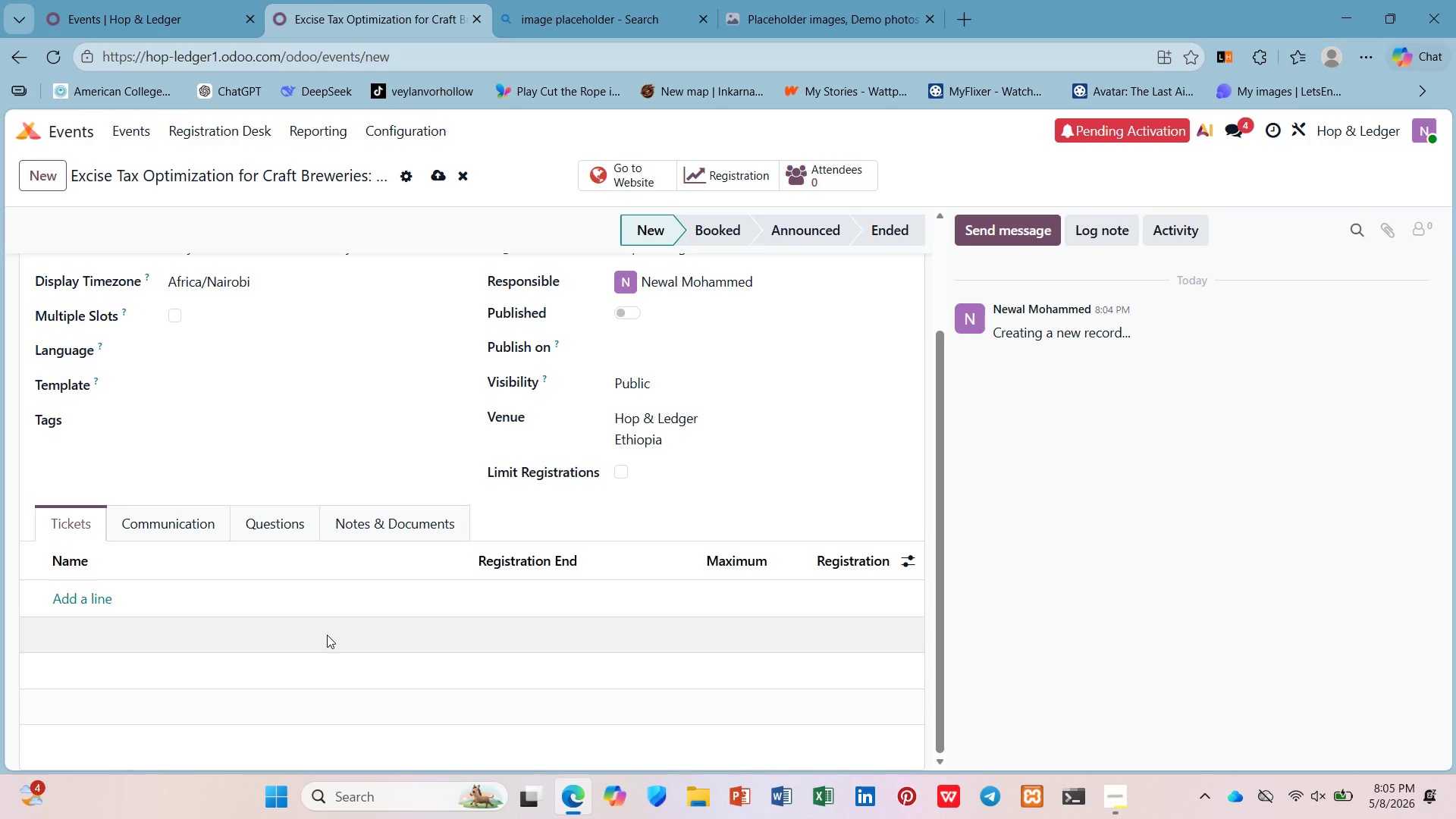 
scroll: coordinate [327, 635], scroll_direction: up, amount: 4.0
 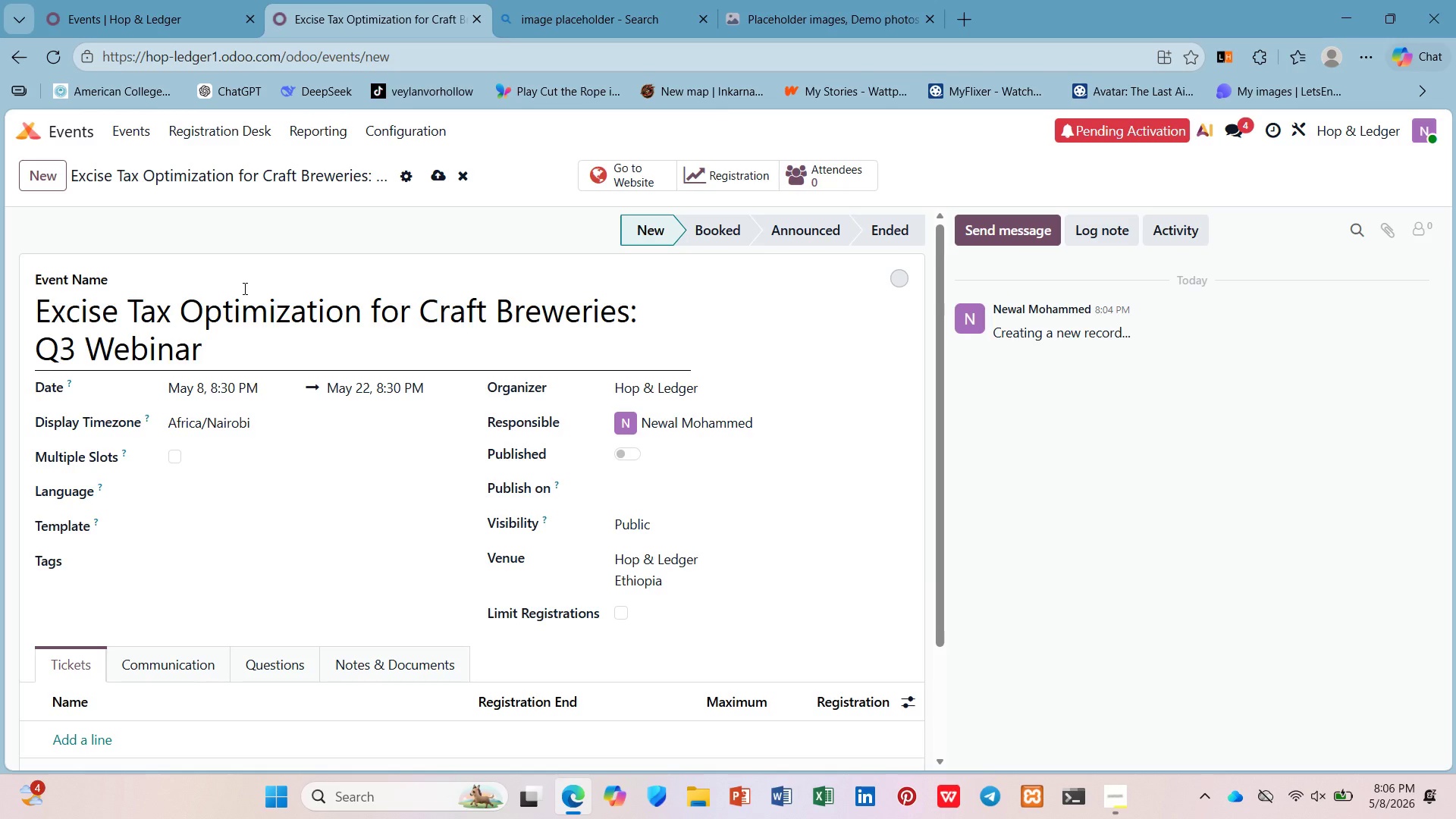 
wait(27.28)
 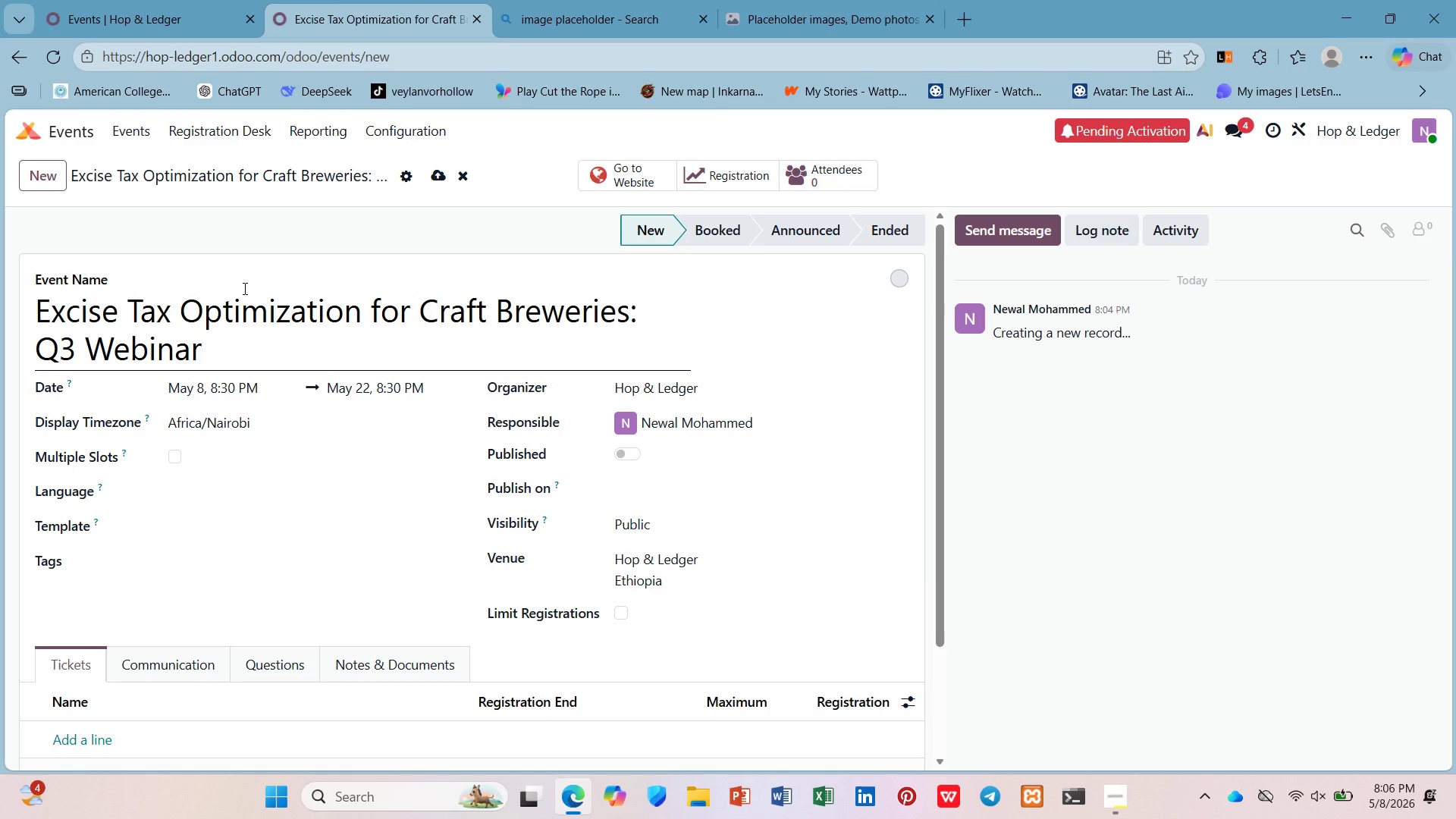 
left_click([366, 381])
 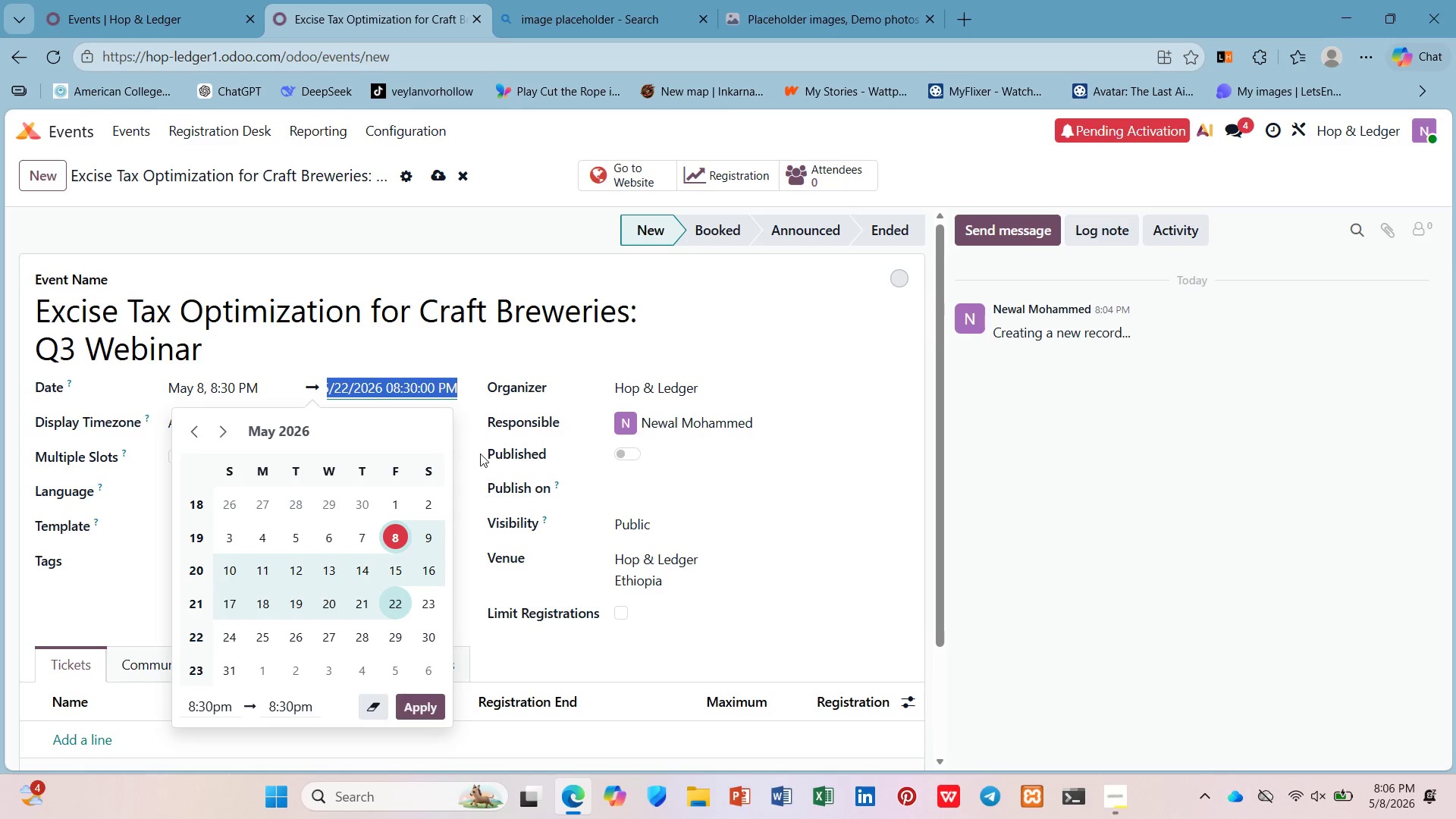 
left_click([678, 328])
 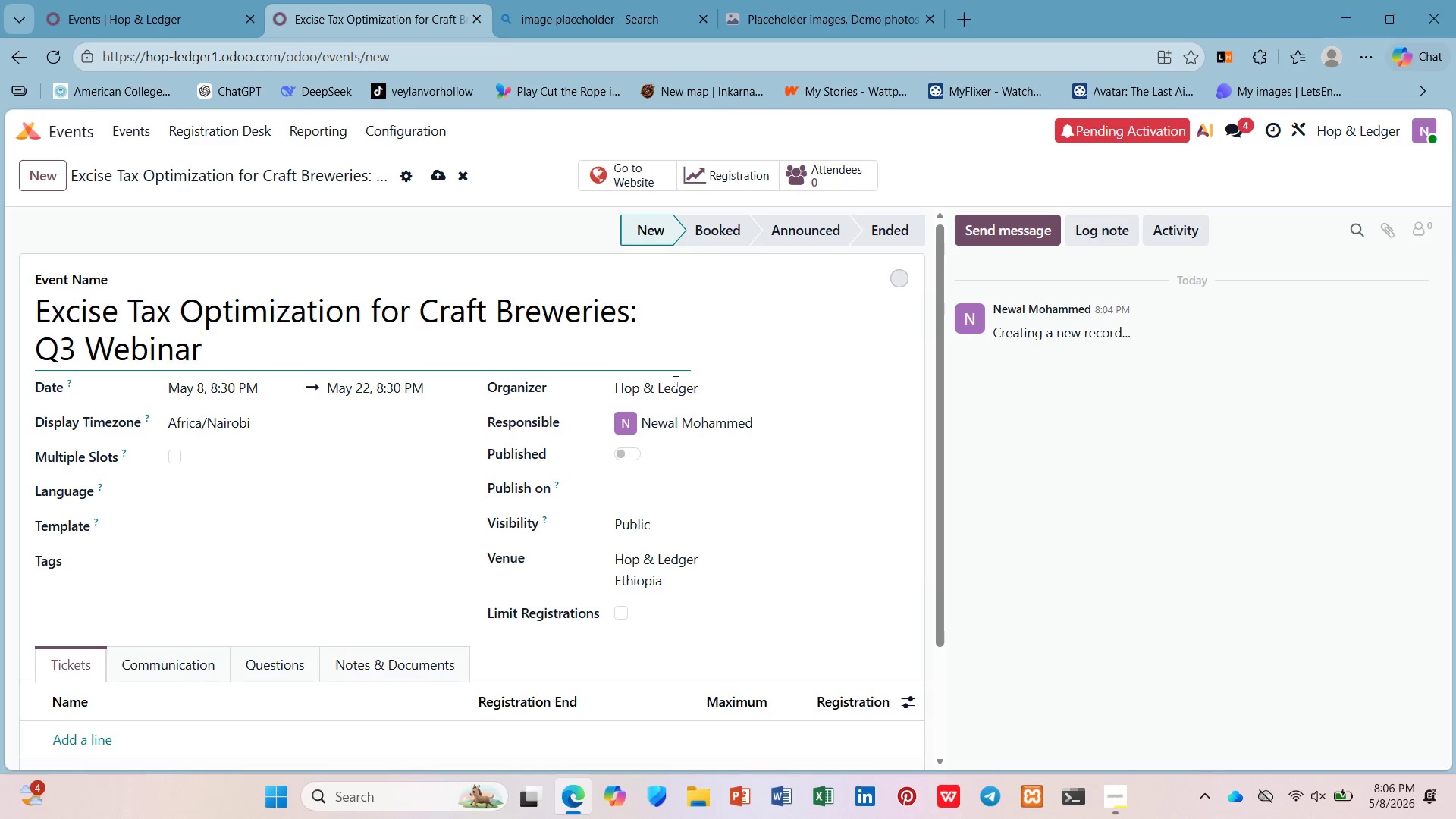 
scroll: coordinate [673, 384], scroll_direction: down, amount: 3.0
 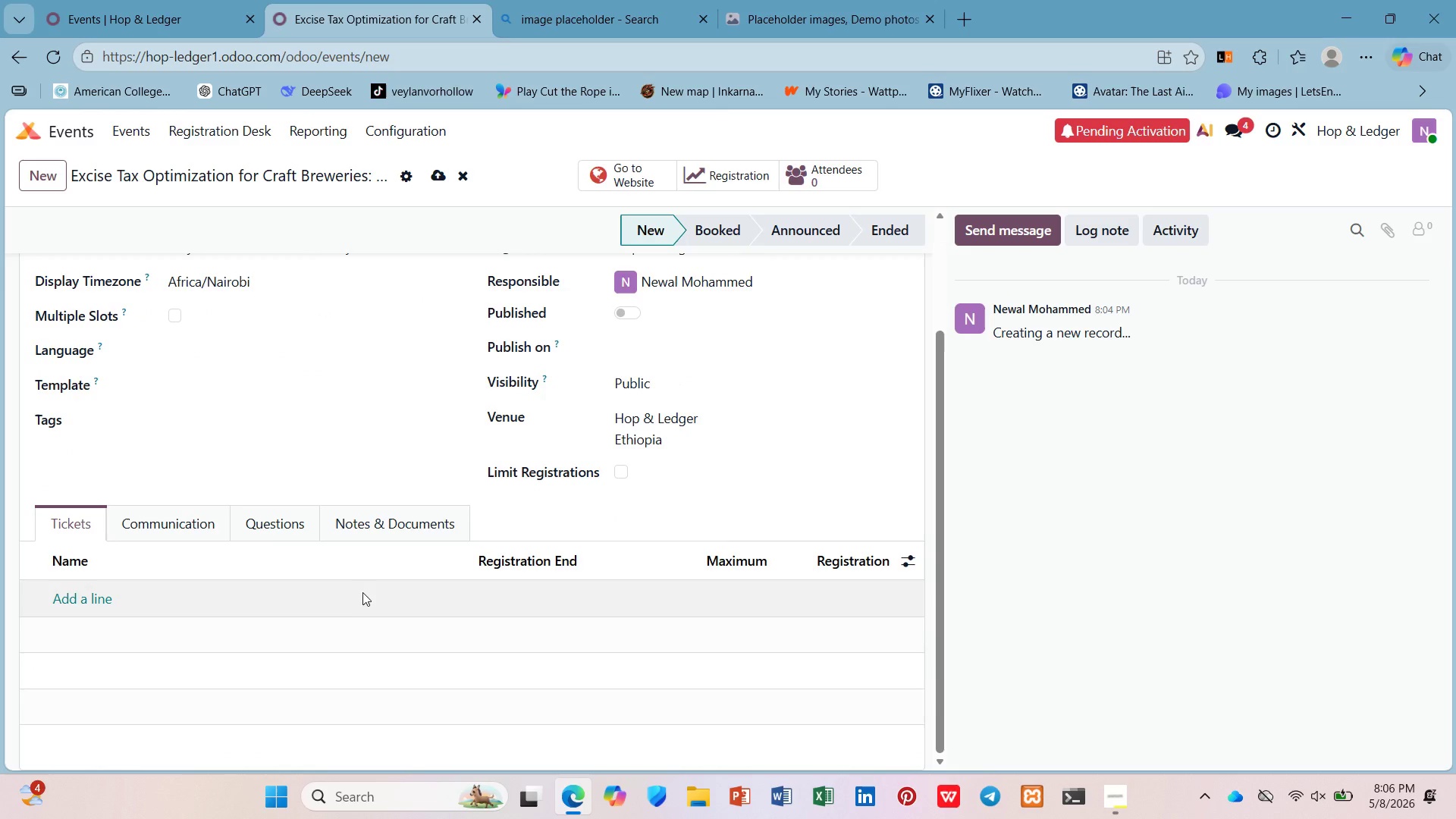 
wait(6.26)
 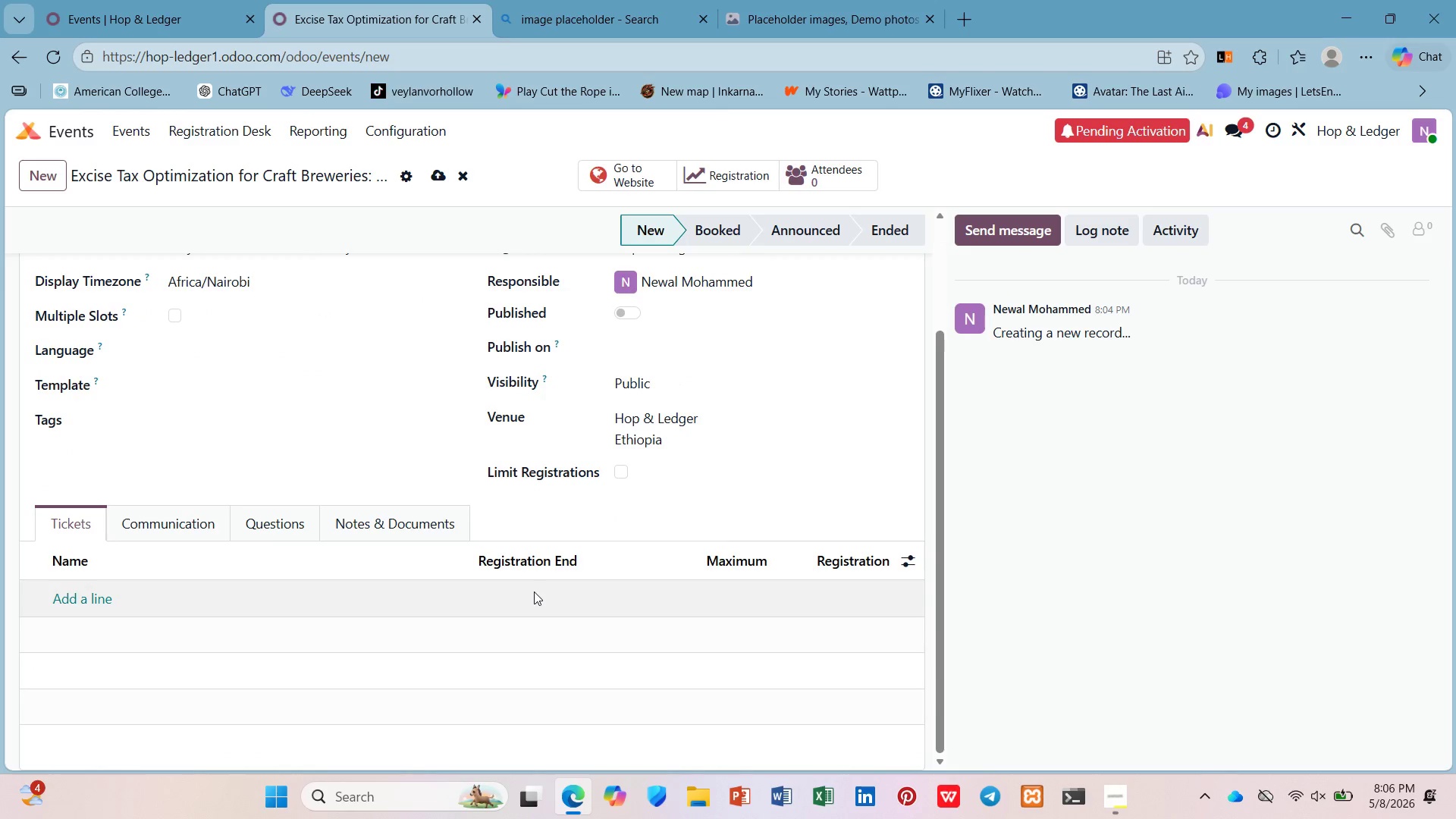 
mouse_move([151, 564])
 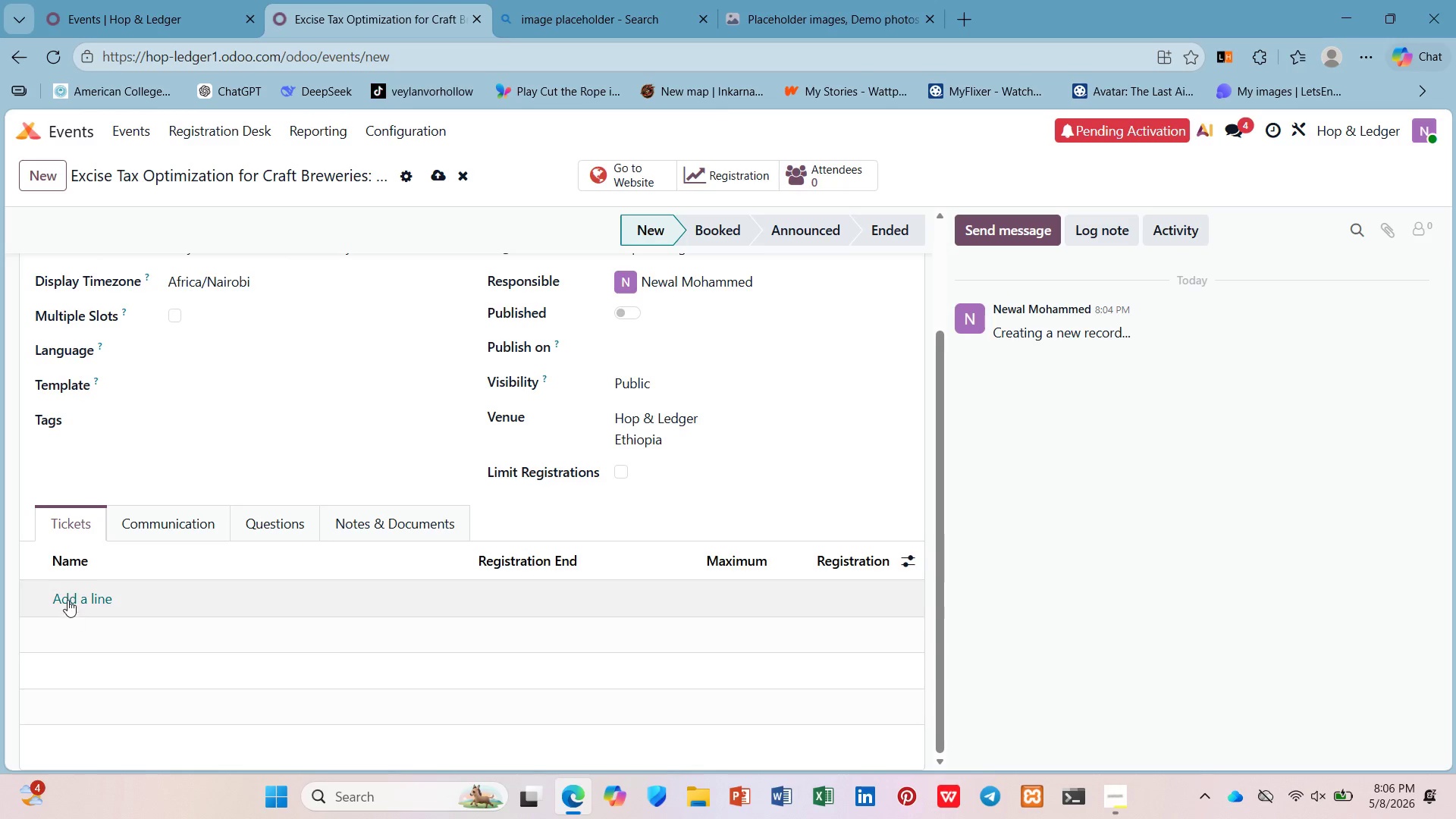 
left_click([67, 600])
 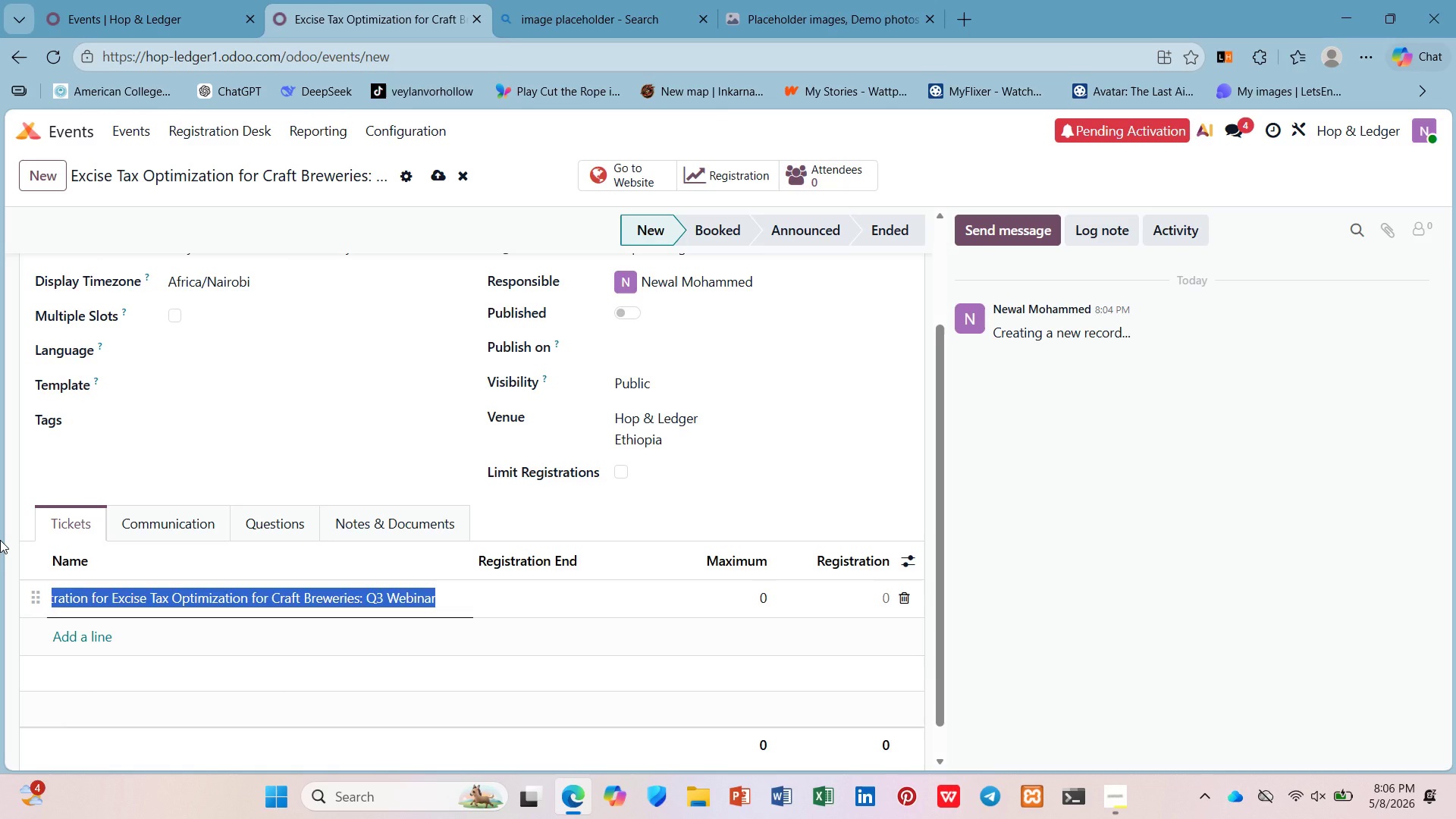 
wait(28.52)
 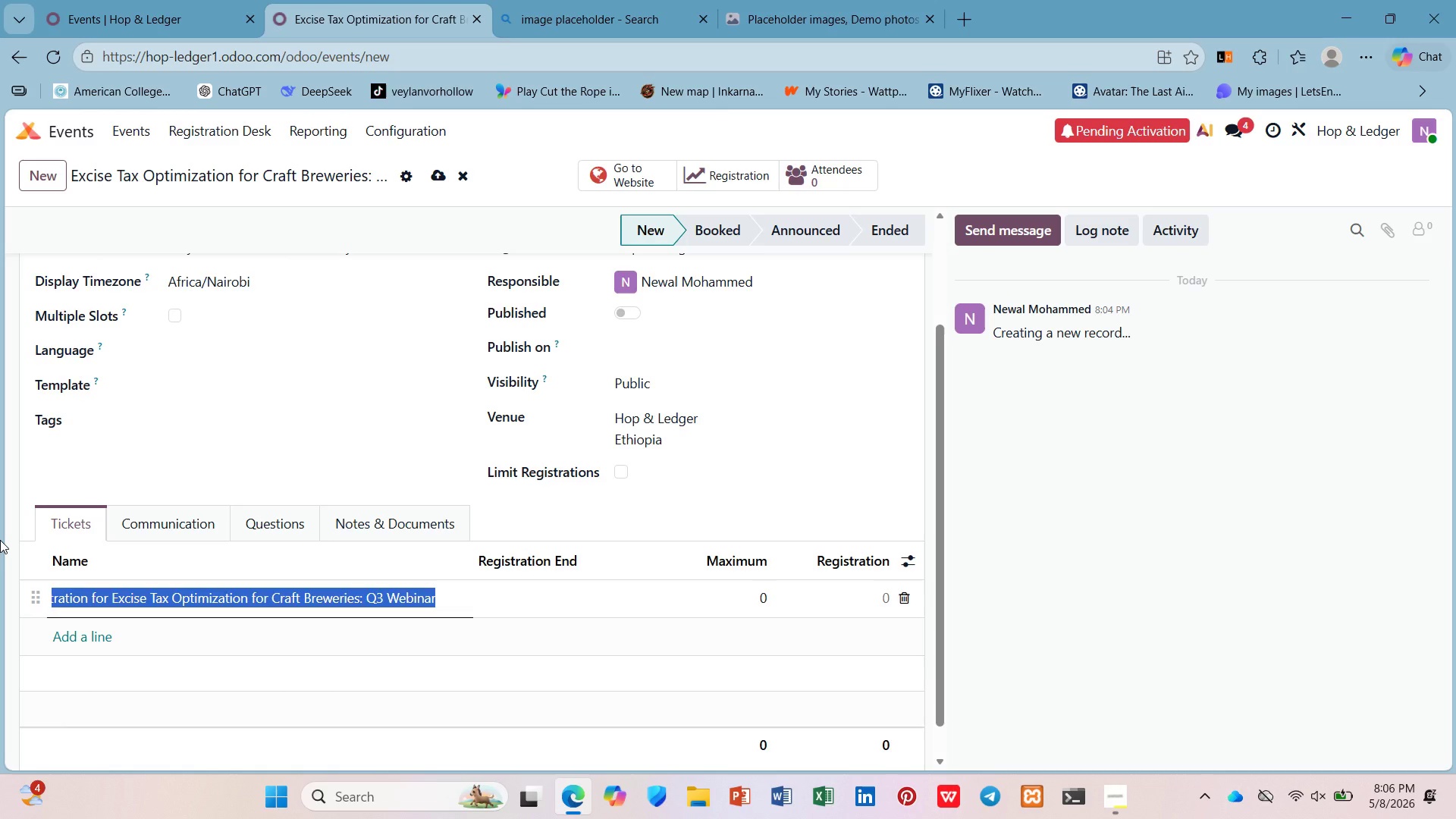 
scroll: coordinate [206, 480], scroll_direction: up, amount: 3.0
 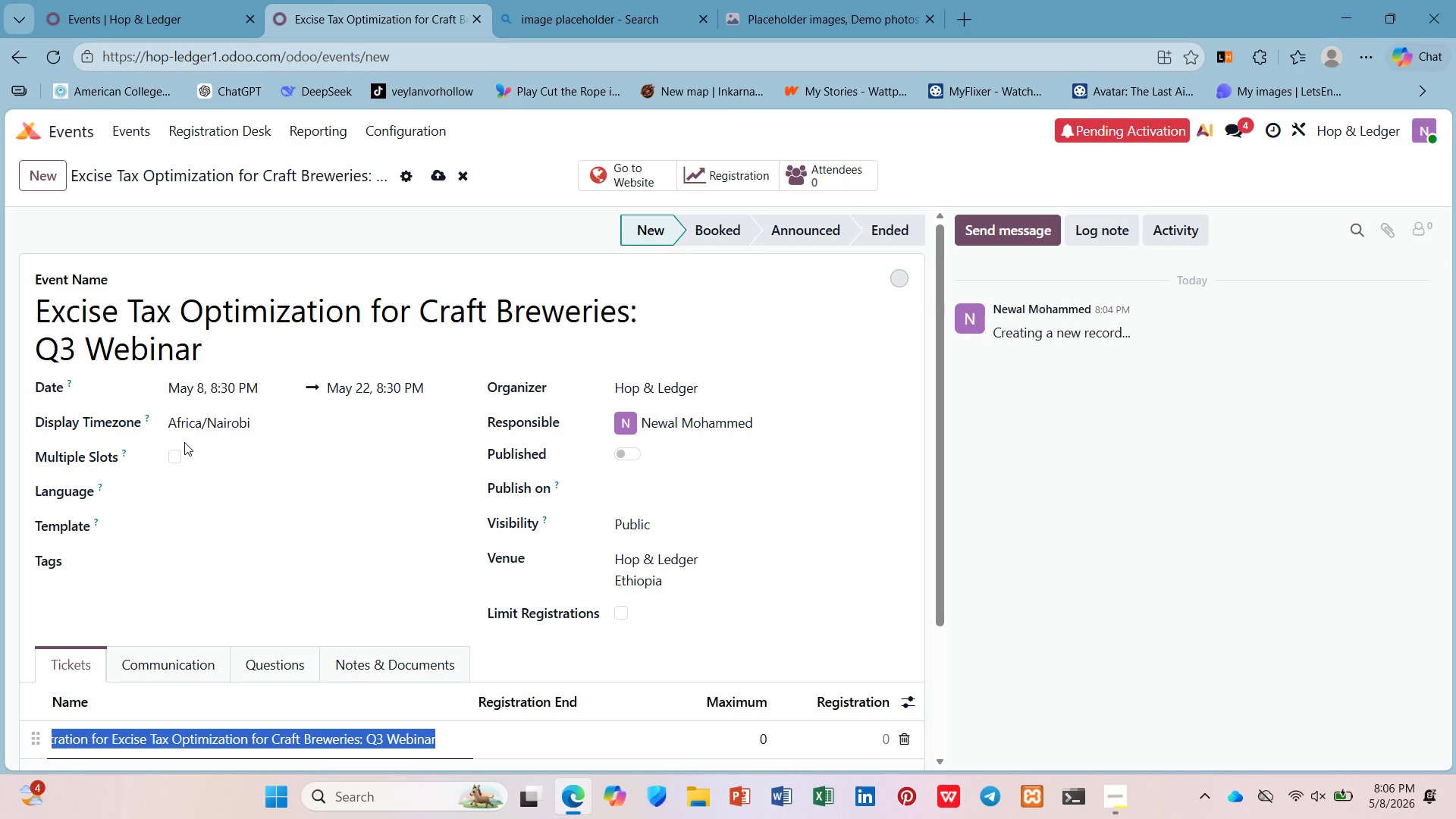 
wait(6.1)
 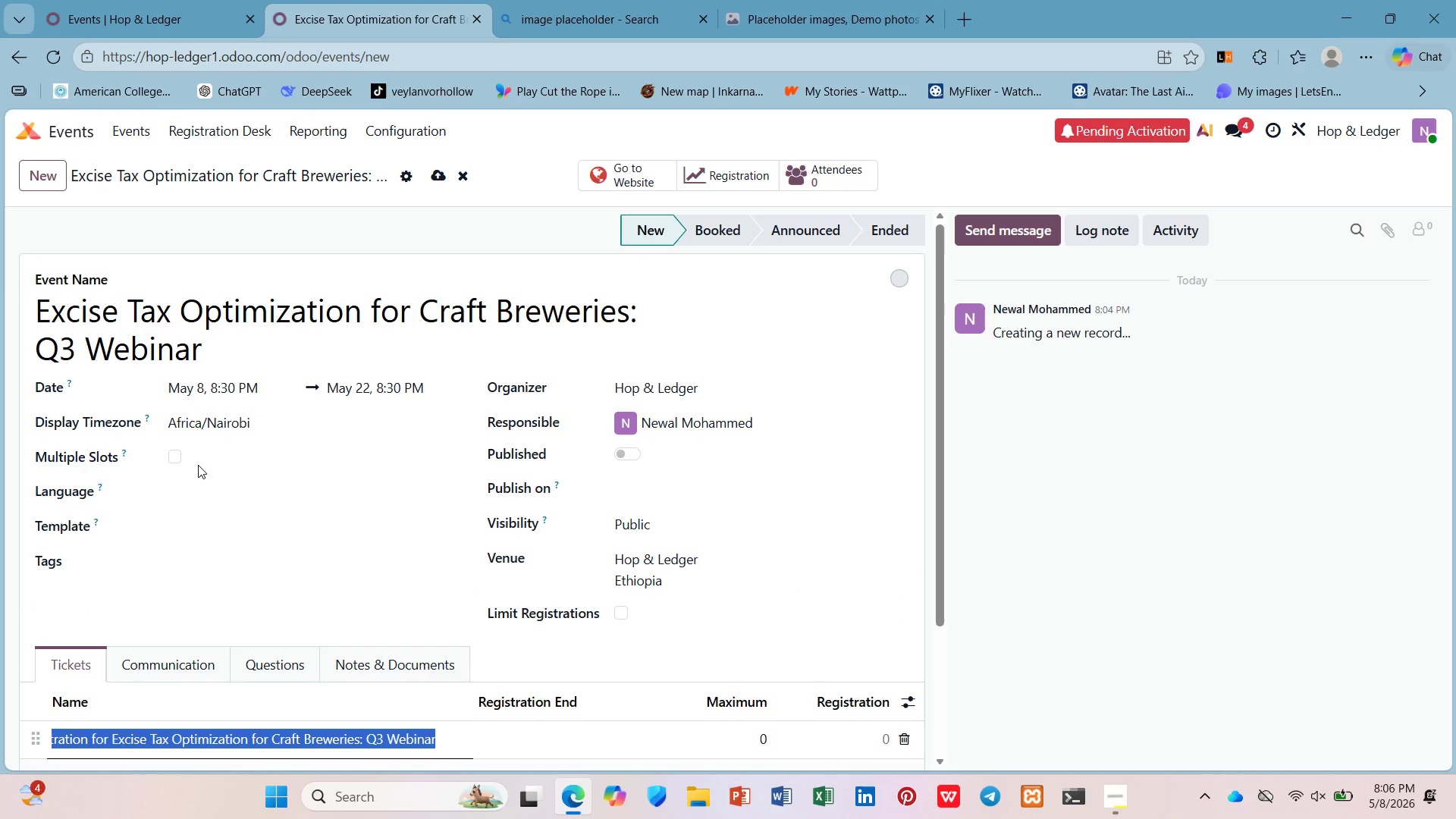 
scroll: coordinate [179, 422], scroll_direction: down, amount: 1.0
 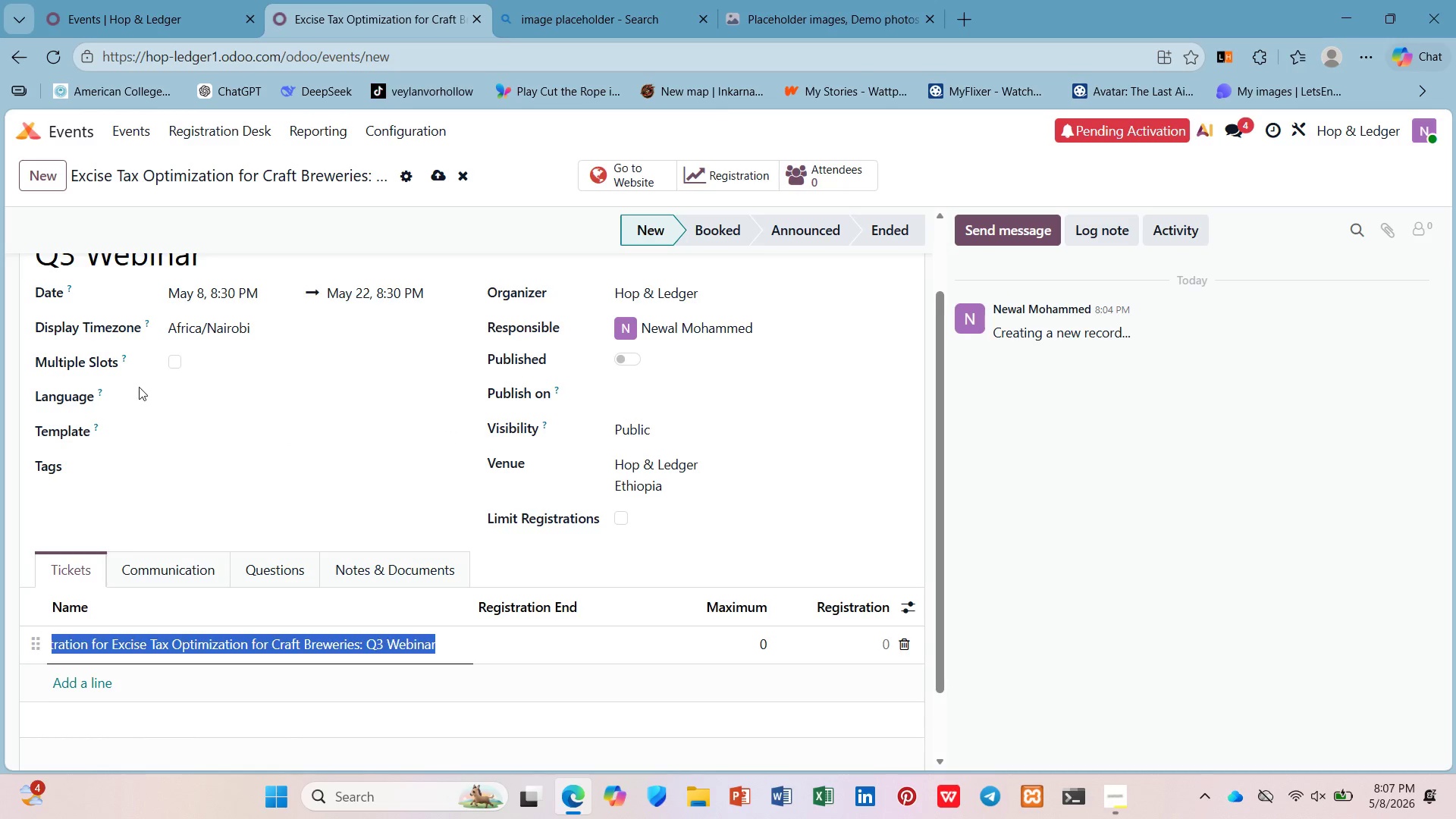 
wait(14.28)
 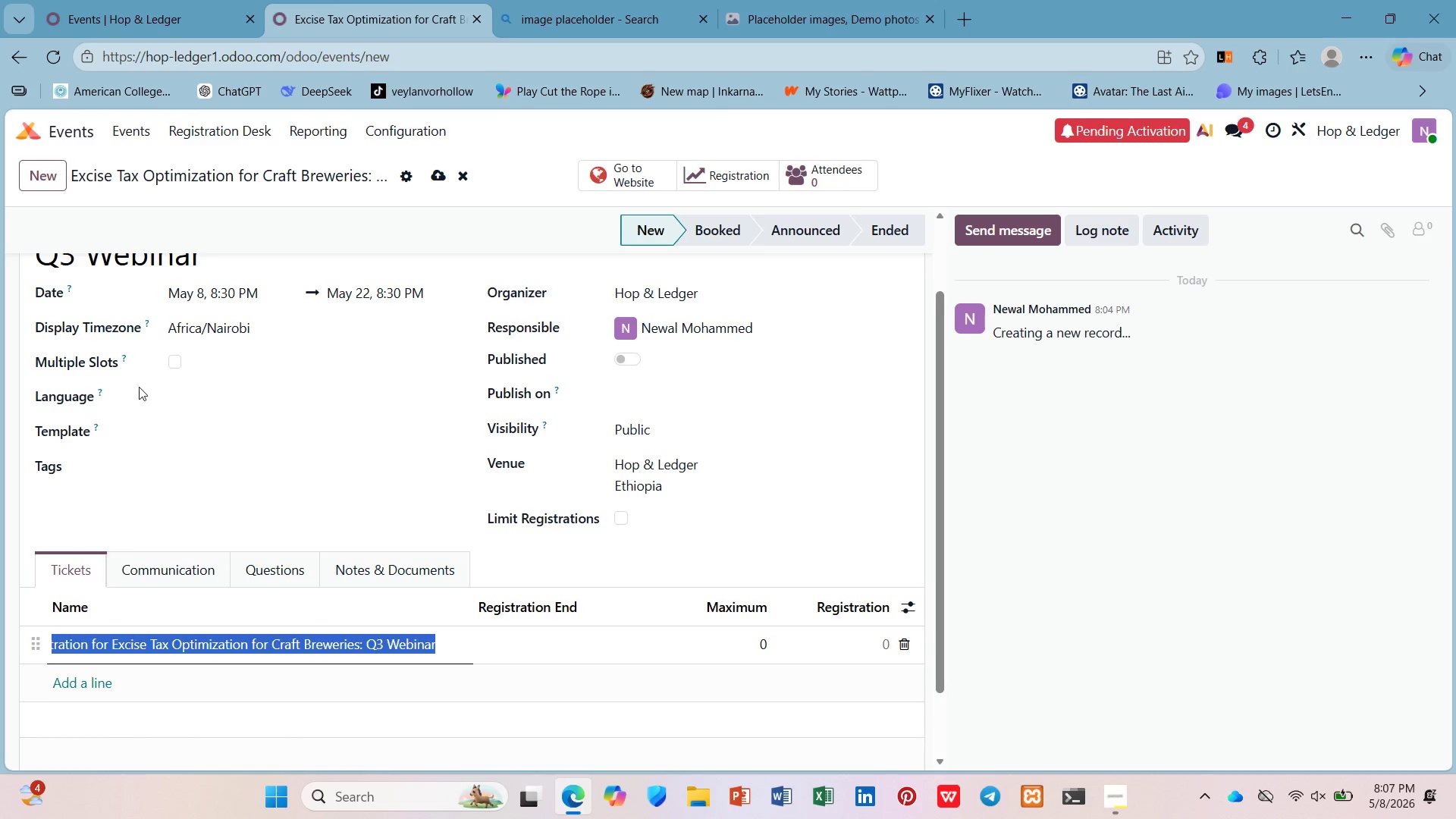 
type(Free Admission)
 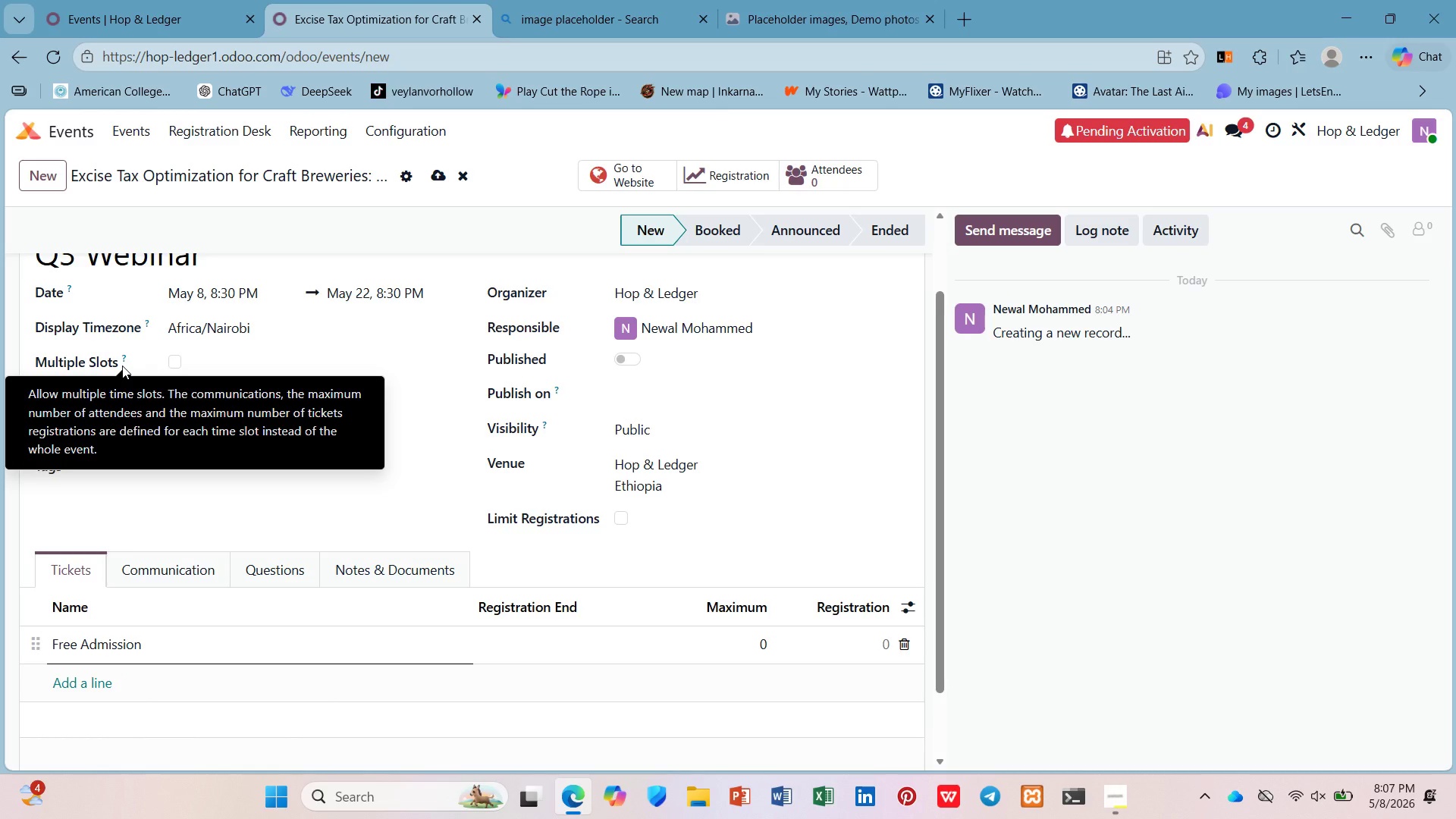 
wait(5.88)
 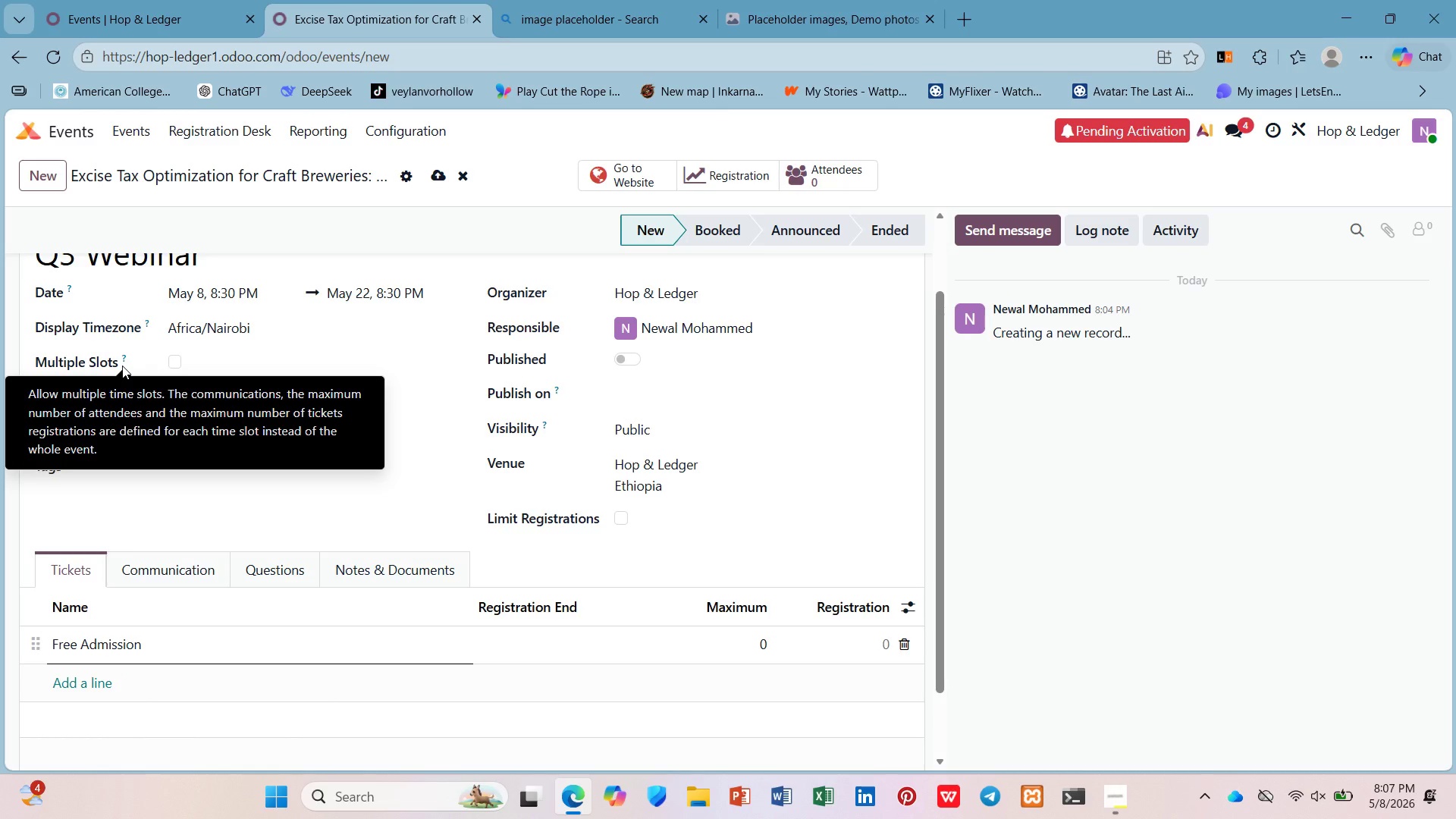 
left_click([553, 639])
 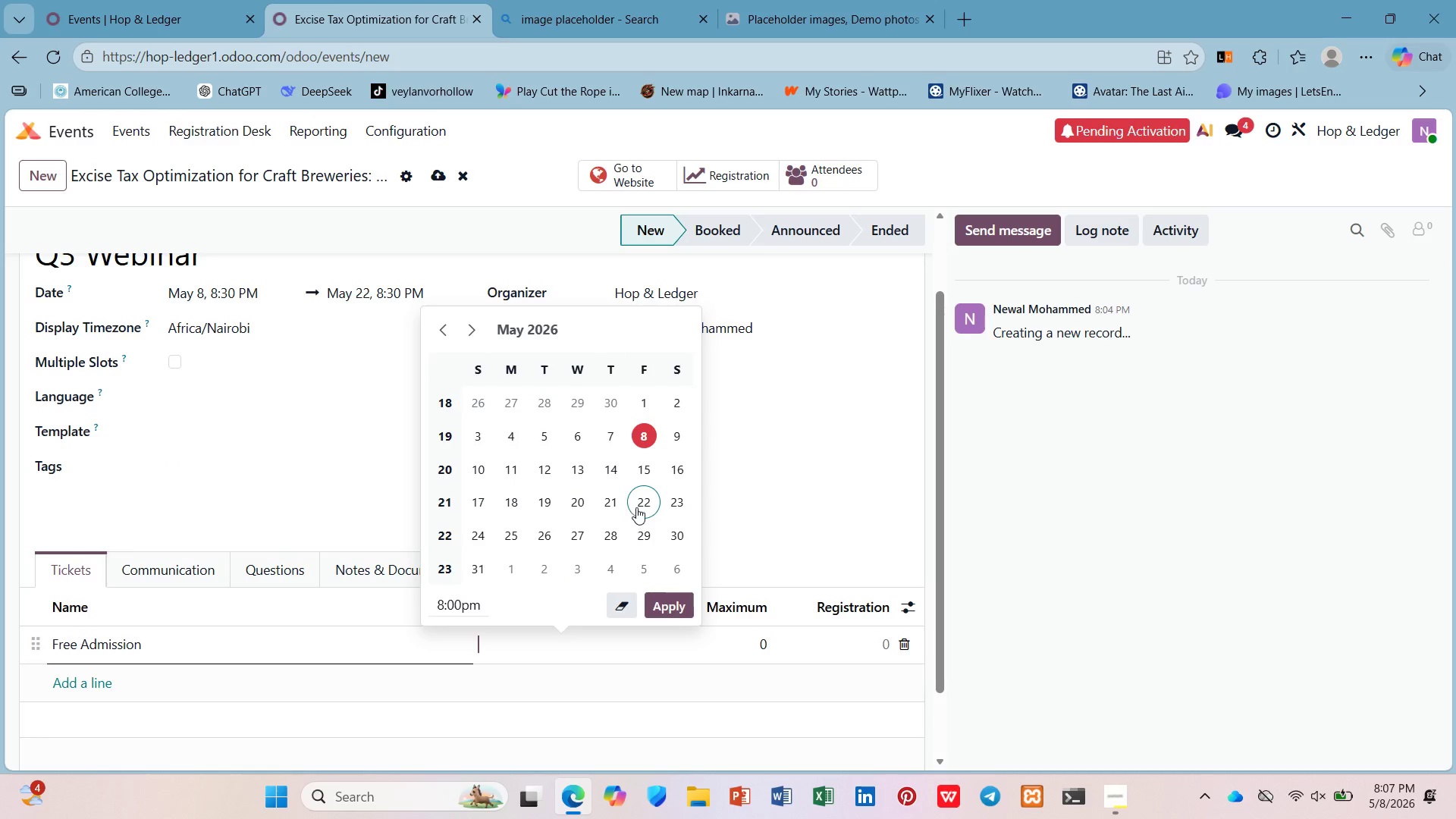 
left_click([615, 502])
 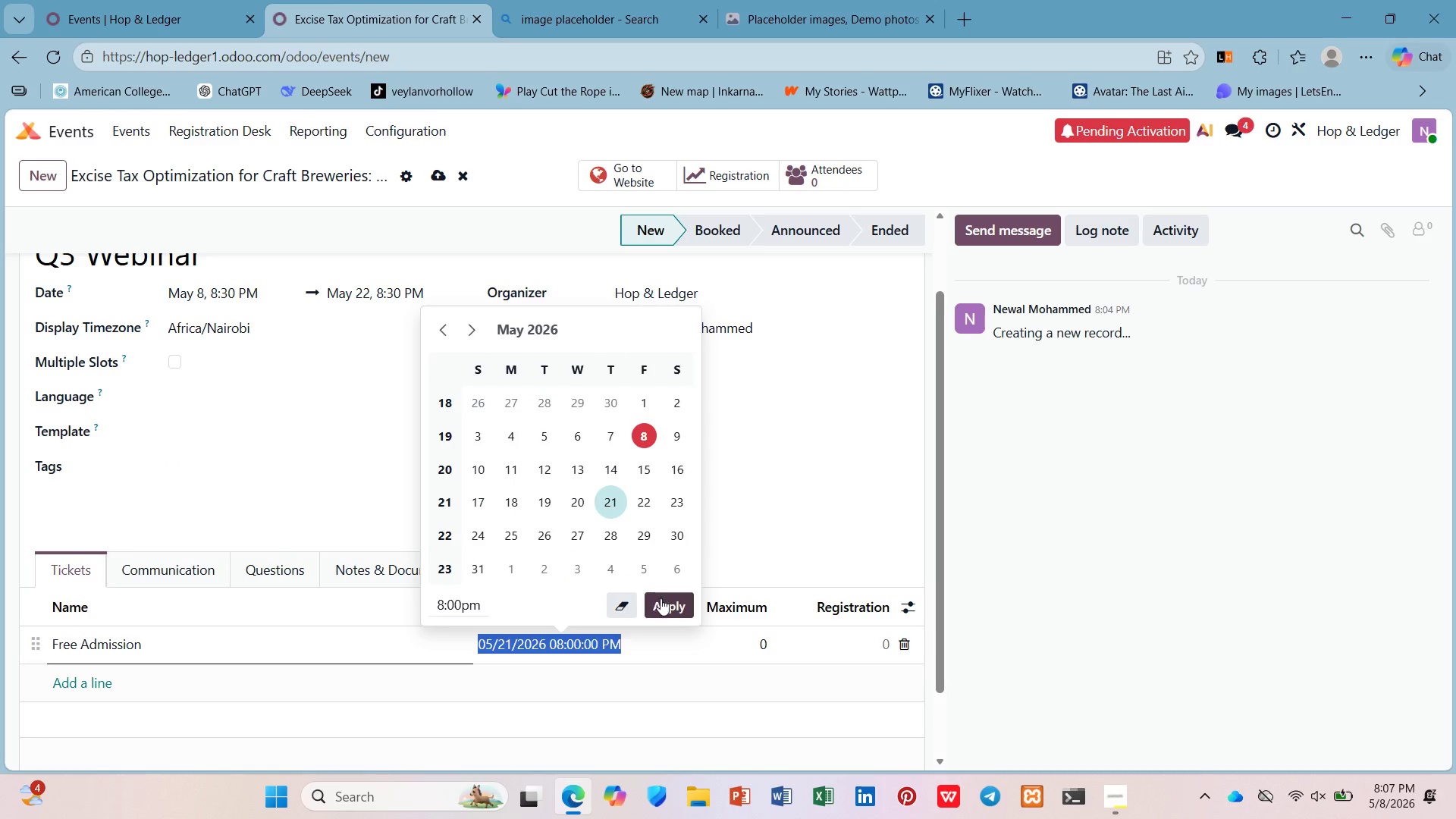 
left_click([665, 608])
 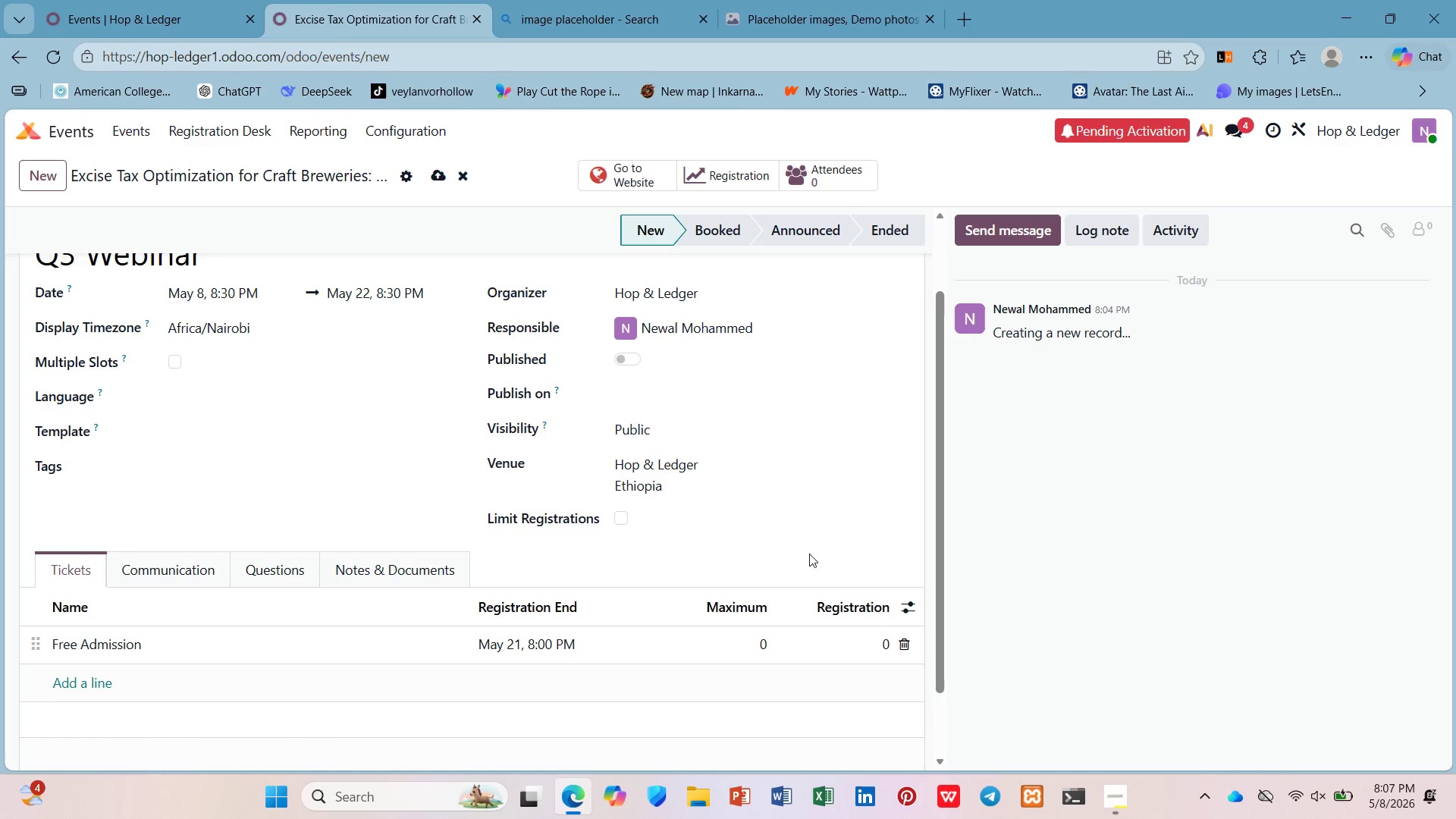 
wait(41.14)
 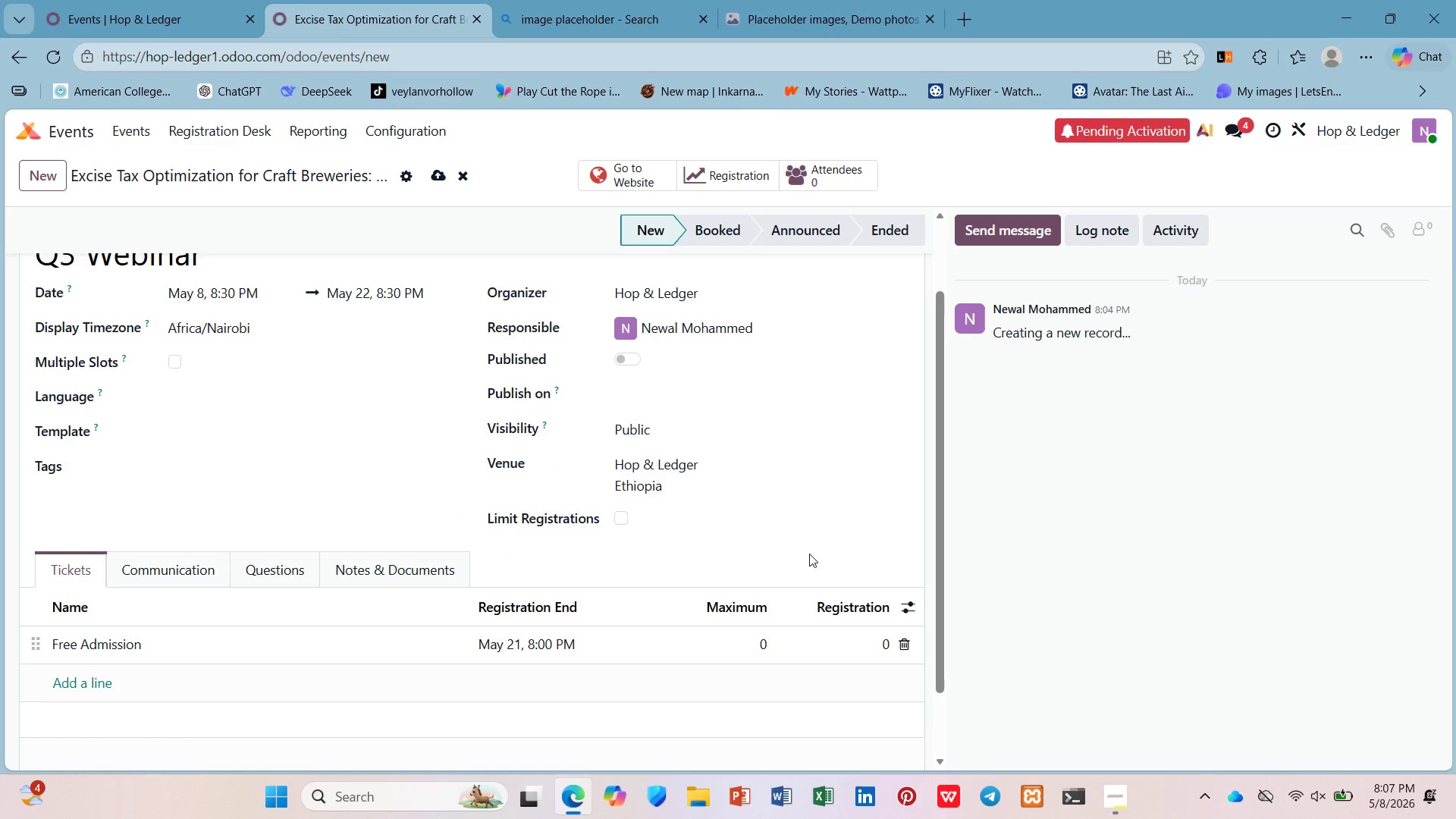 
scroll: coordinate [748, 513], scroll_direction: down, amount: 2.0
 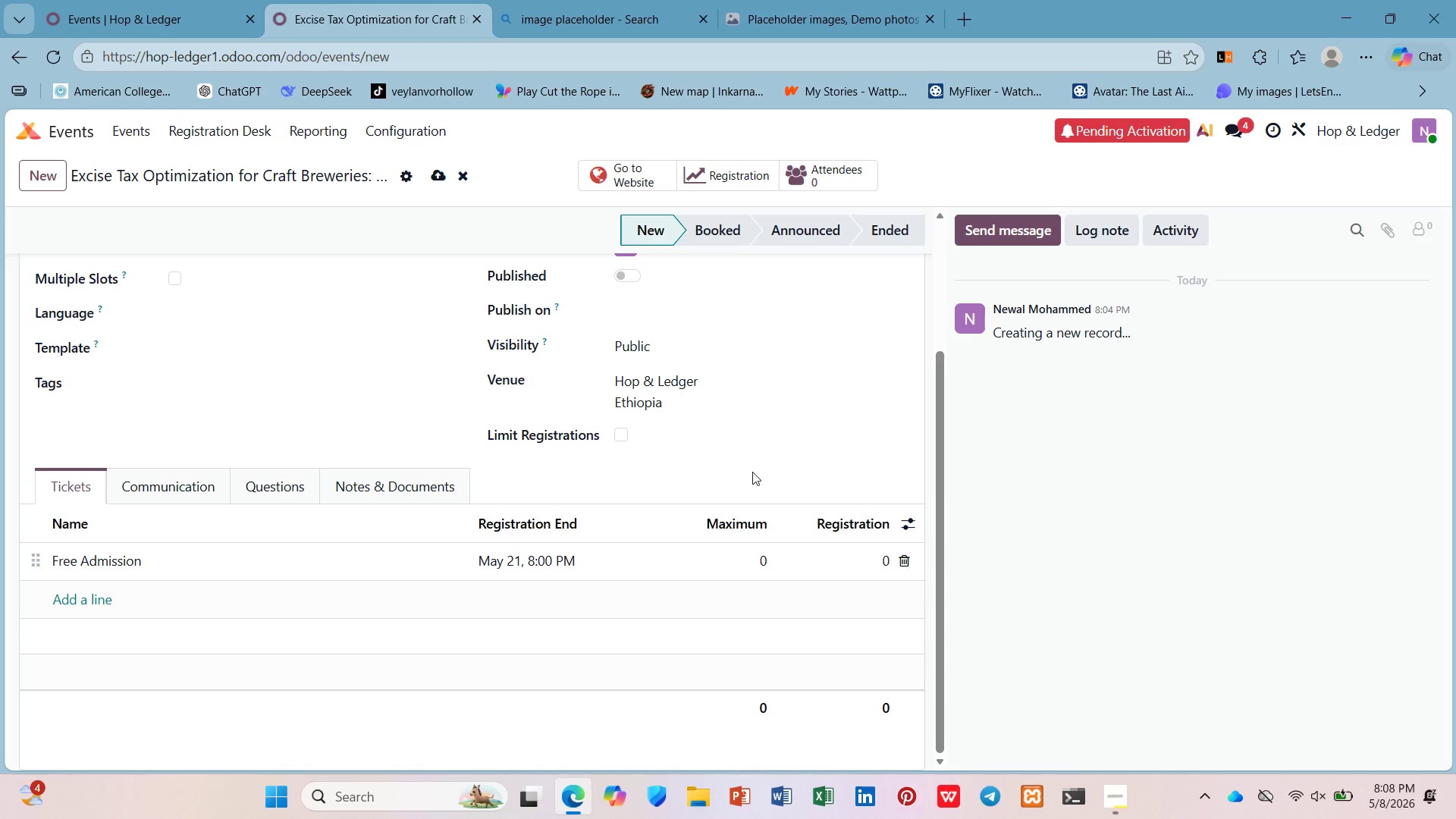 
wait(8.29)
 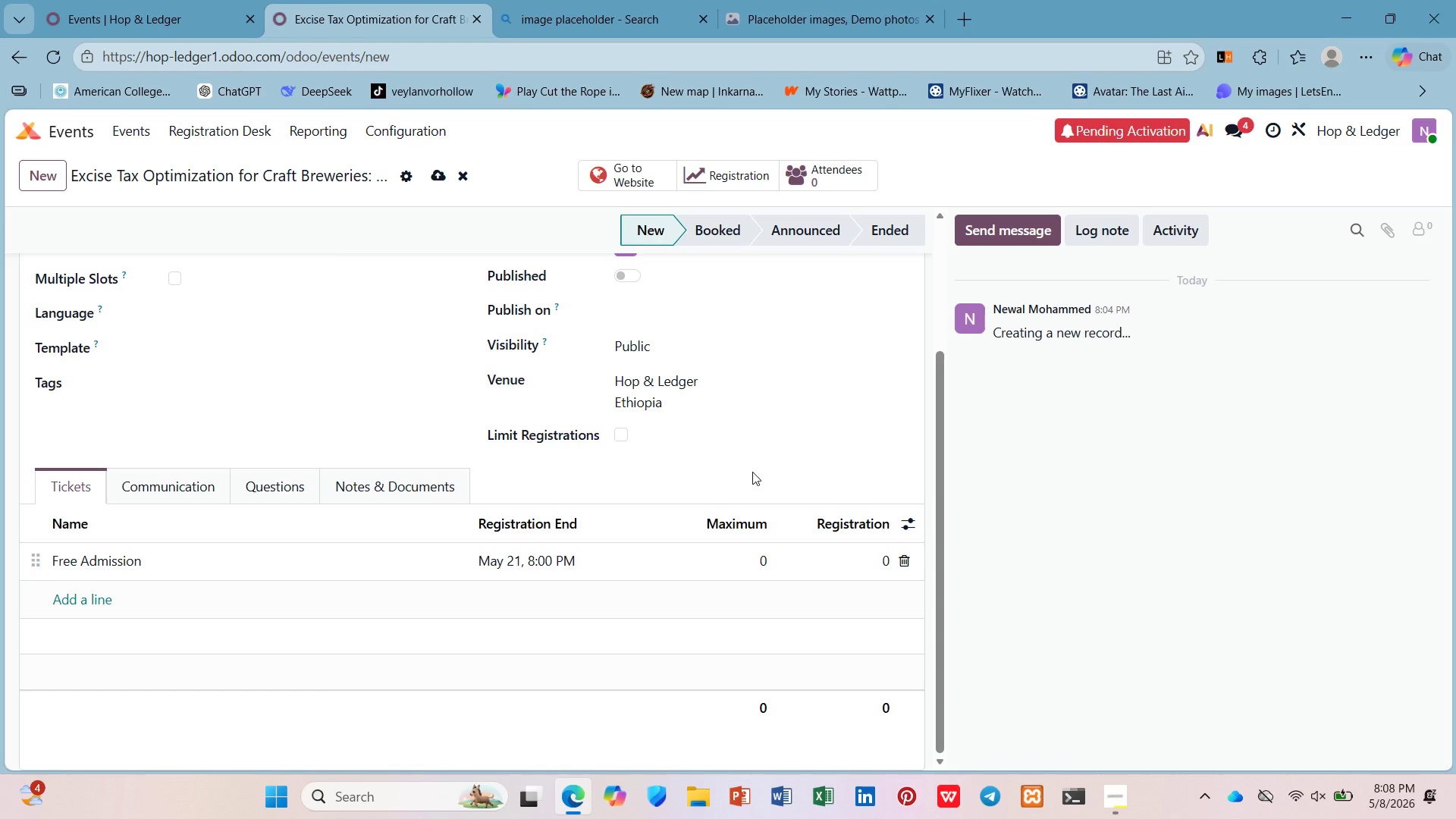 
left_click([835, 529])
 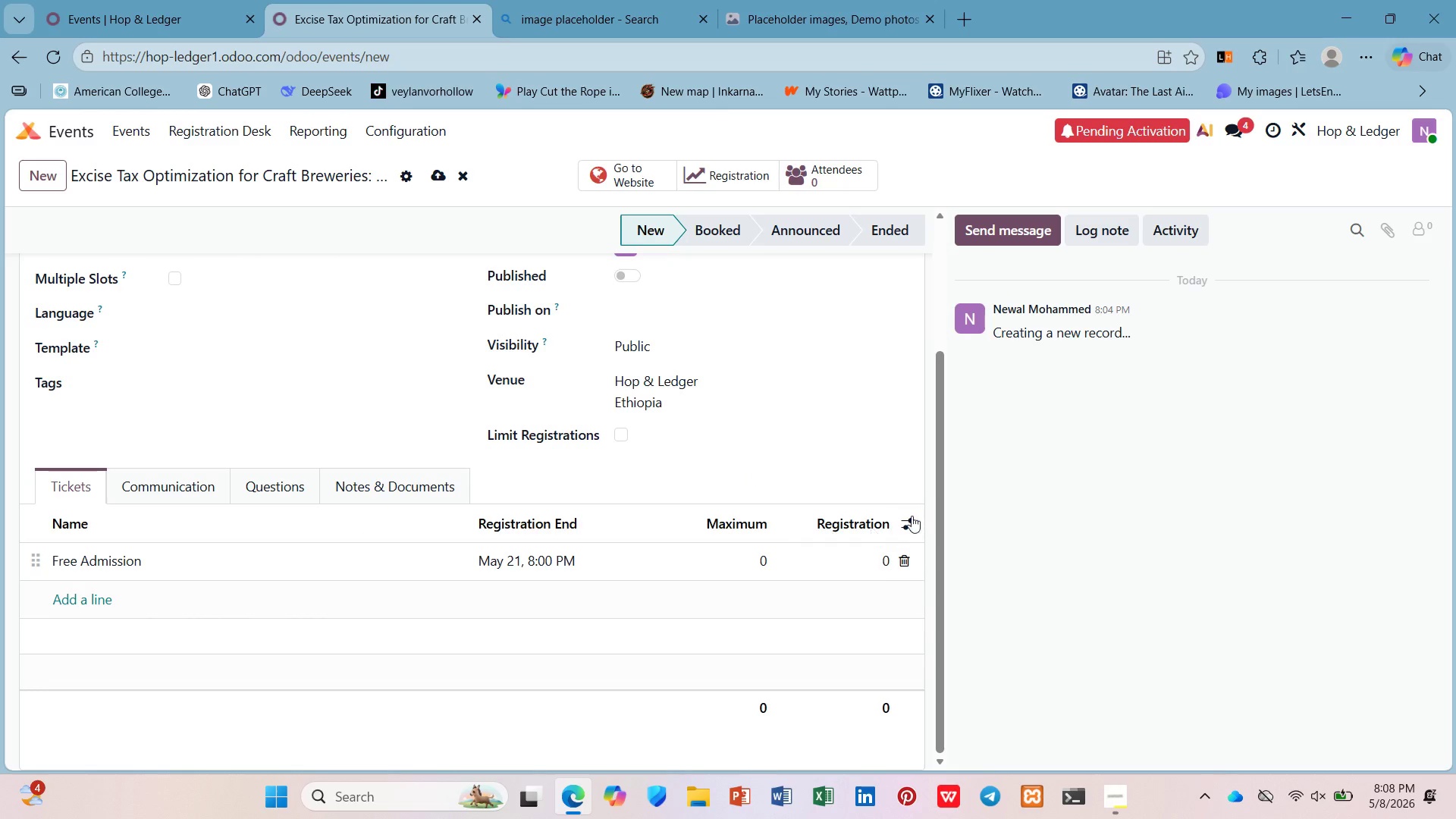 
left_click([912, 514])
 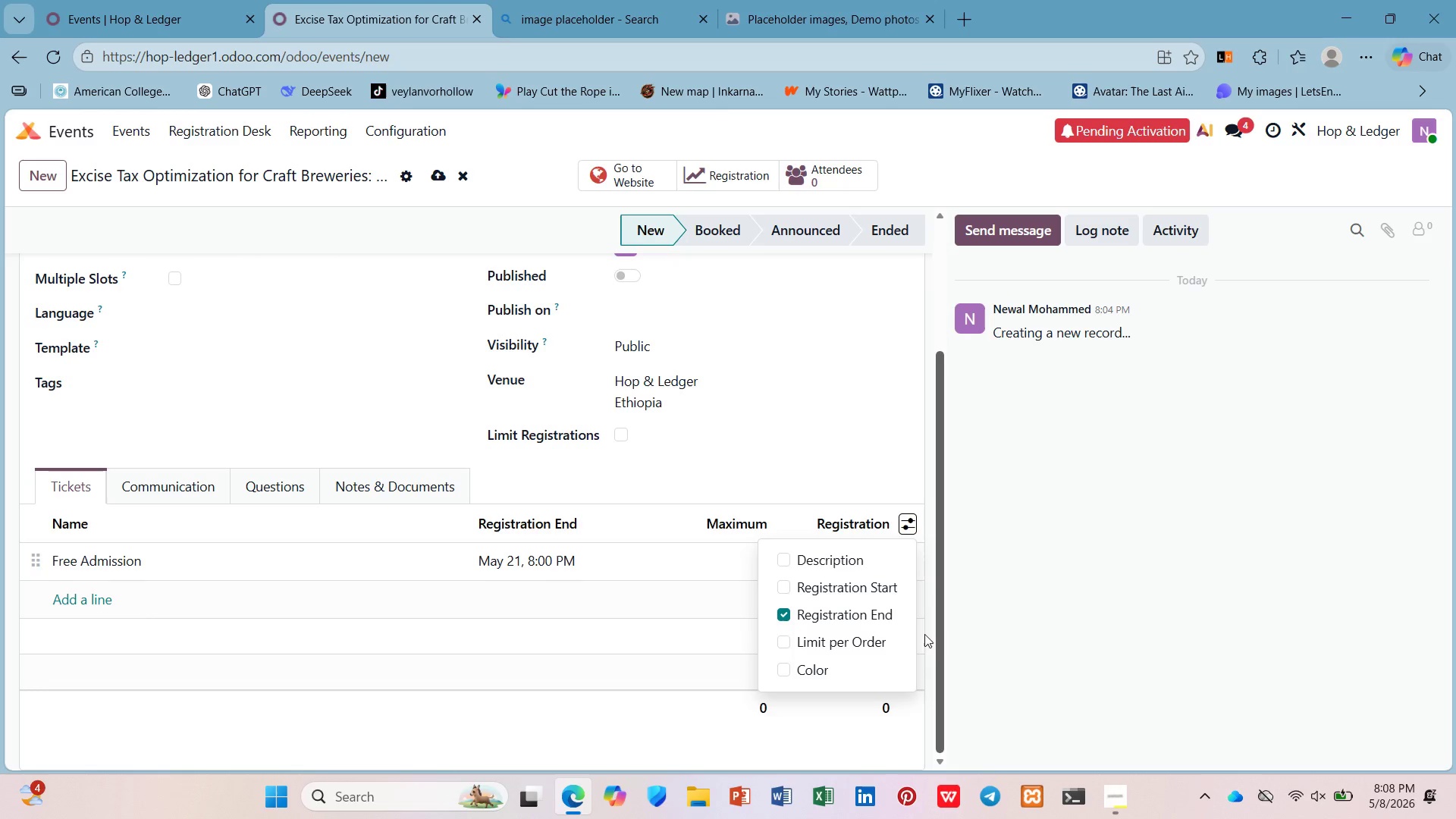 
wait(22.8)
 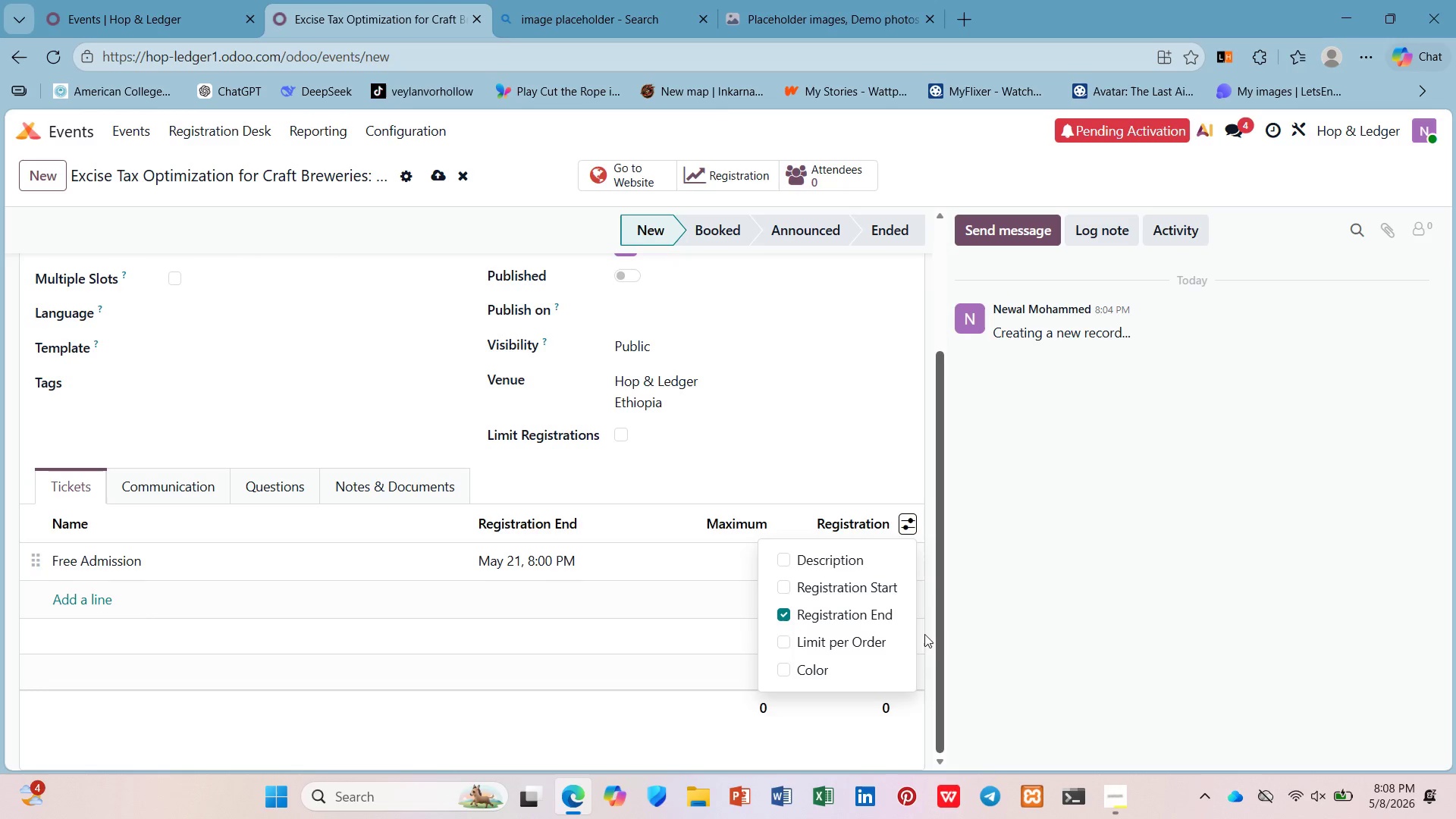 
left_click([186, 475])
 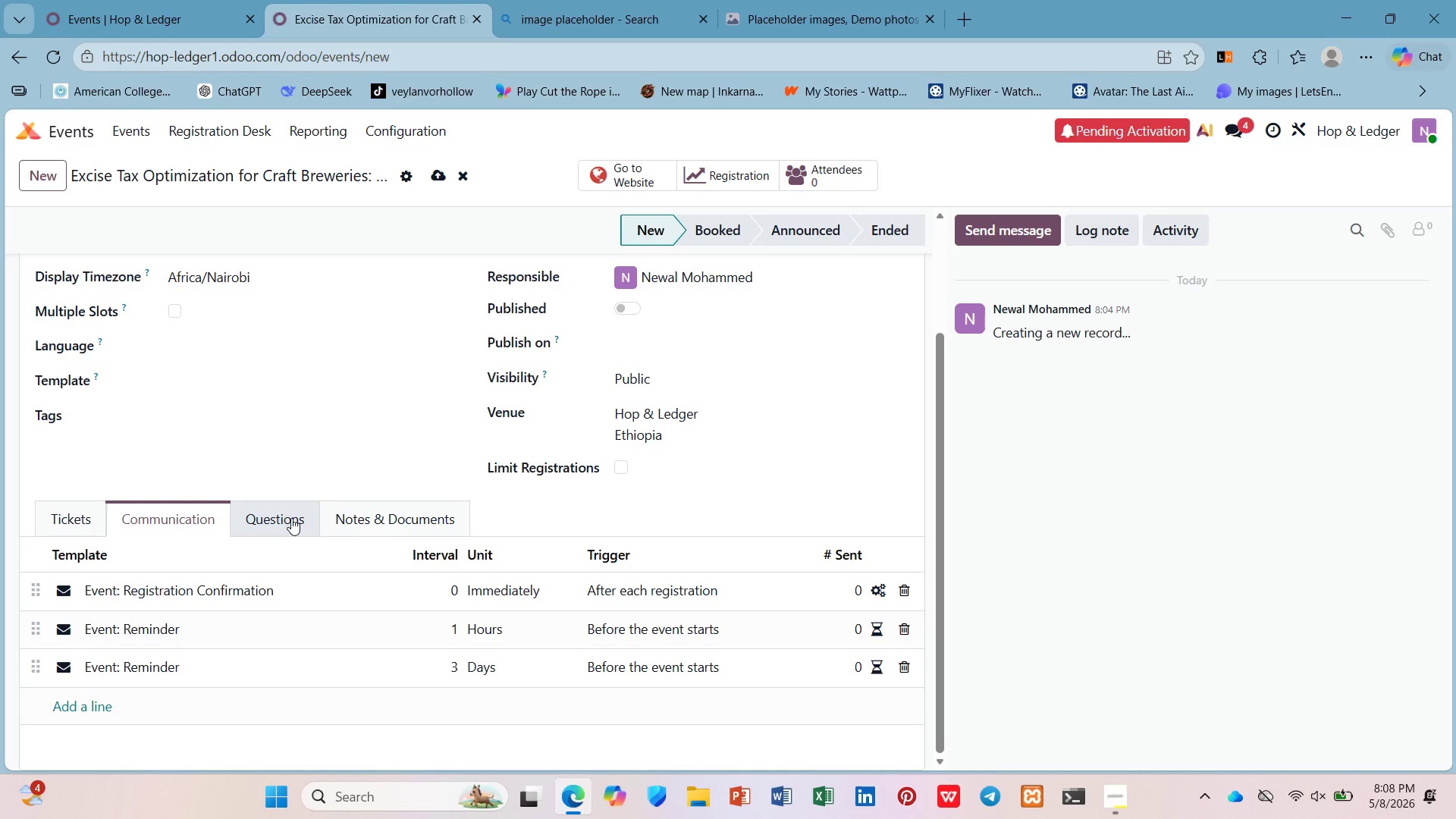 
wait(6.47)
 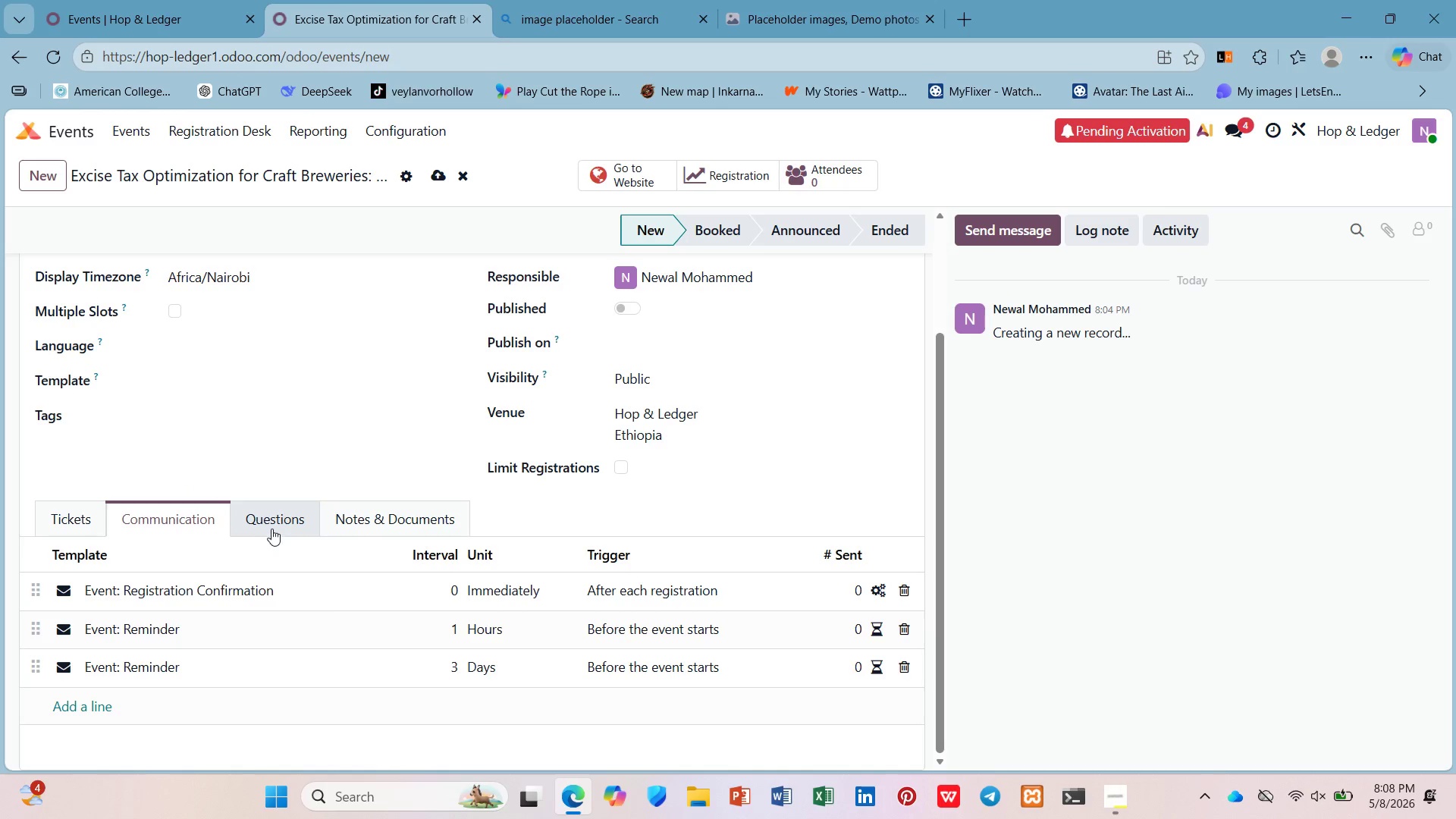 
left_click([291, 518])
 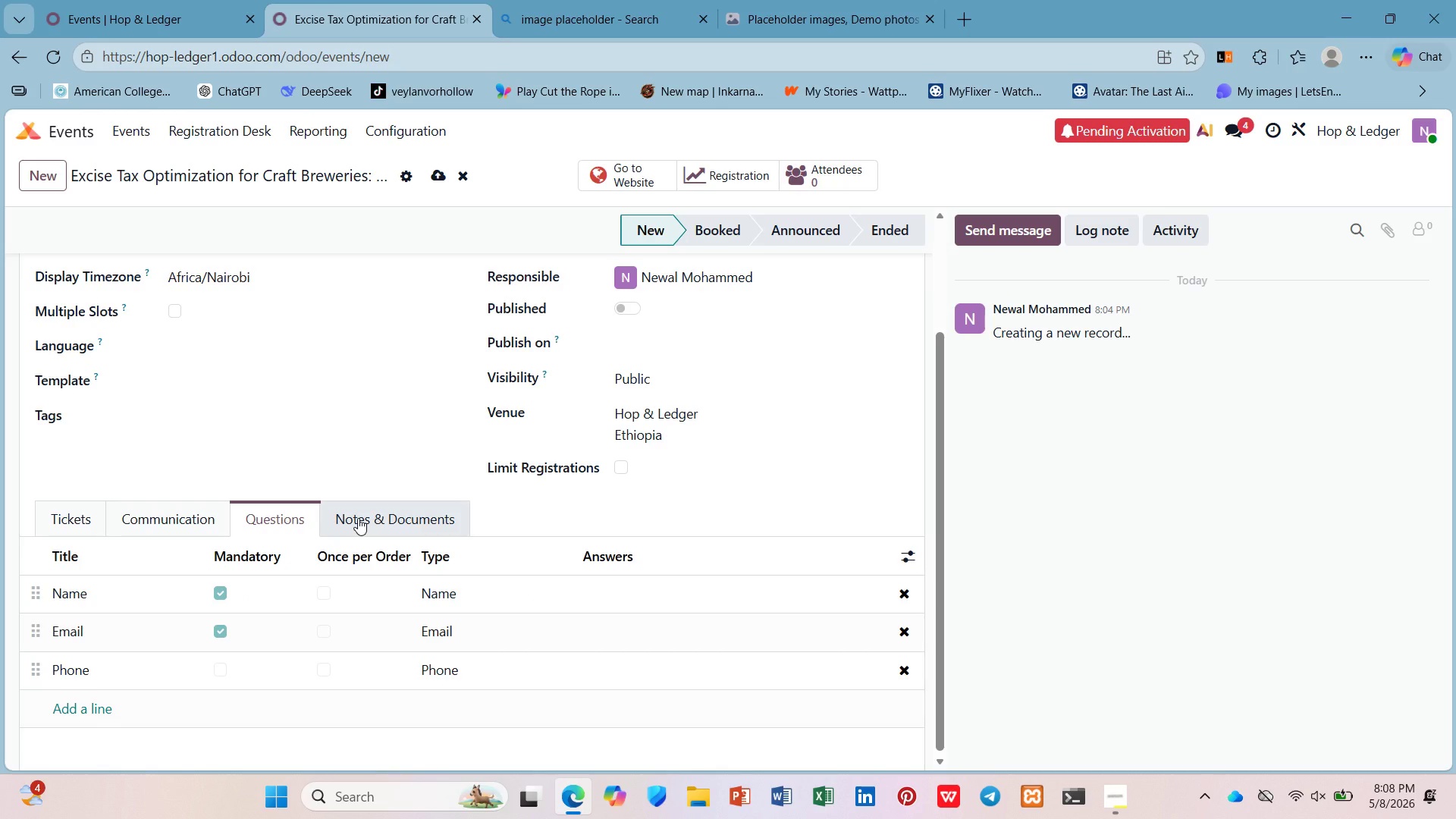 
left_click([358, 518])
 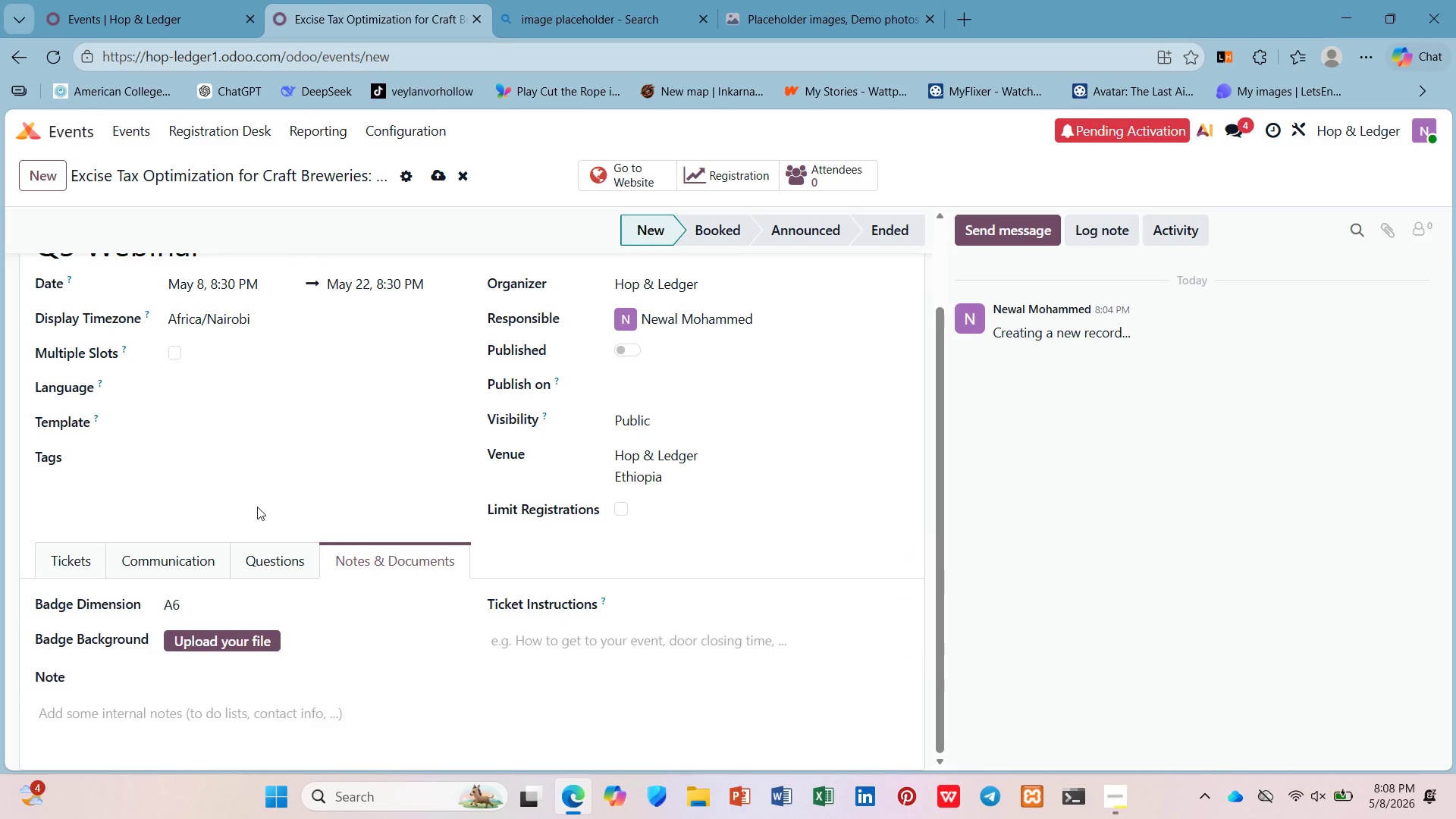 
wait(6.3)
 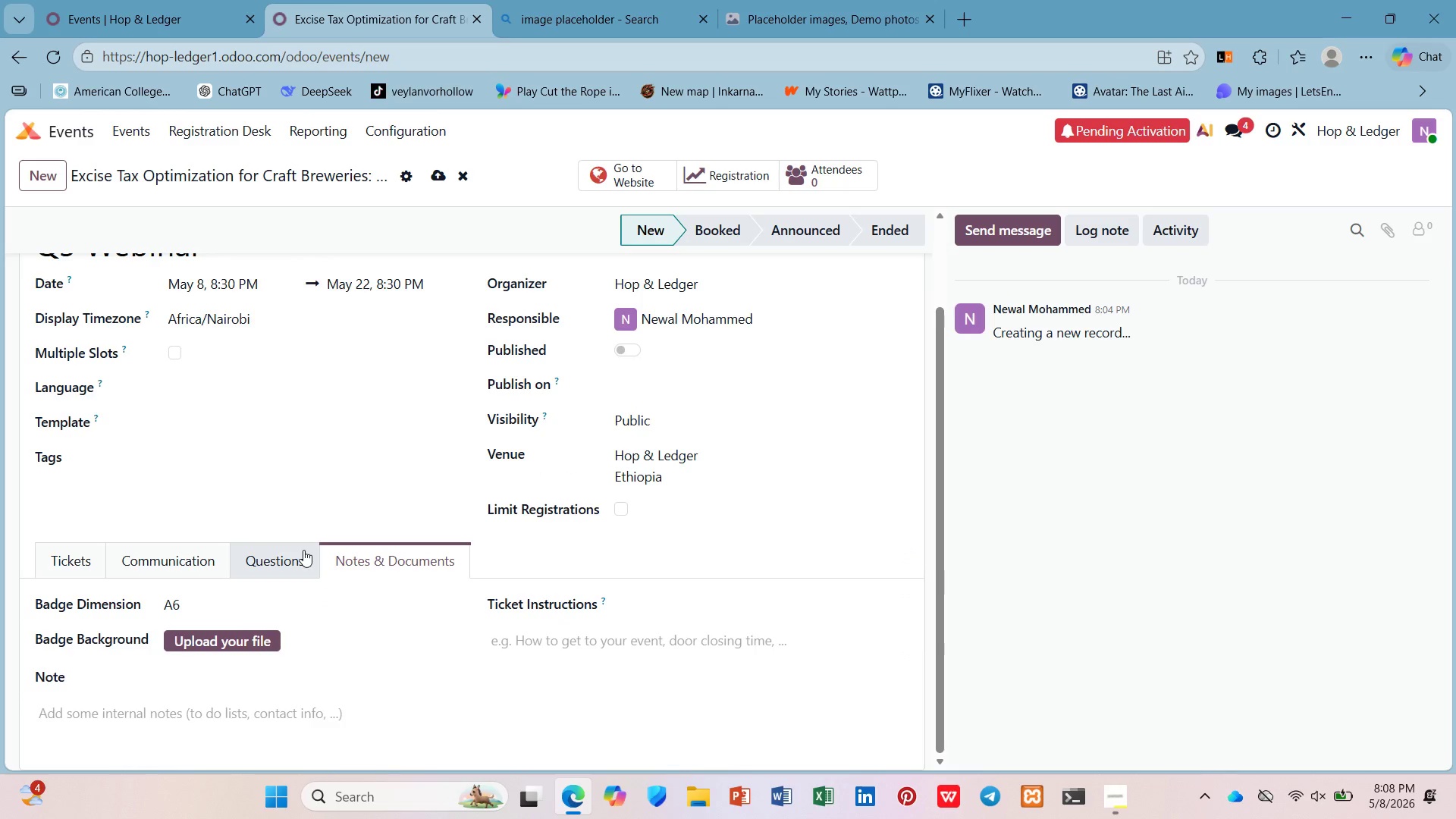 
scroll: coordinate [259, 498], scroll_direction: down, amount: 4.0
 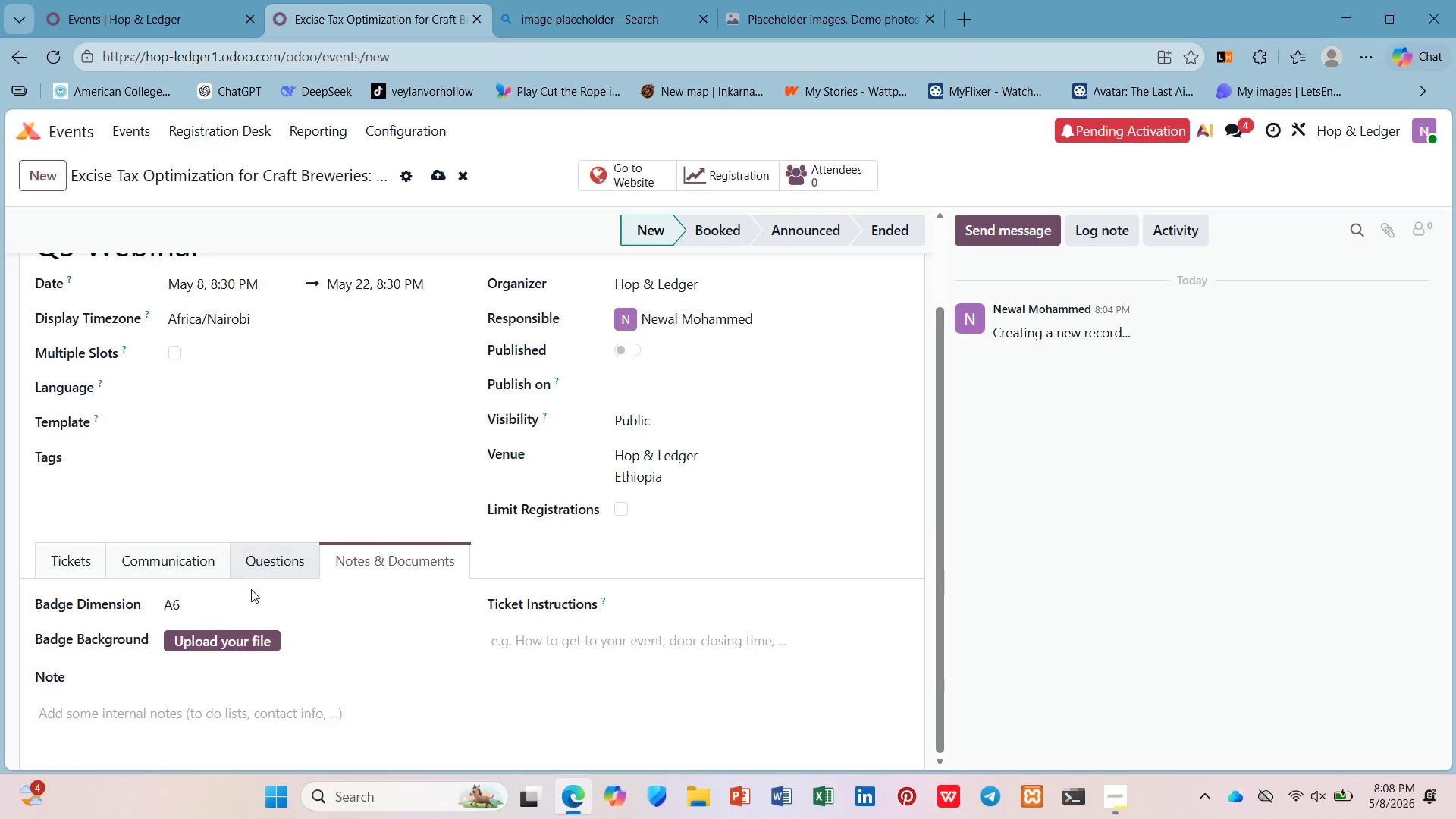 
scroll: coordinate [249, 579], scroll_direction: up, amount: 4.0
 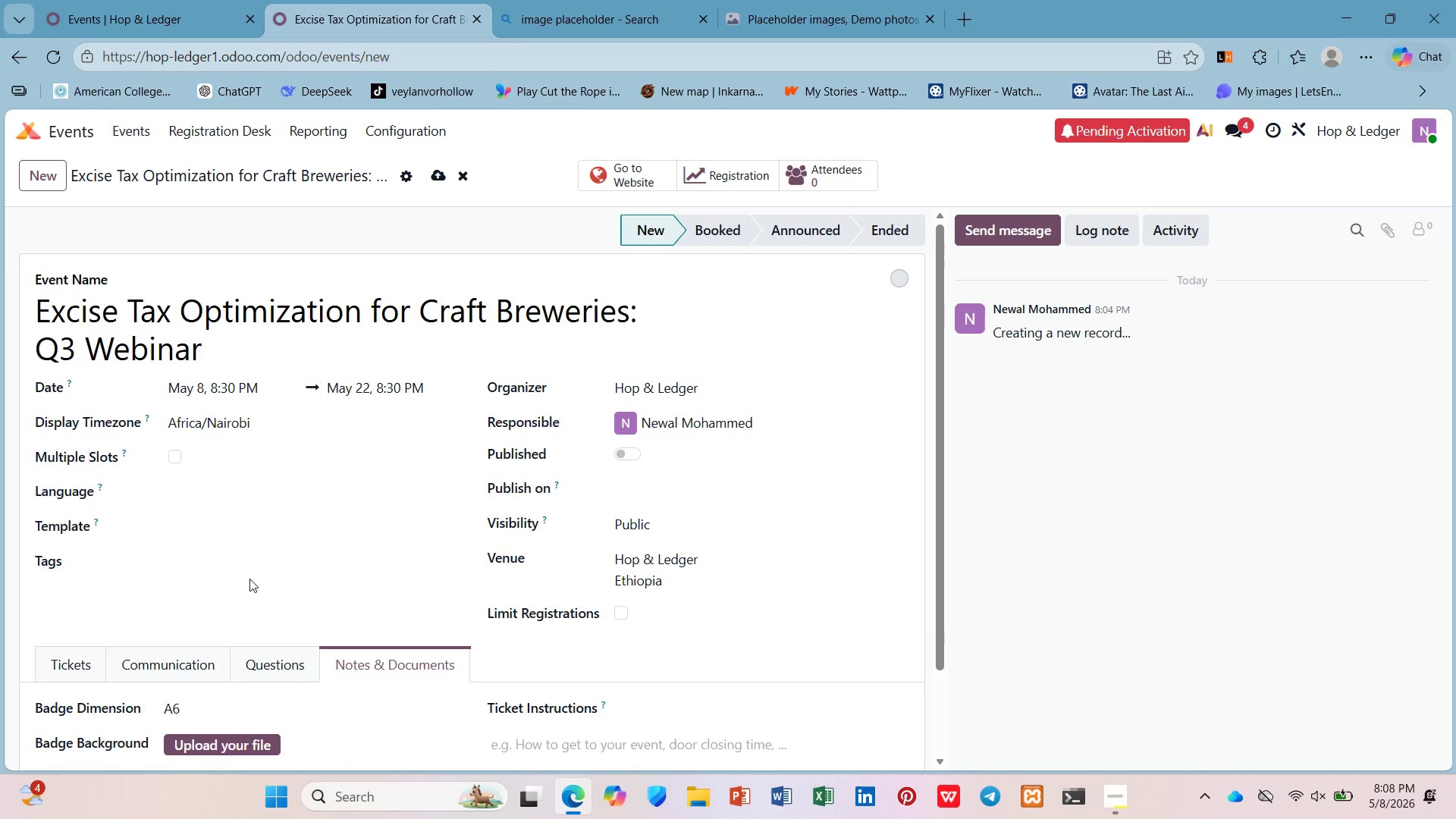 
scroll: coordinate [249, 579], scroll_direction: down, amount: 2.0
 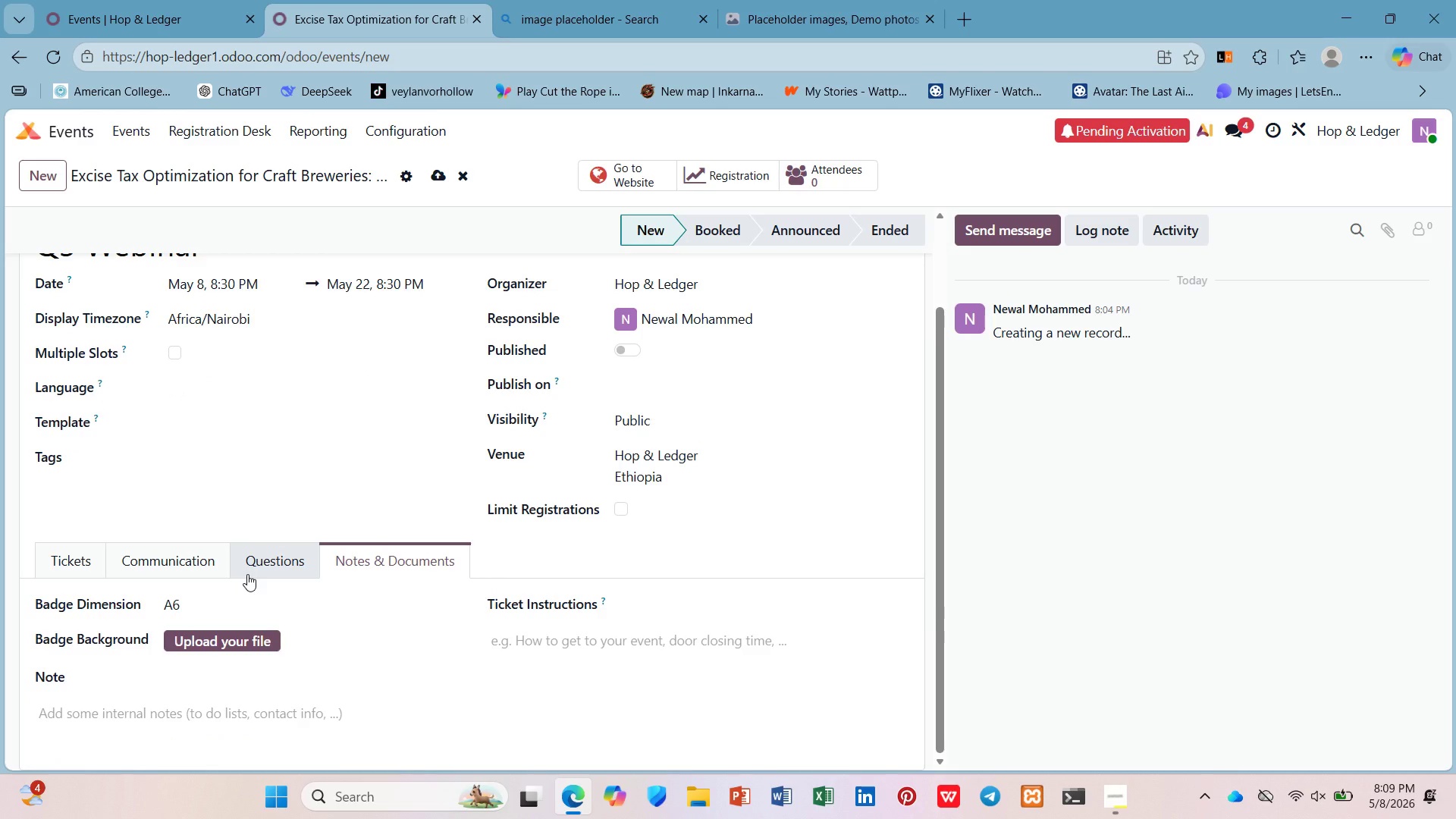 
scroll: coordinate [247, 574], scroll_direction: up, amount: 2.0
 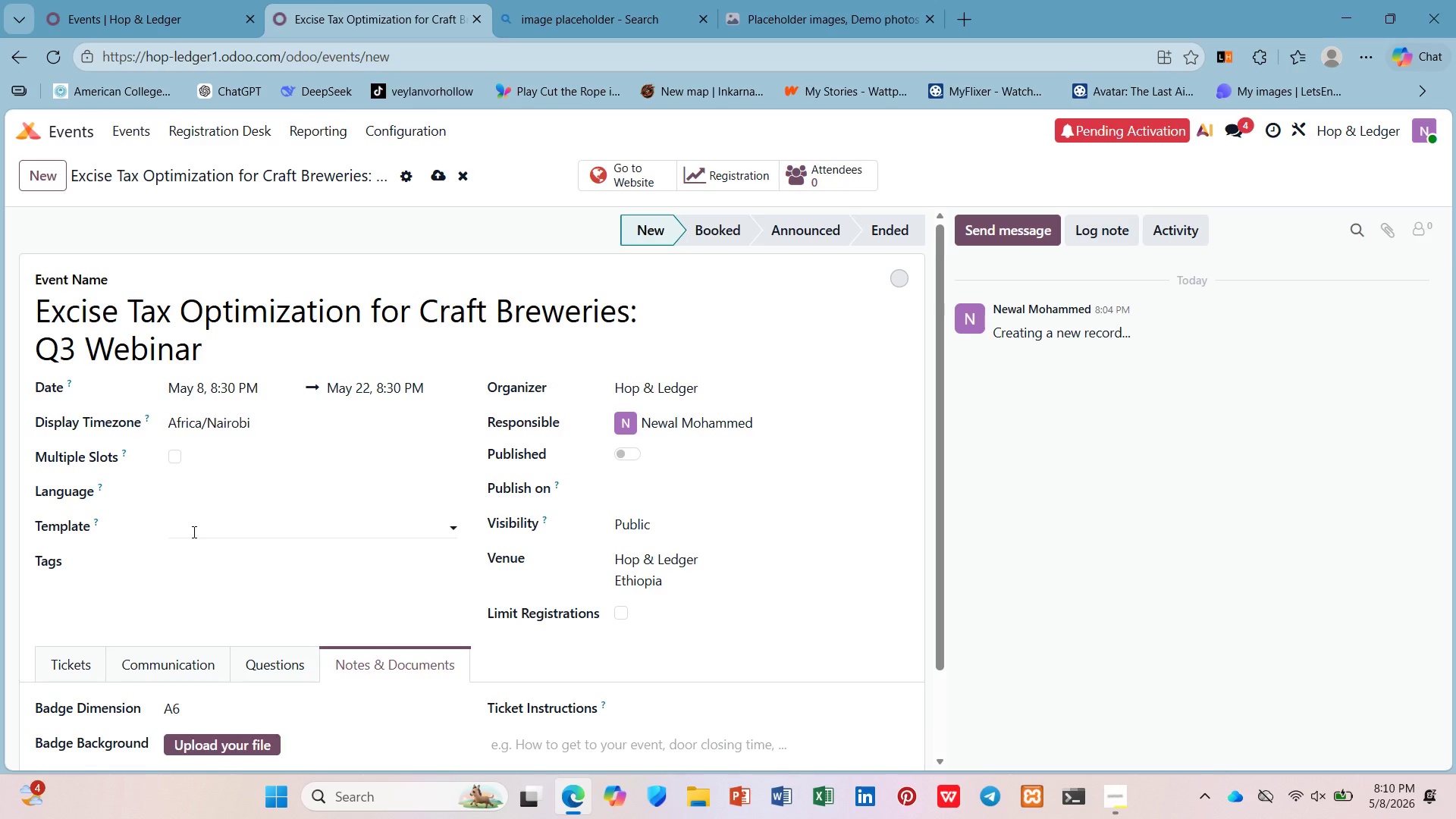 
wait(65.01)
 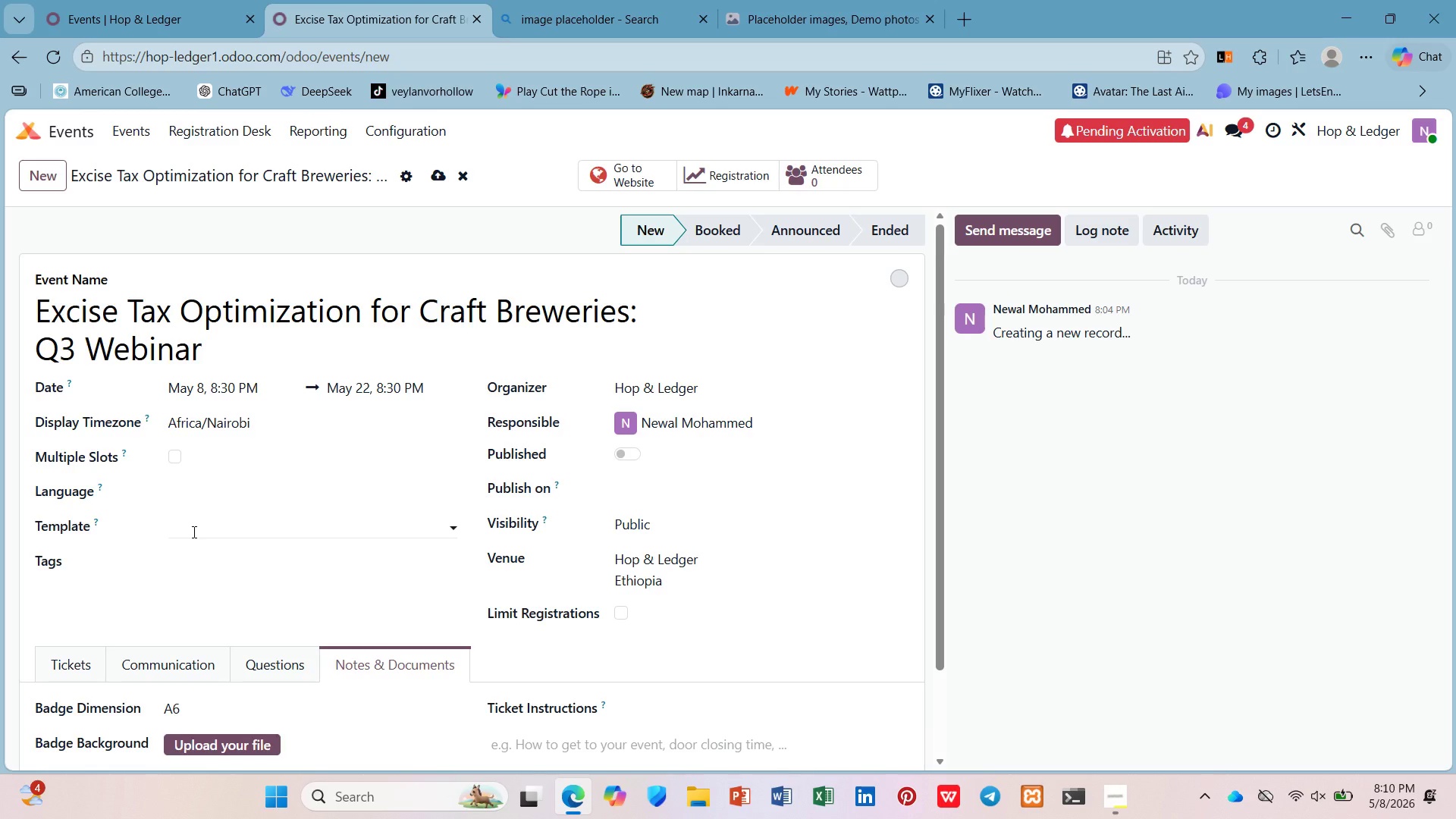 
scroll: coordinate [270, 586], scroll_direction: down, amount: 2.0
 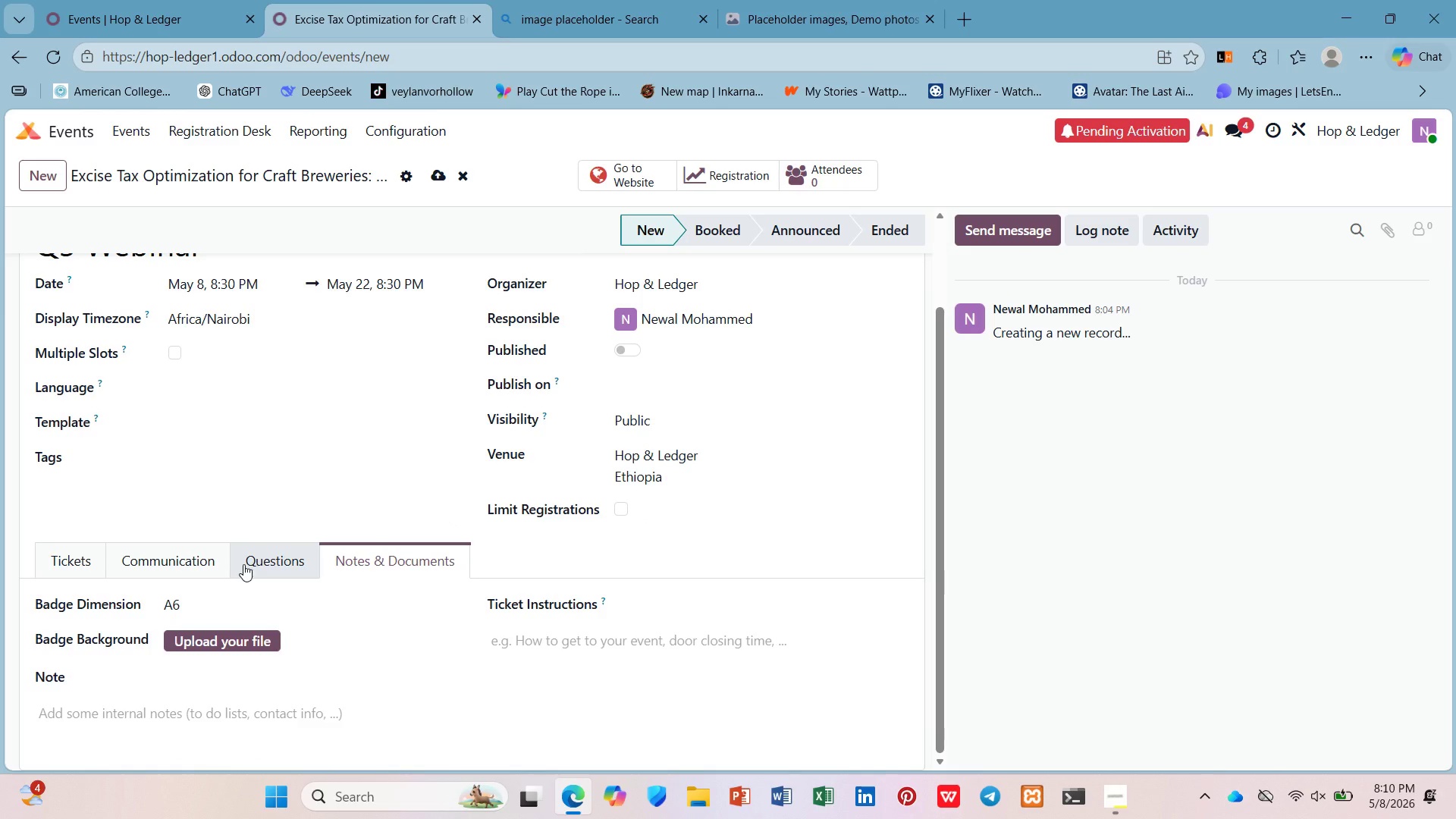 
wait(9.15)
 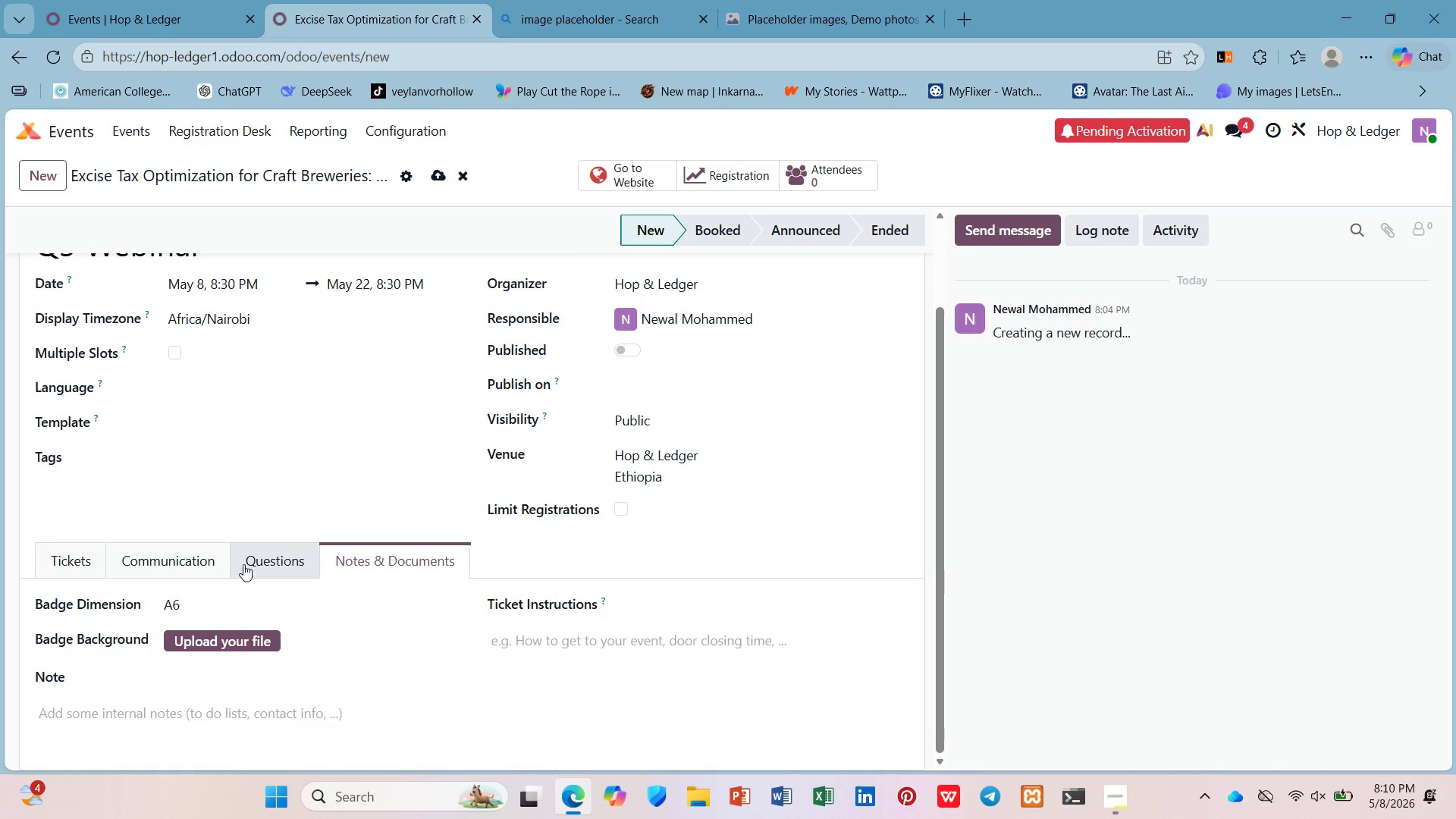 
left_click([283, 548])
 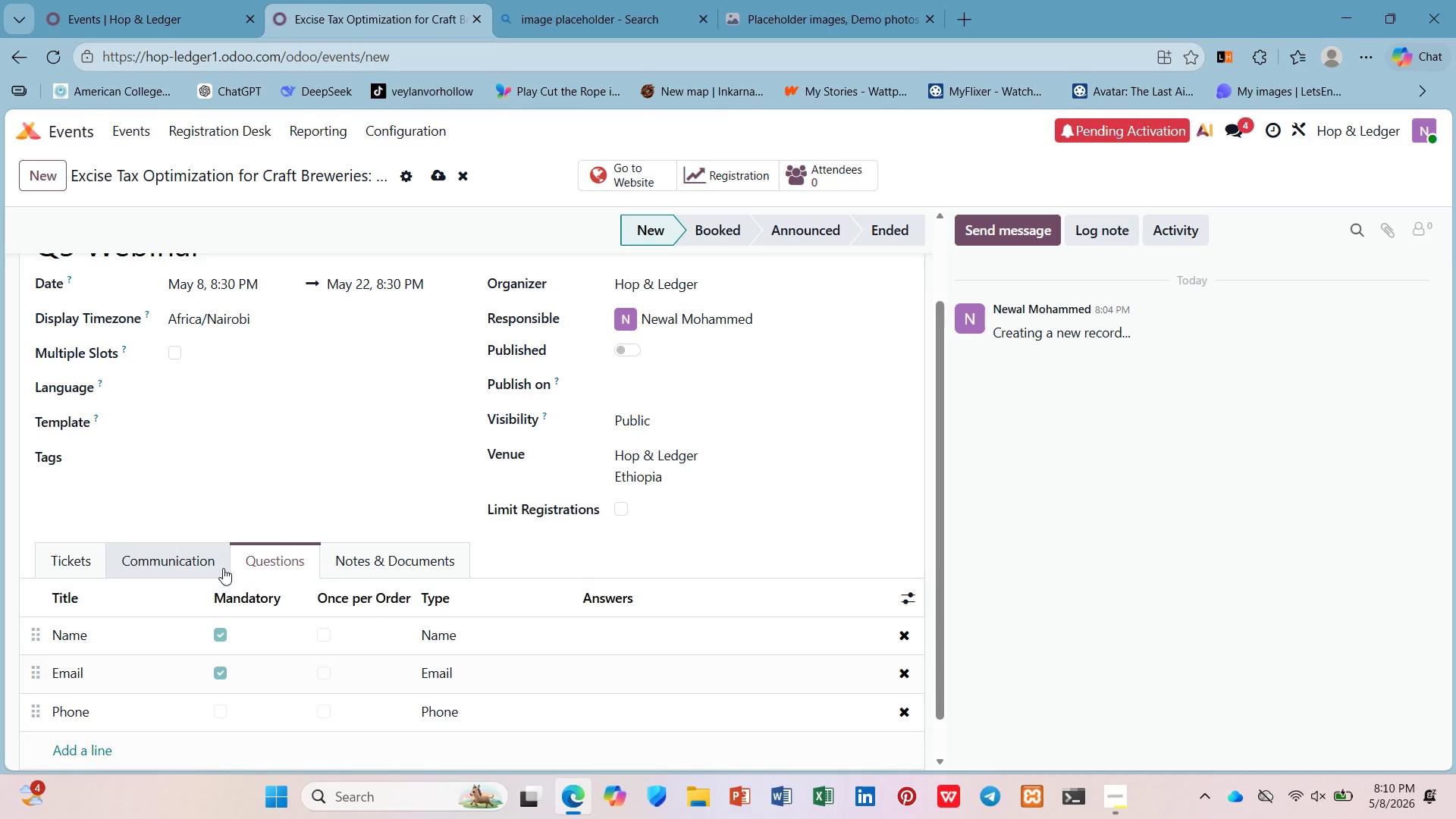 
scroll: coordinate [219, 576], scroll_direction: down, amount: 2.0
 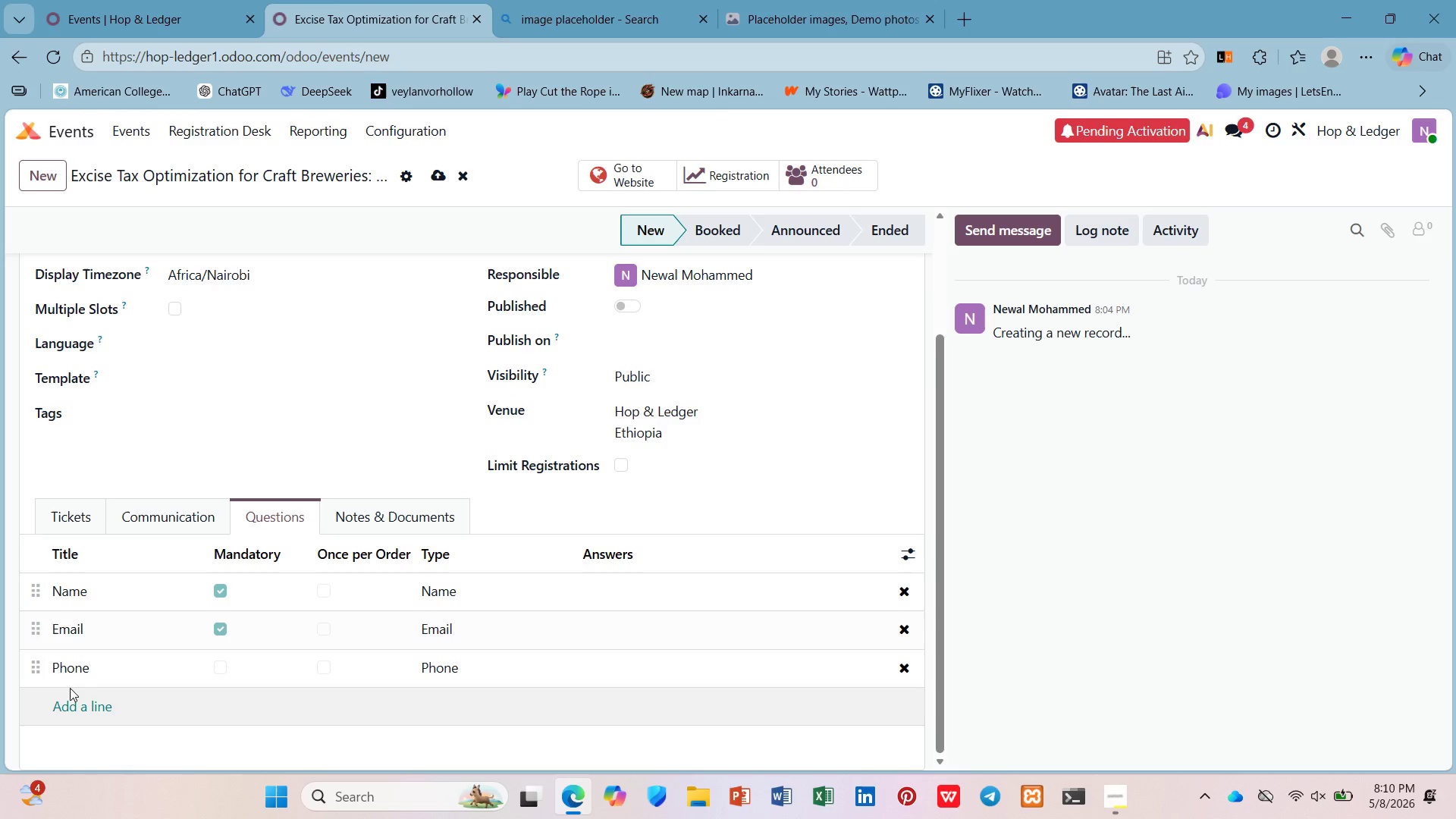 
left_click([69, 688])
 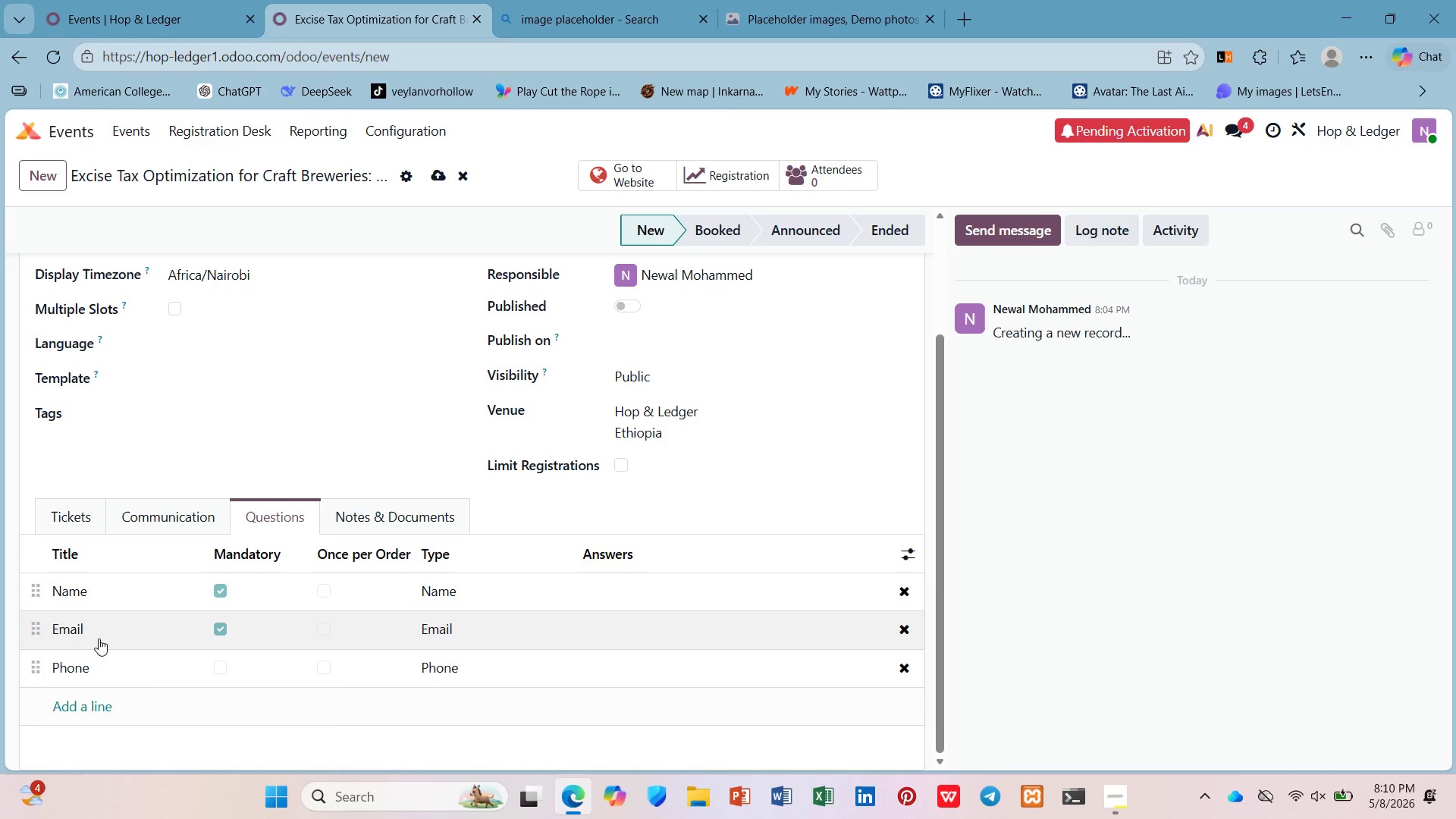 
scroll: coordinate [100, 637], scroll_direction: down, amount: 4.0
 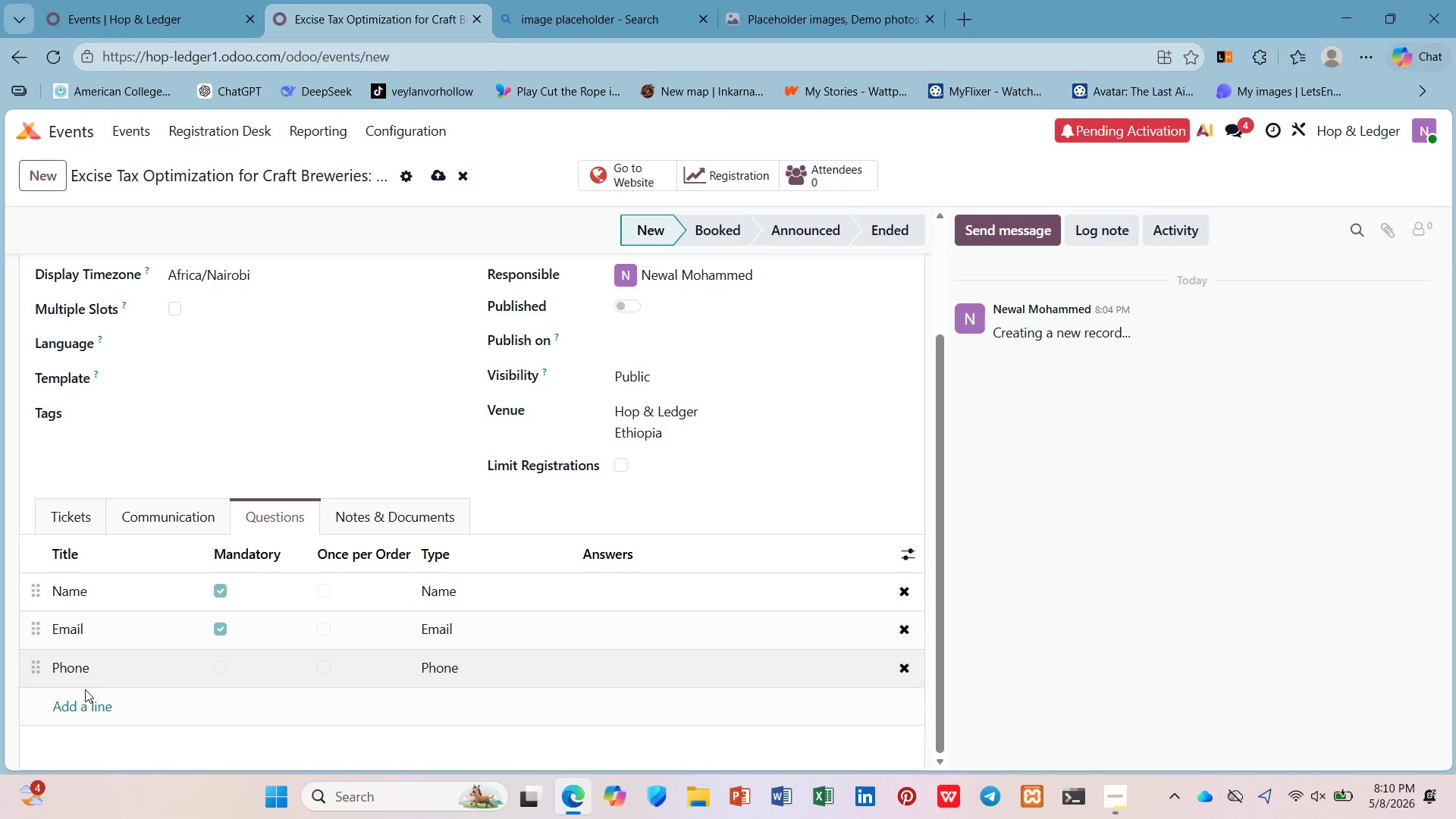 
left_click([85, 692])
 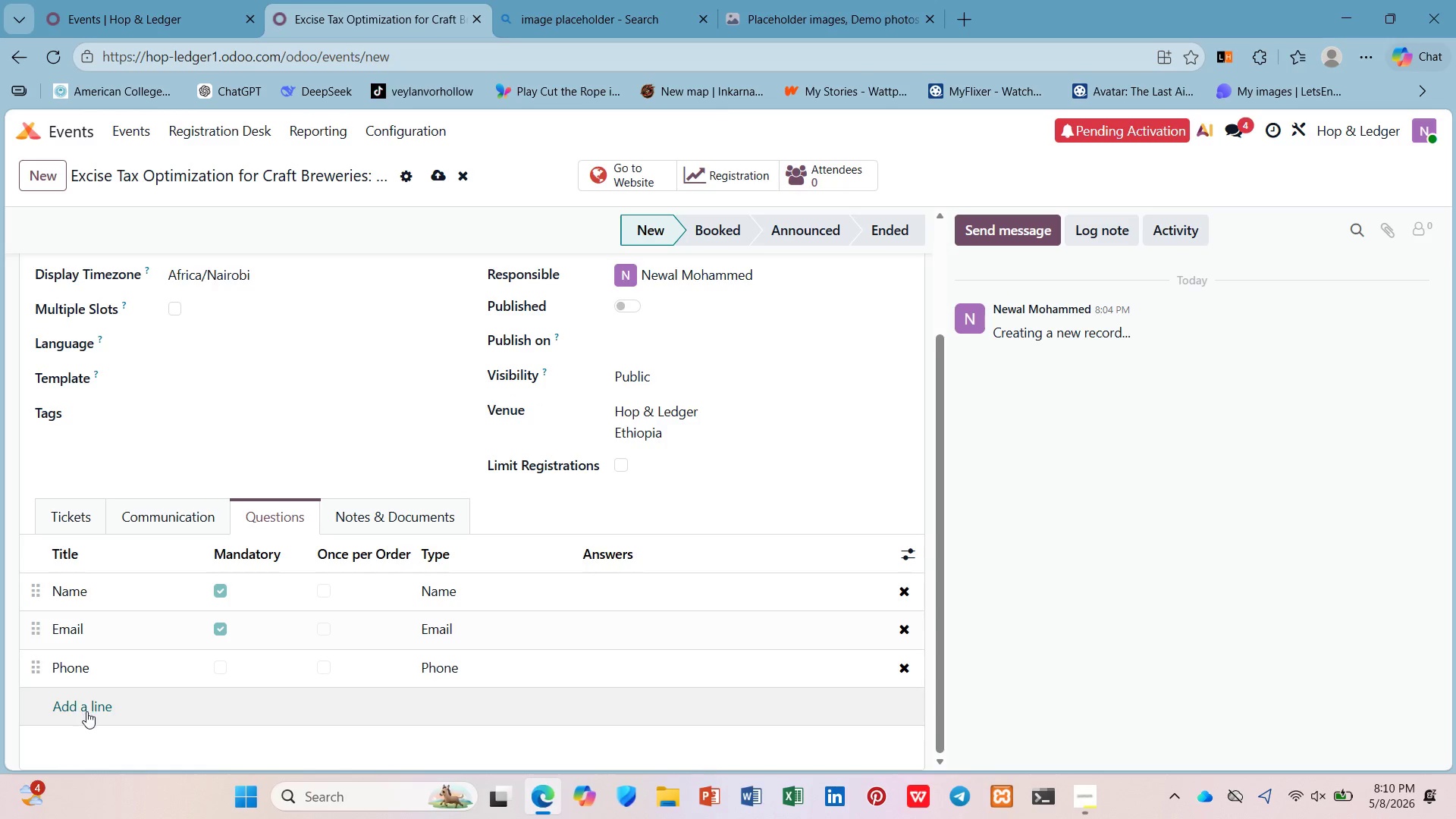 
left_click([86, 711])
 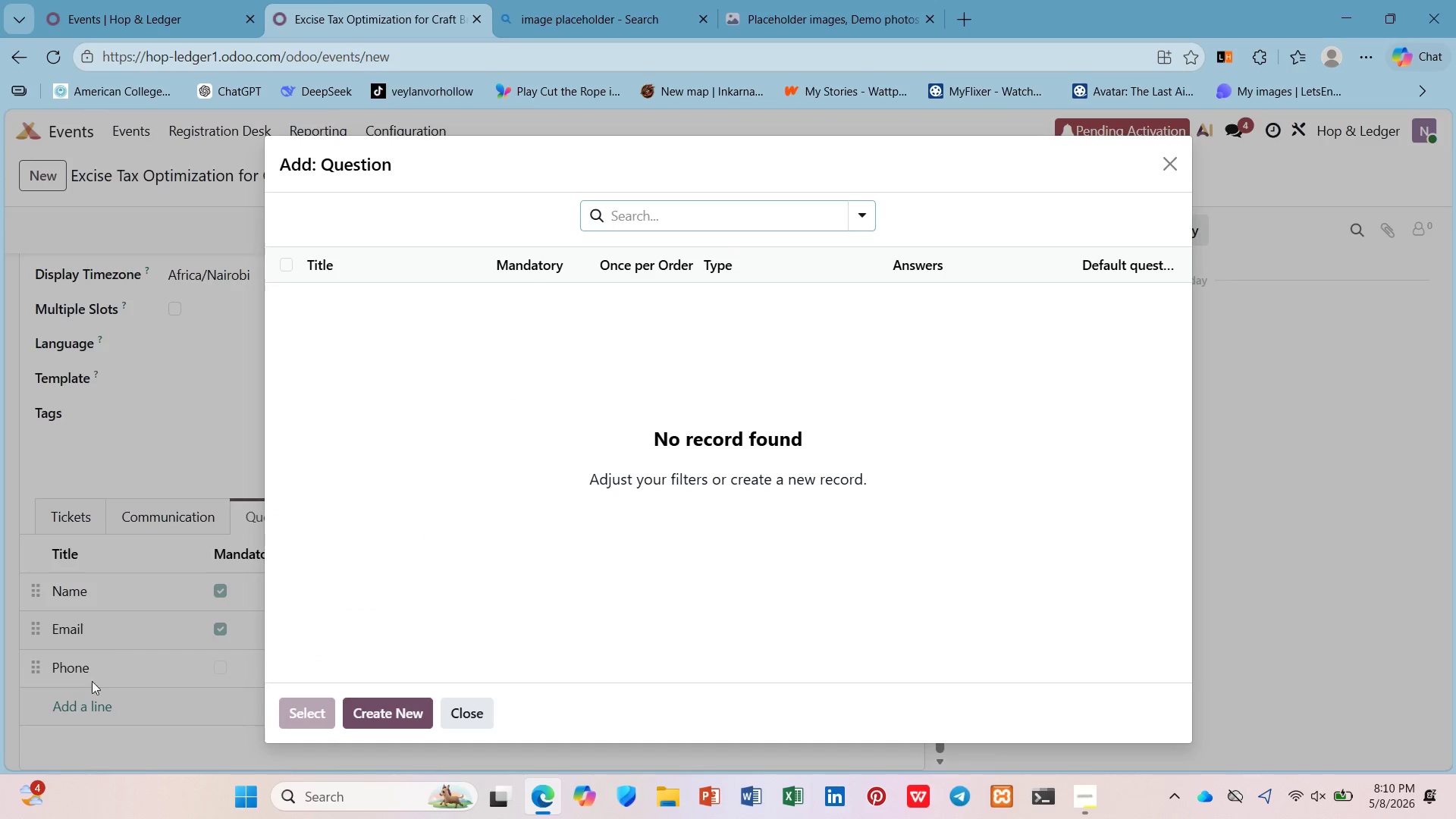 
scroll: coordinate [108, 627], scroll_direction: down, amount: 2.0
 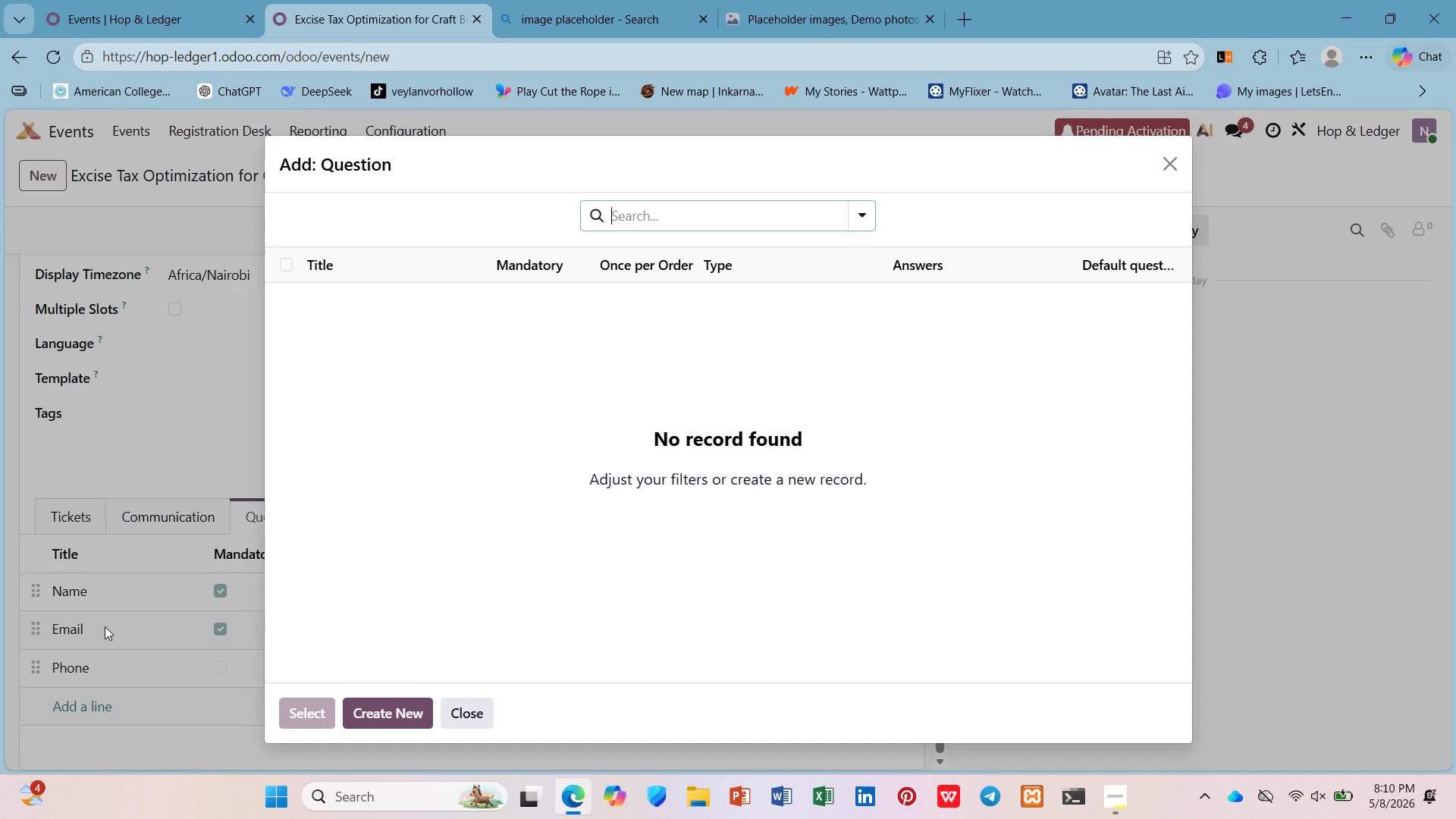 
wait(18.95)
 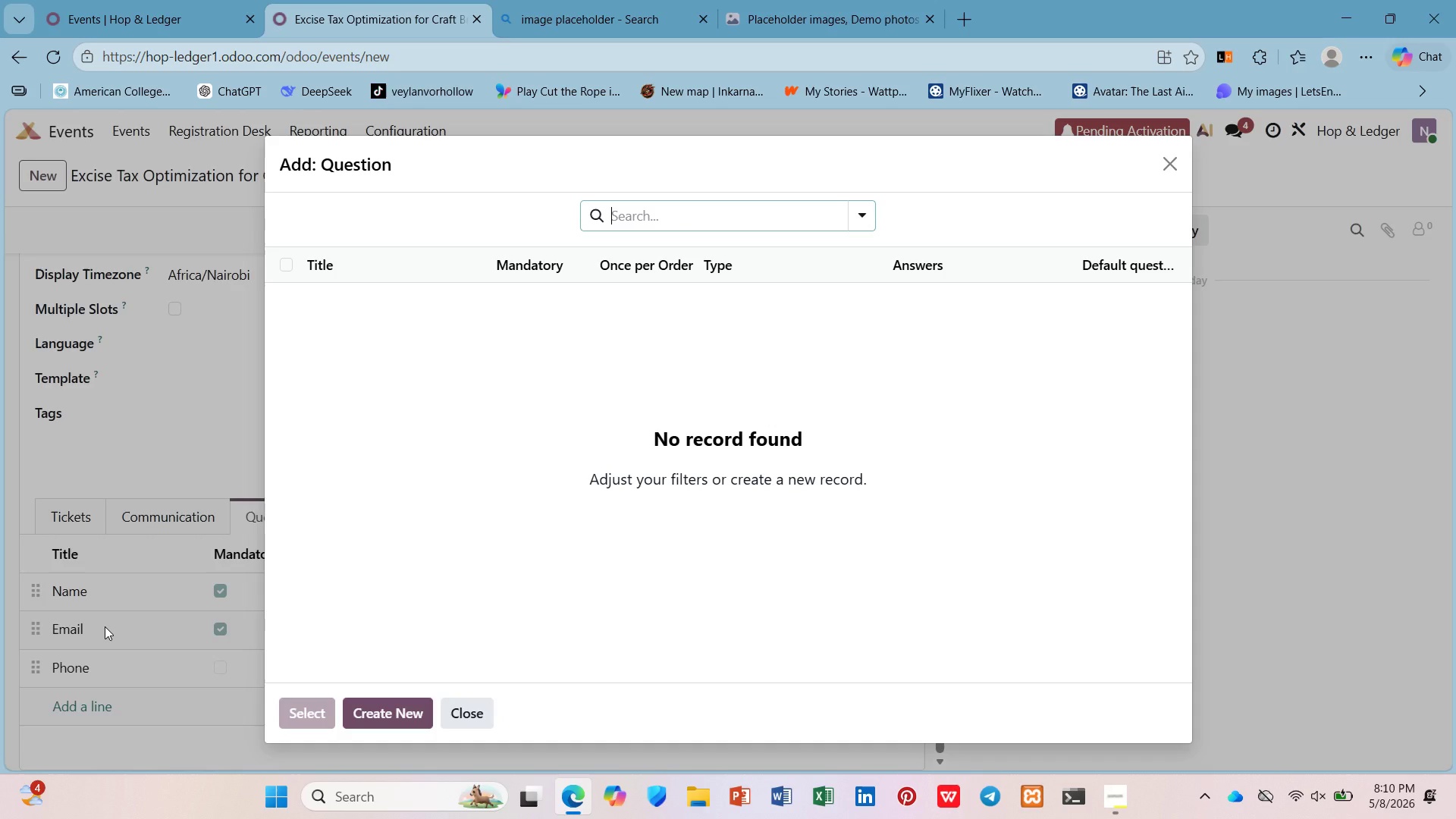 
left_click([388, 709])
 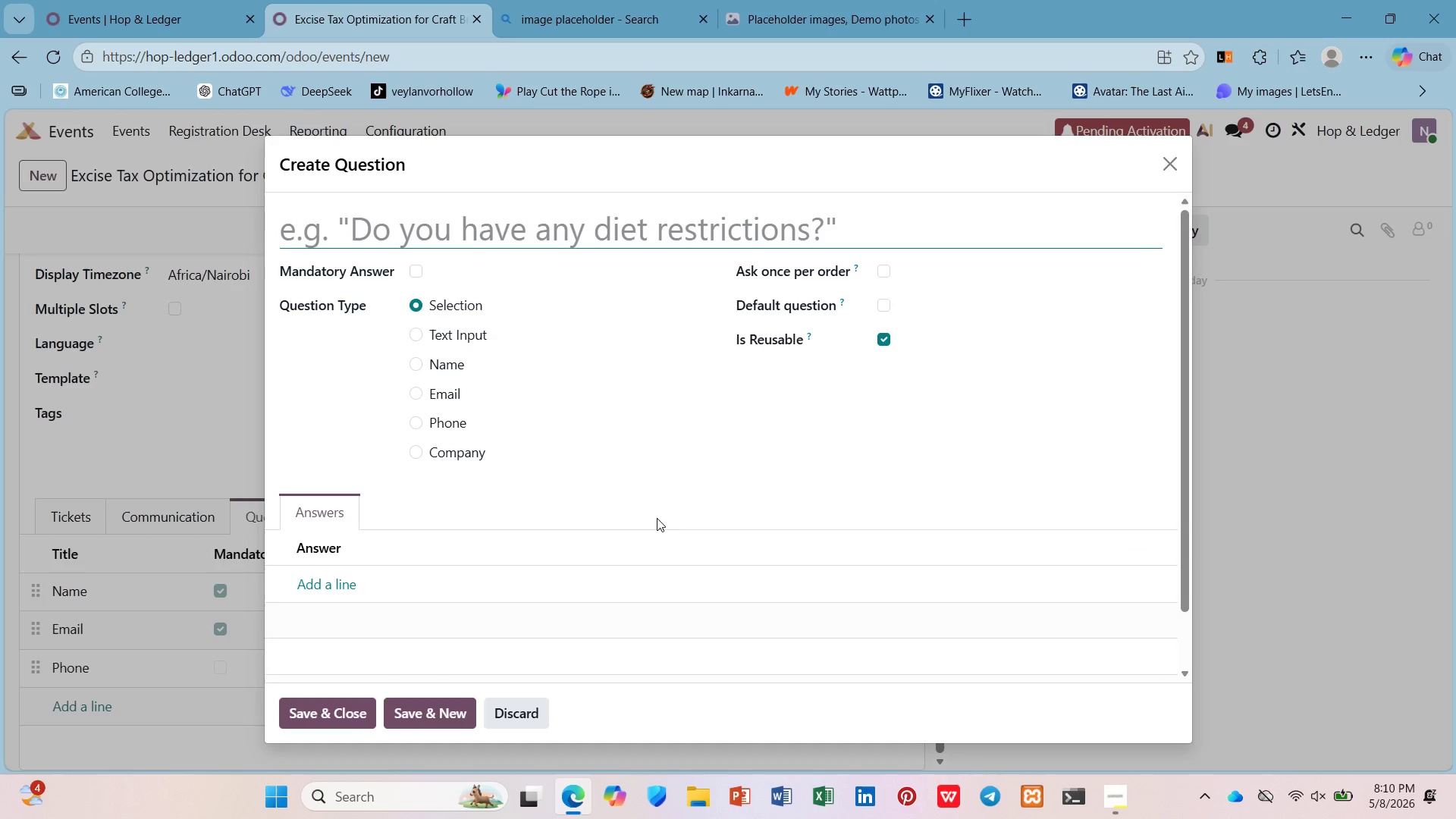 
wait(5.92)
 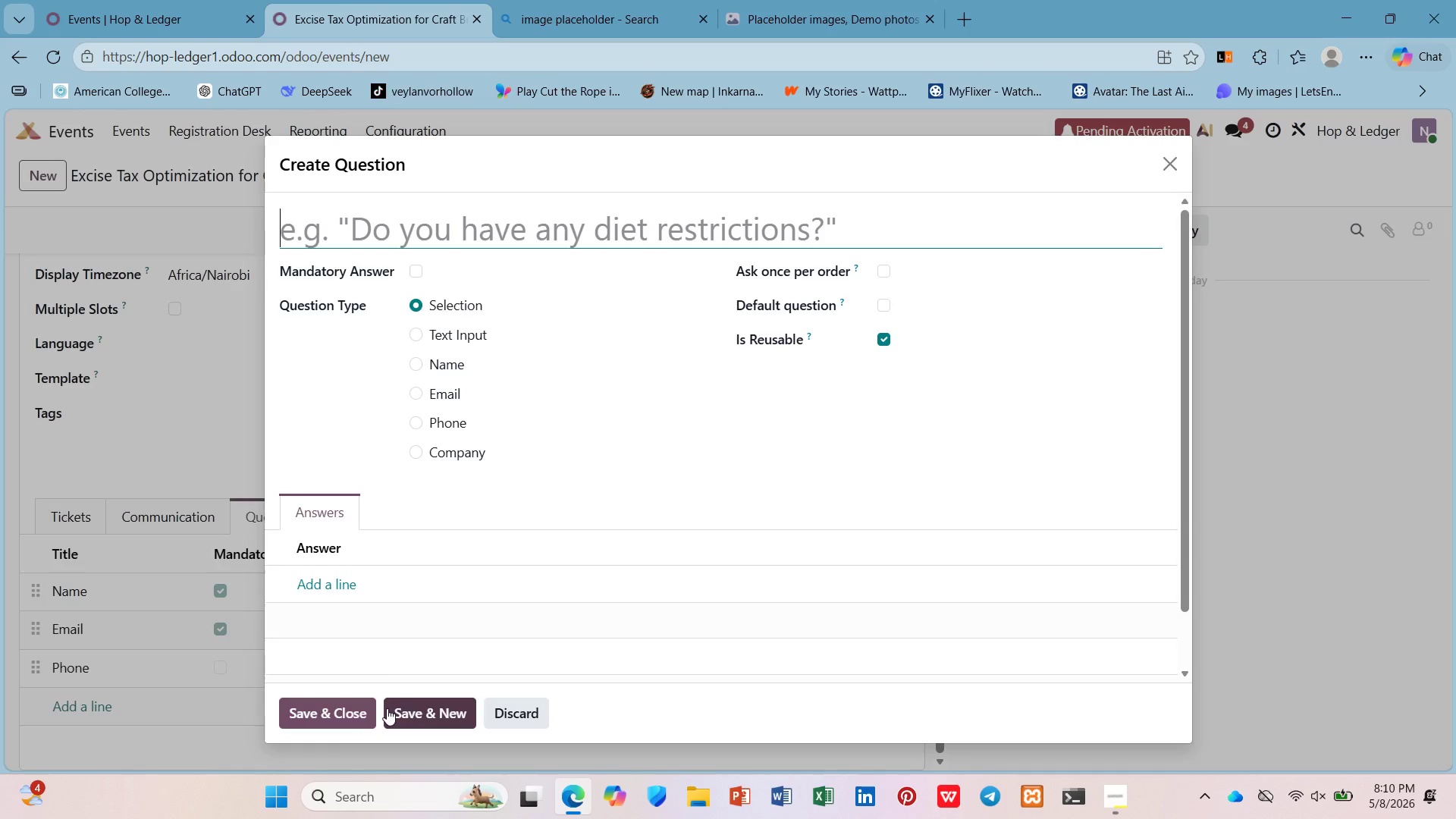 
left_click([1163, 161])
 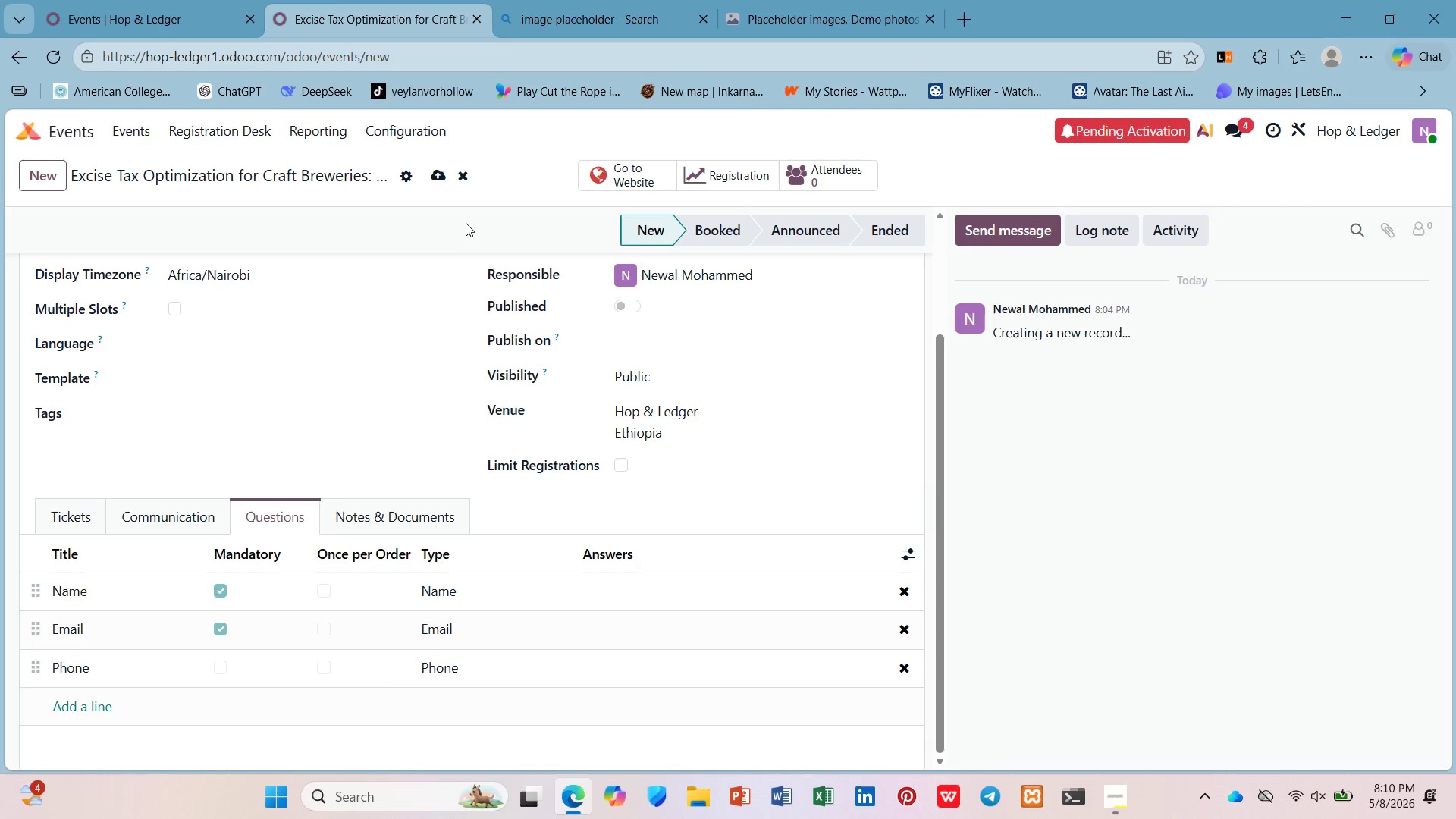 
left_click([448, 174])
 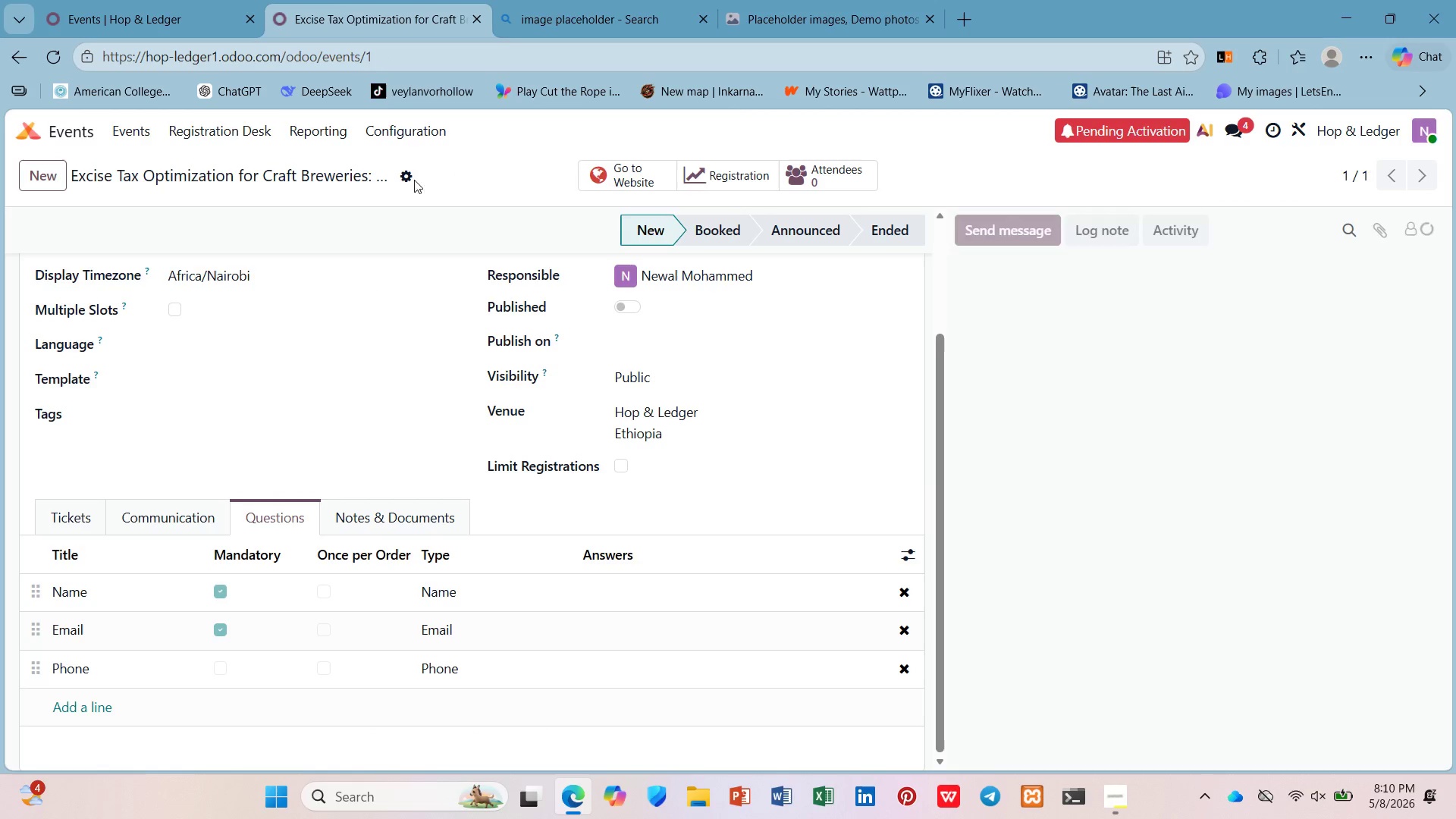 
left_click([405, 180])
 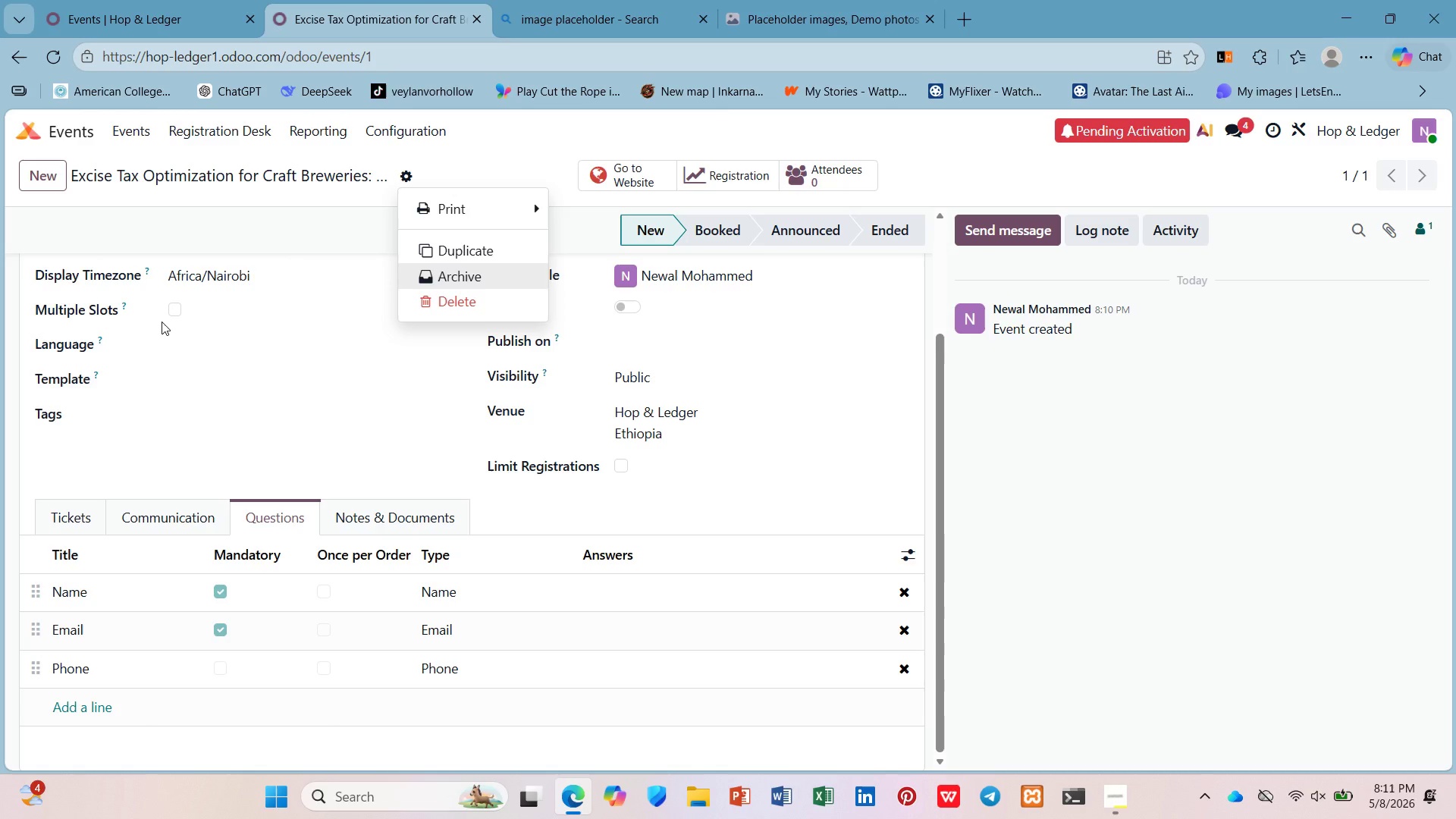 
wait(13.58)
 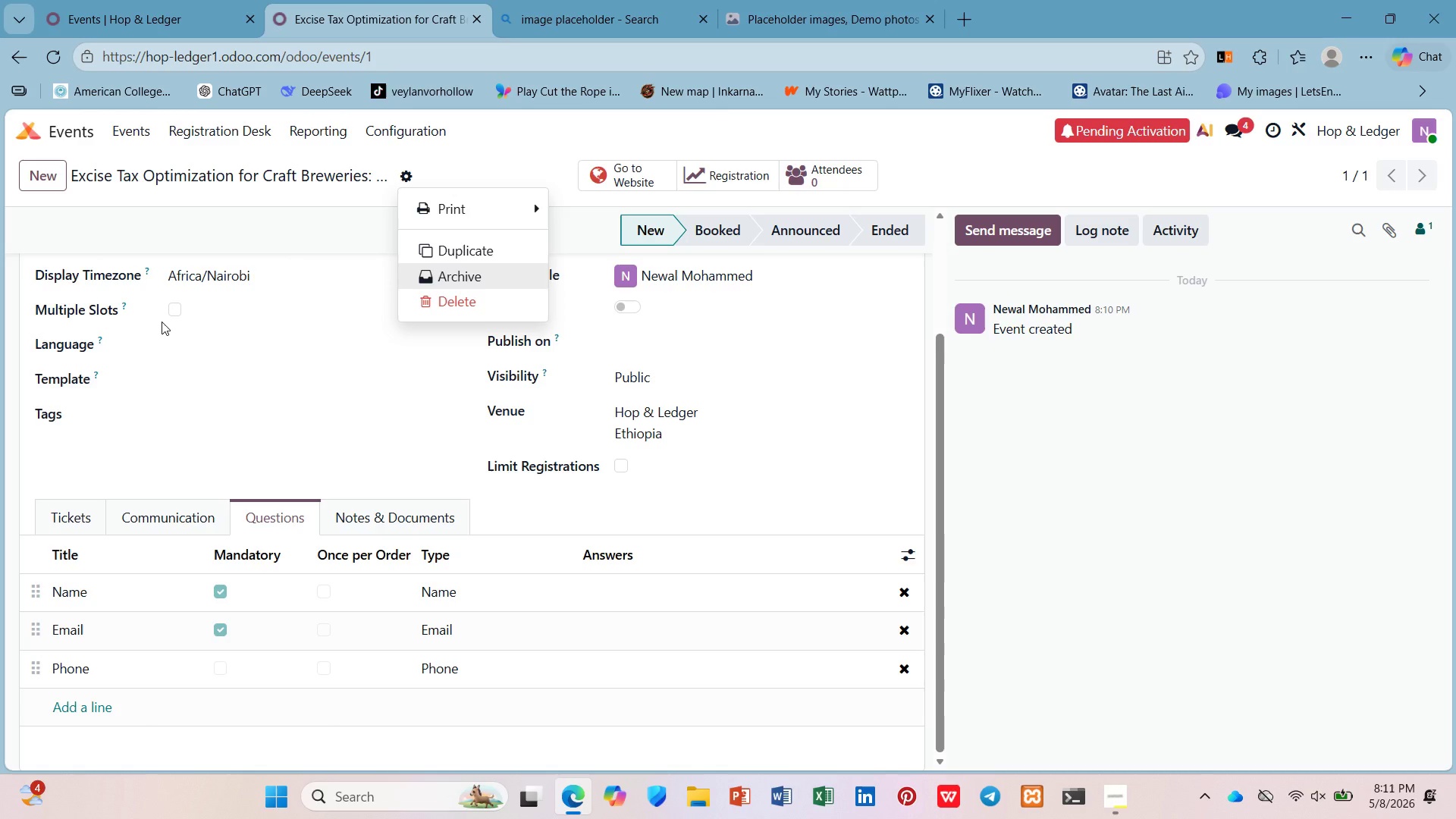 
scroll: coordinate [193, 299], scroll_direction: down, amount: 3.0
 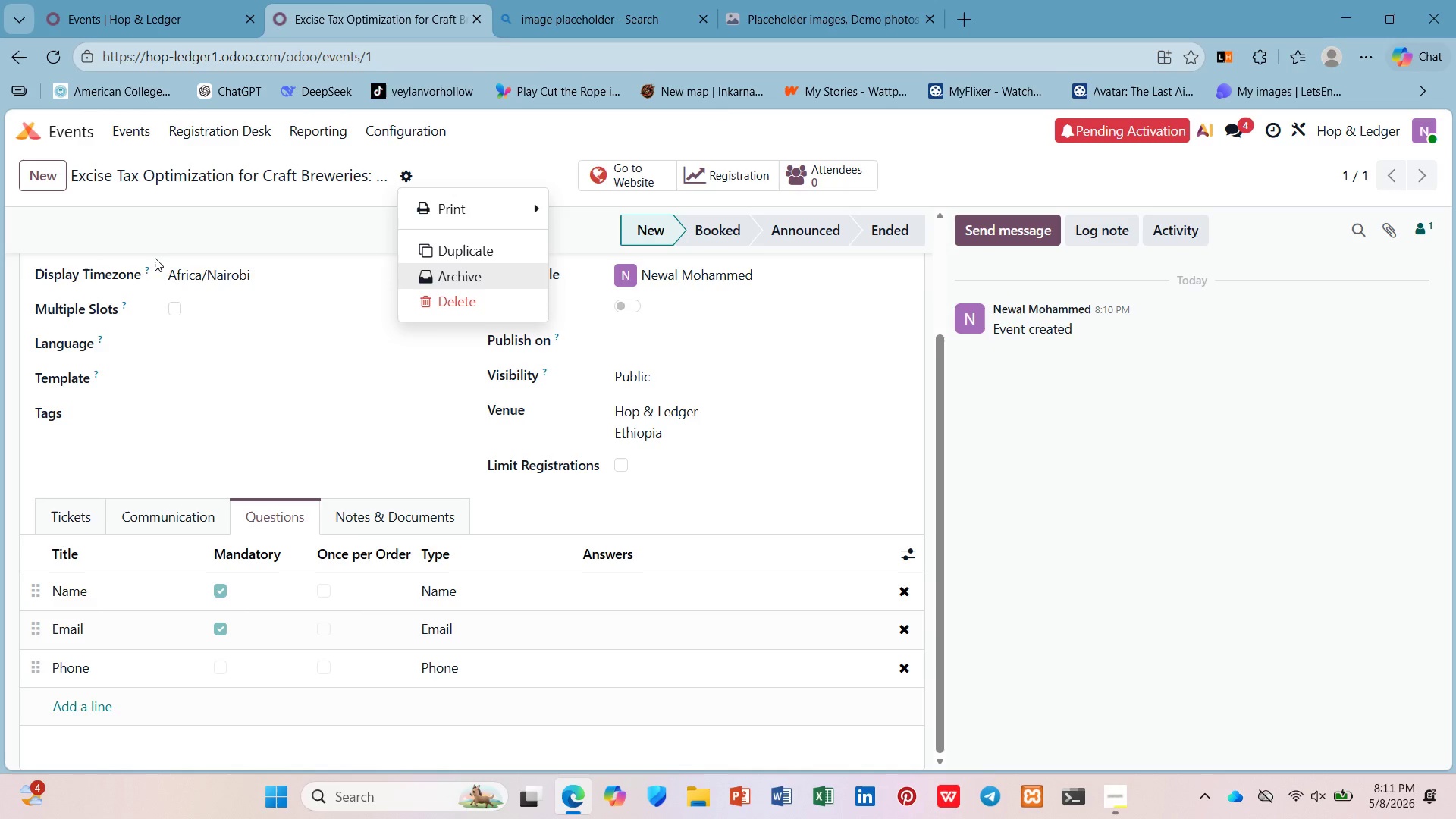 
wait(8.39)
 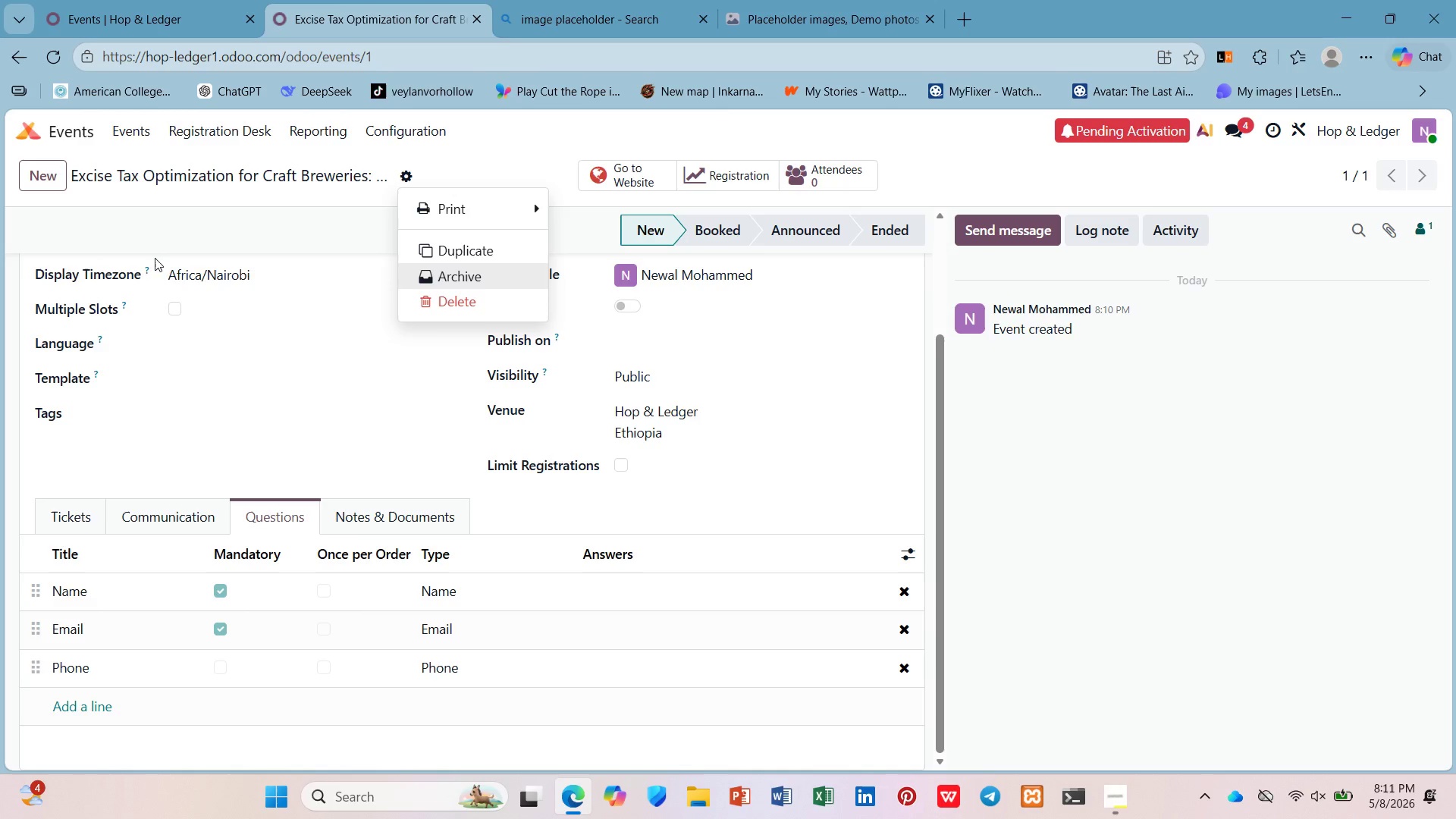 
left_click([527, 142])
 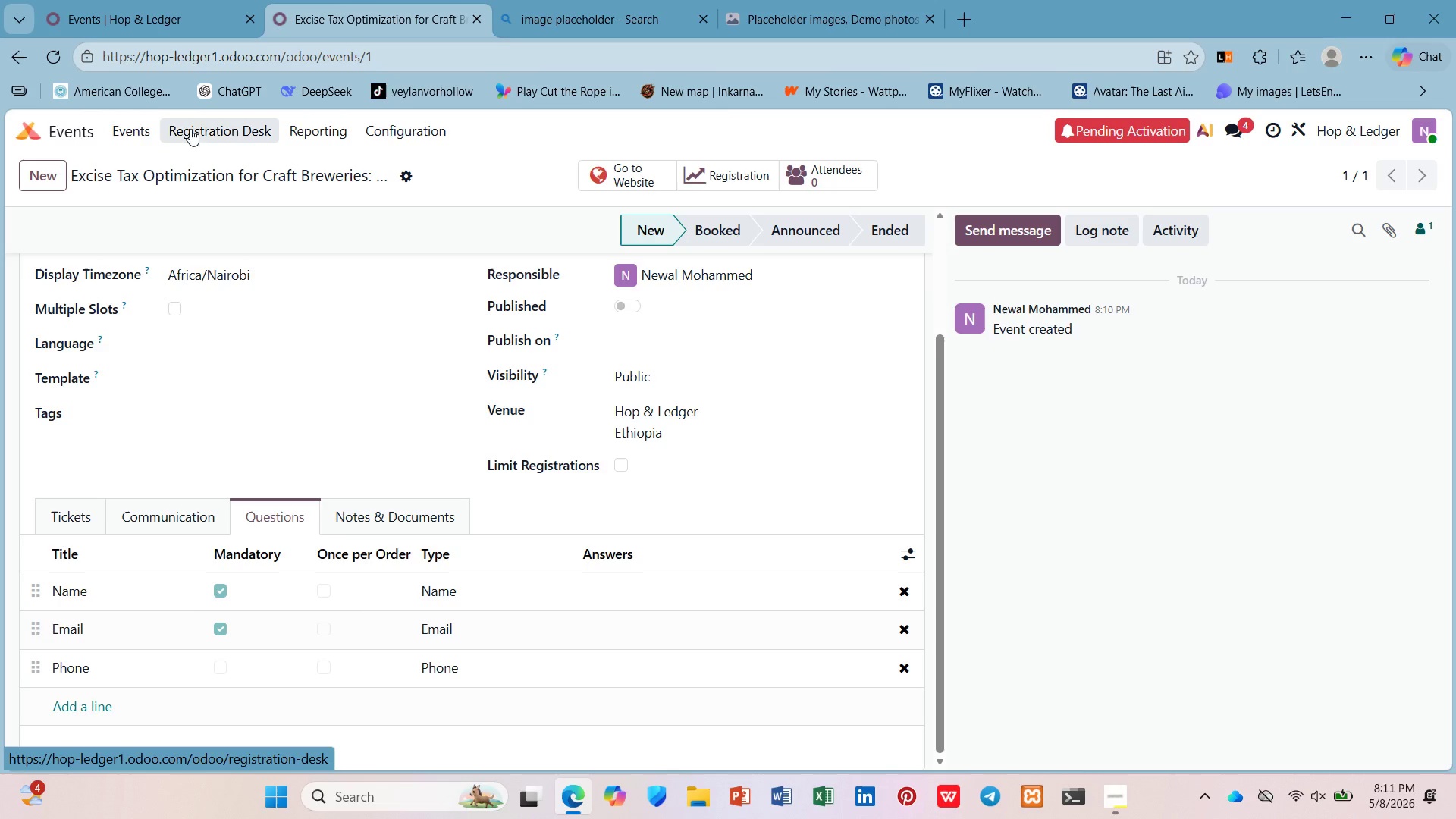 
left_click([50, 128])
 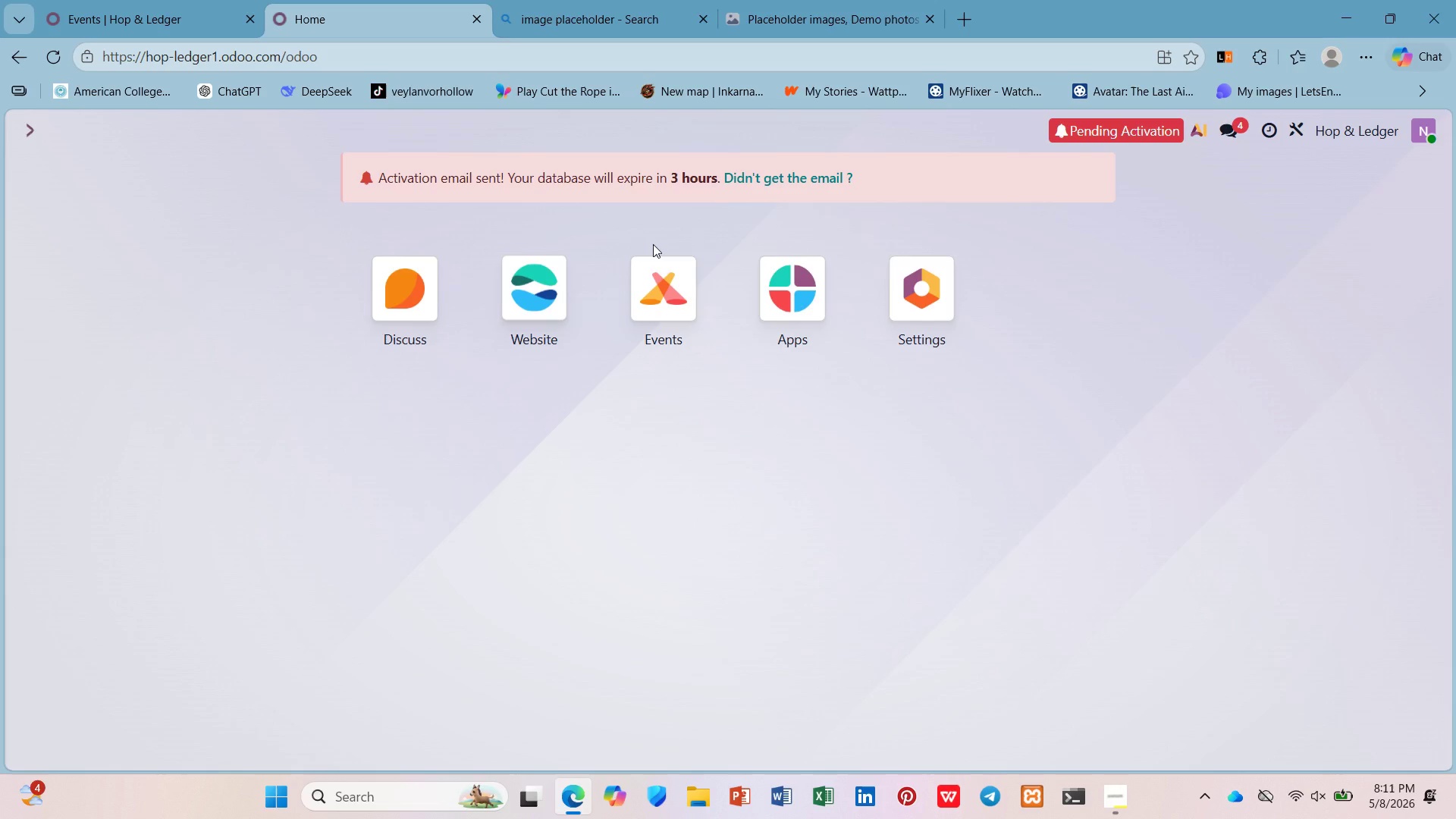 
left_click([924, 267])
 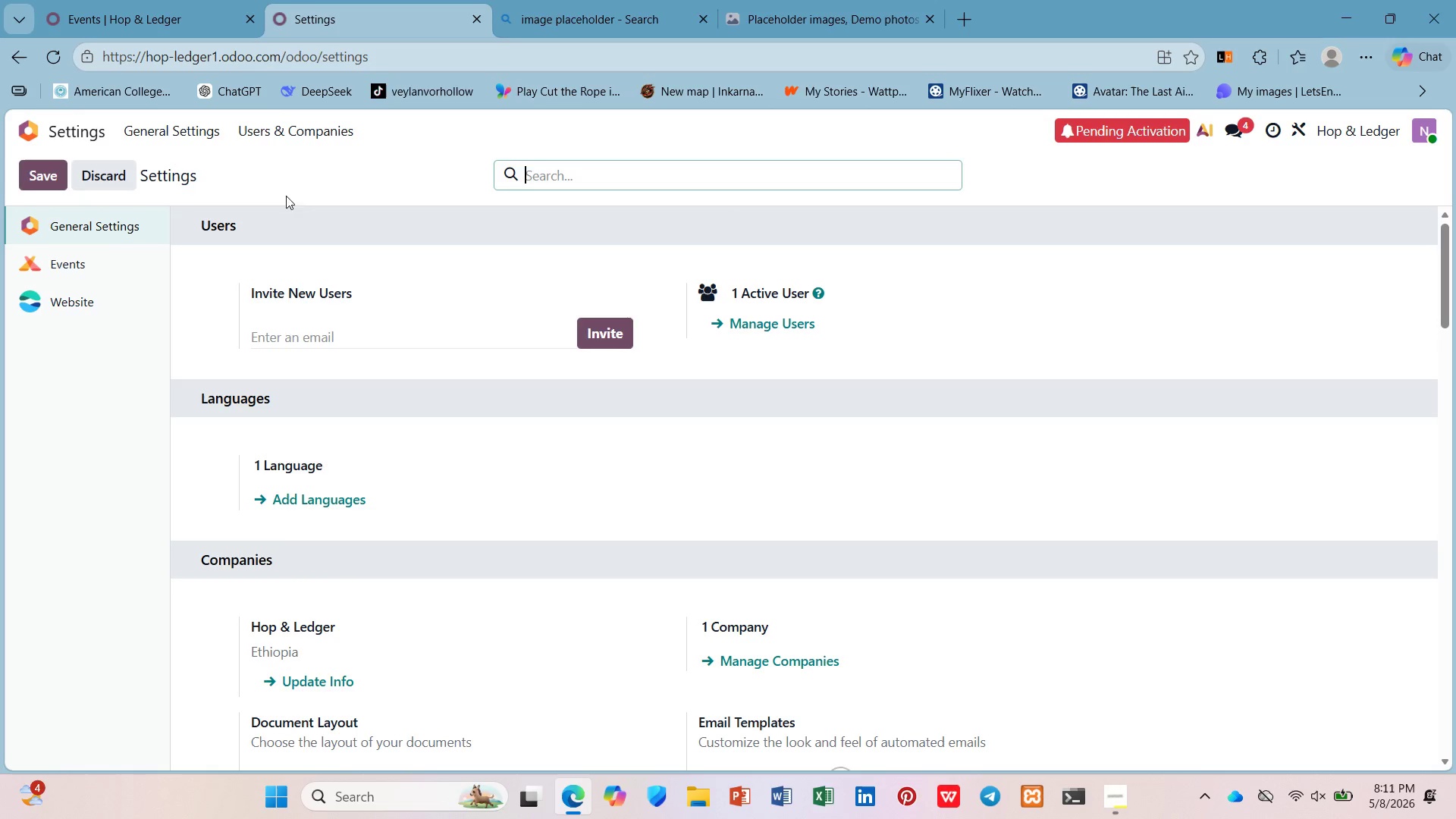 
scroll: coordinate [478, 453], scroll_direction: down, amount: 5.0
 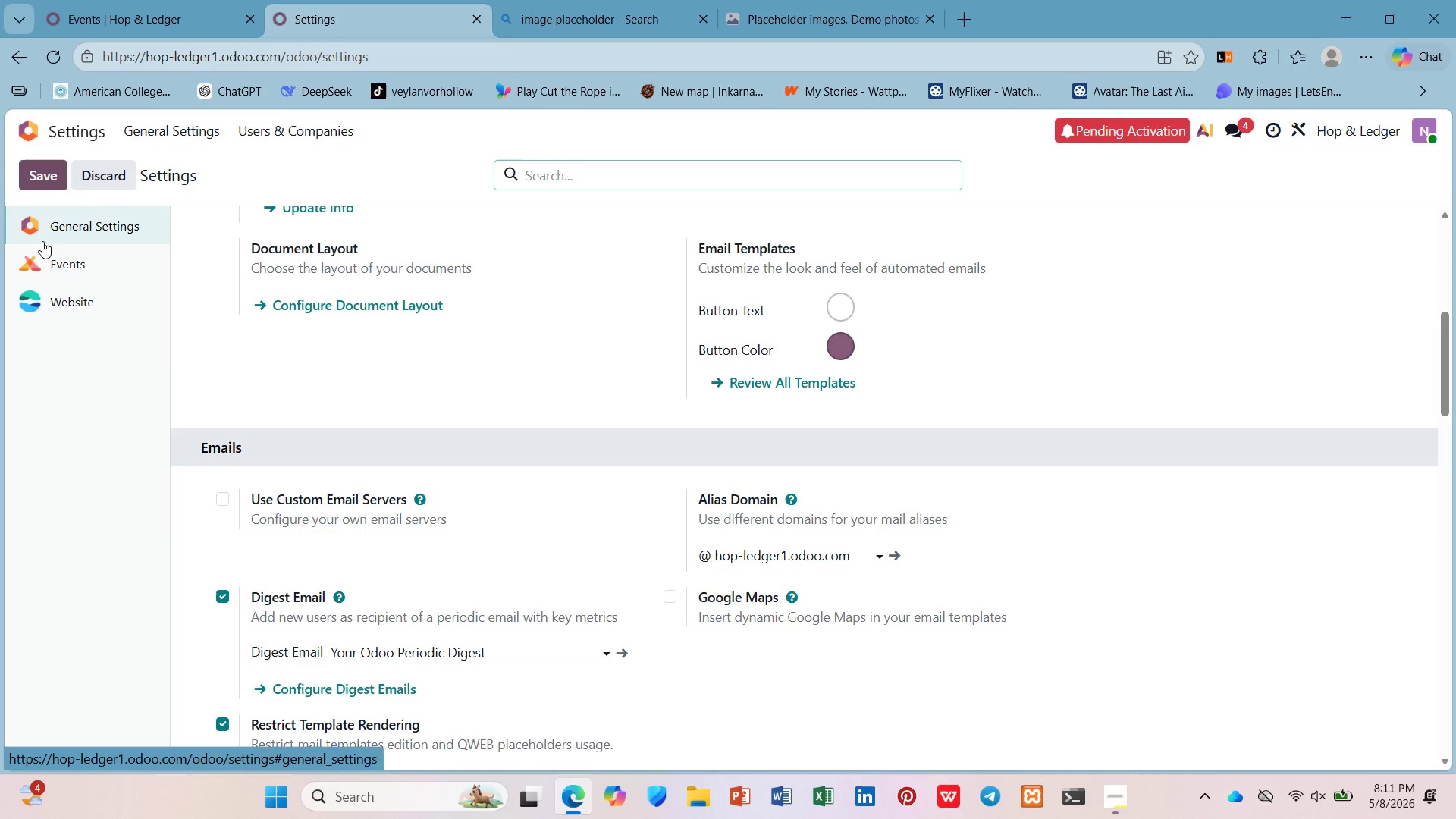 
left_click([57, 251])
 